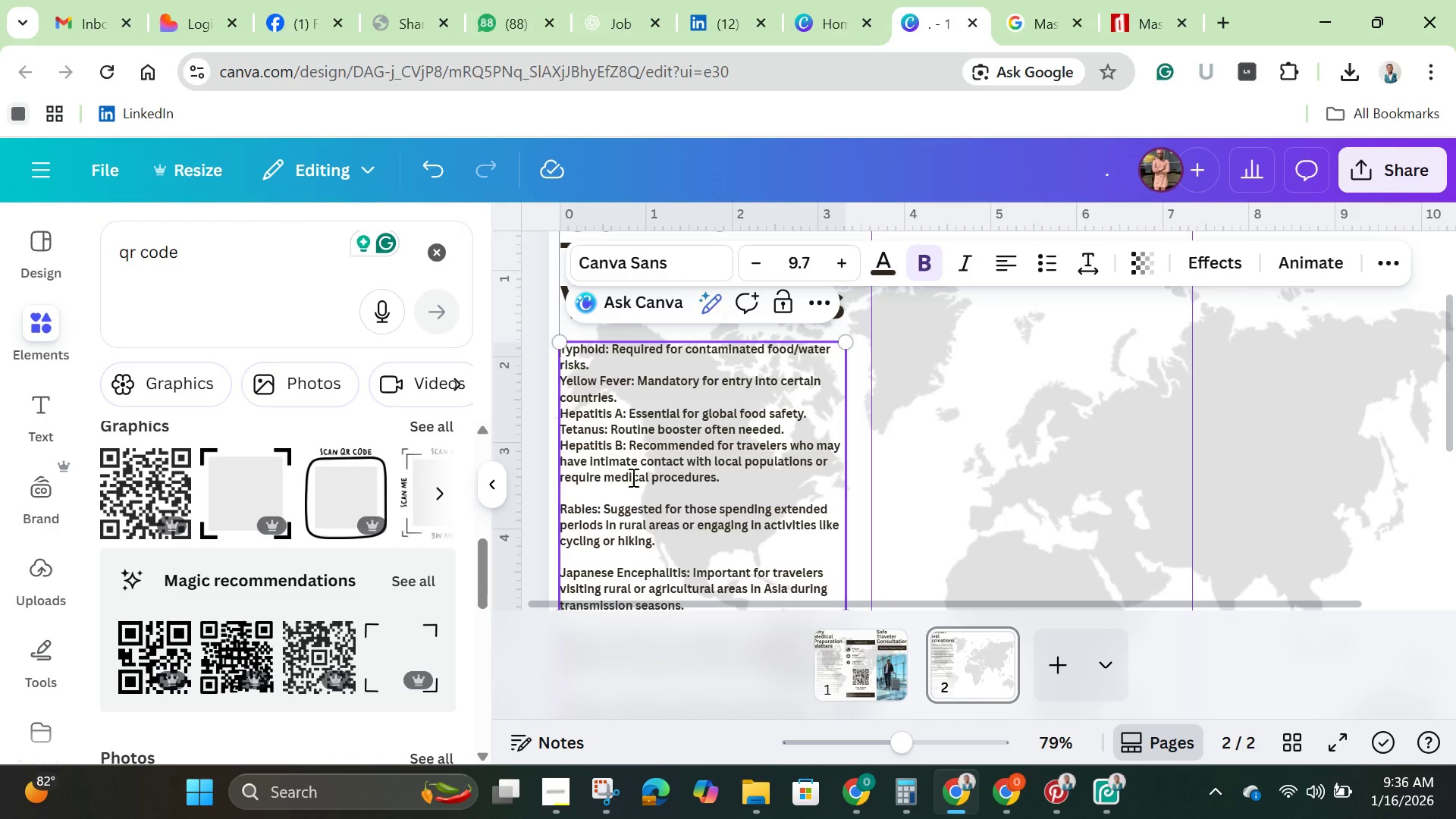 
wait(5.38)
 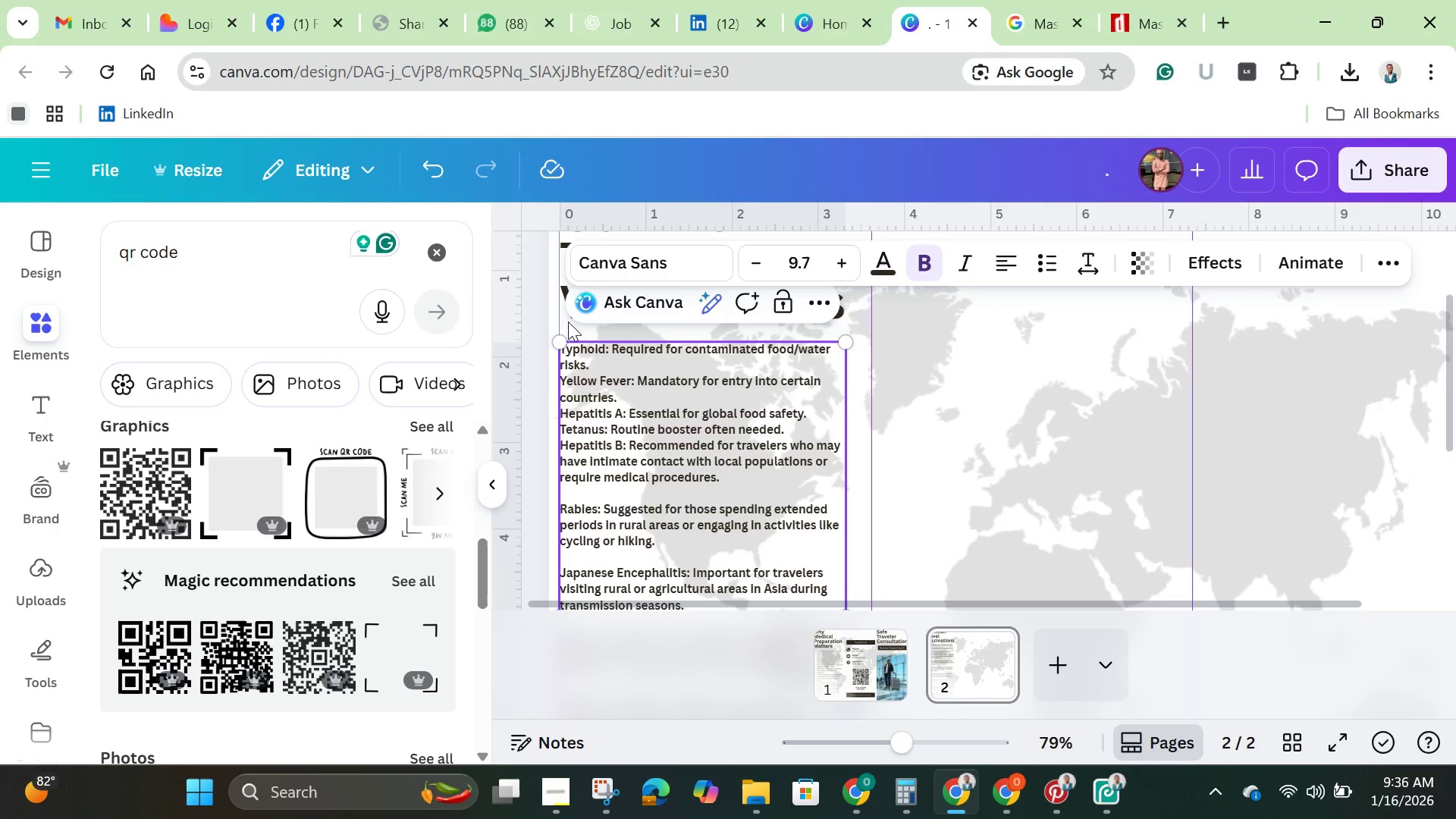 
left_click([624, 494])
 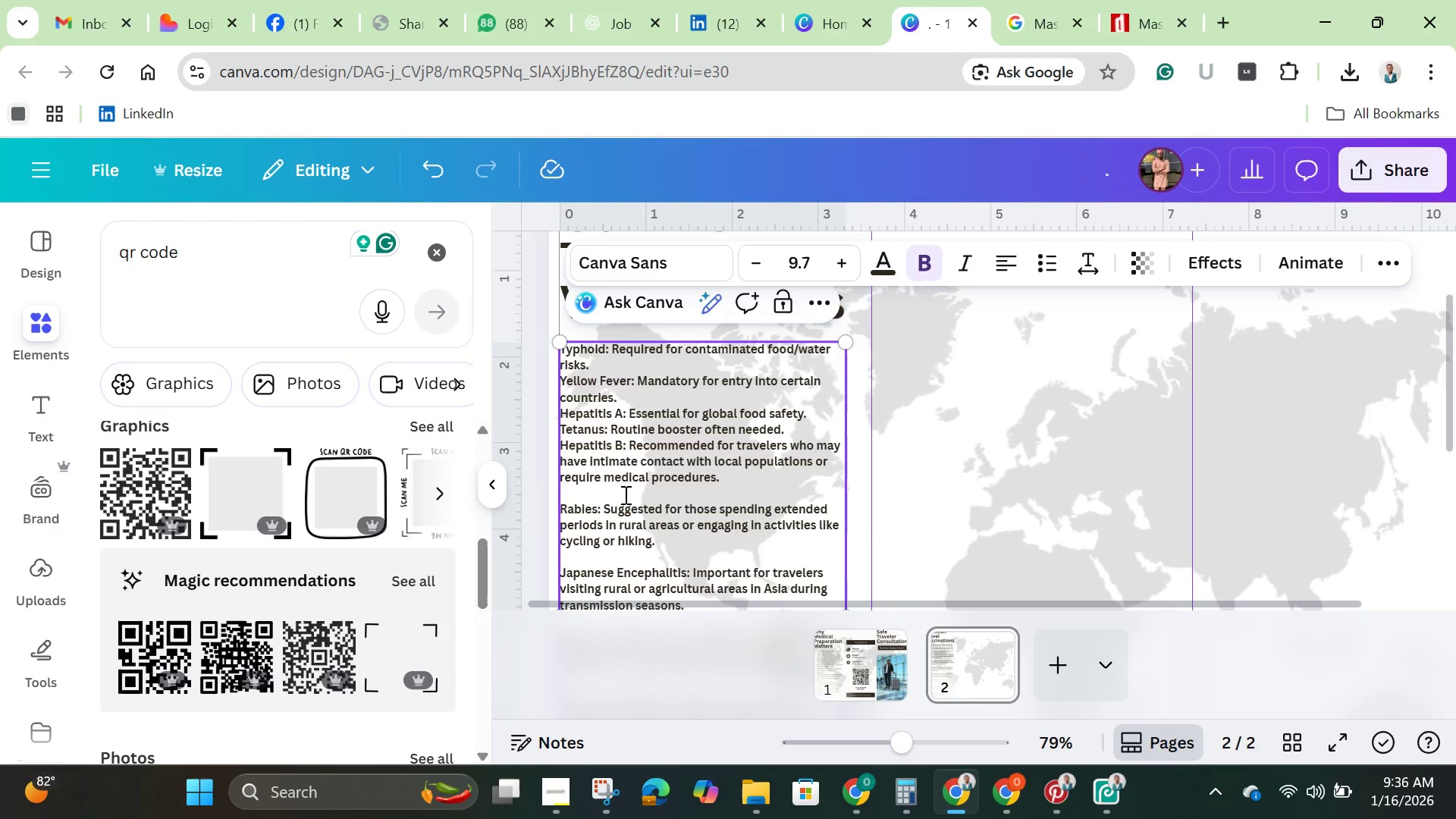 
key(Backspace)
 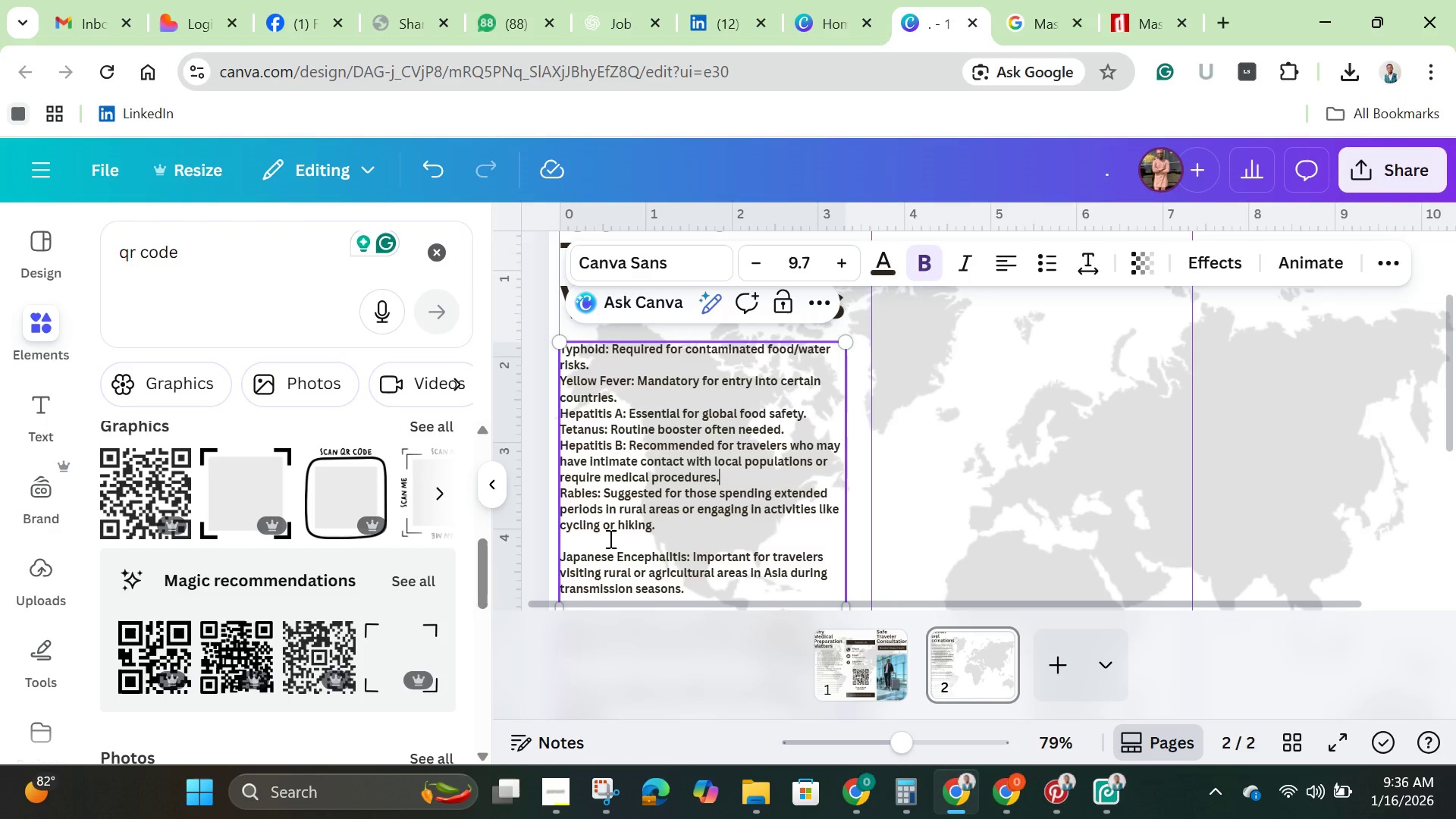 
left_click([603, 543])
 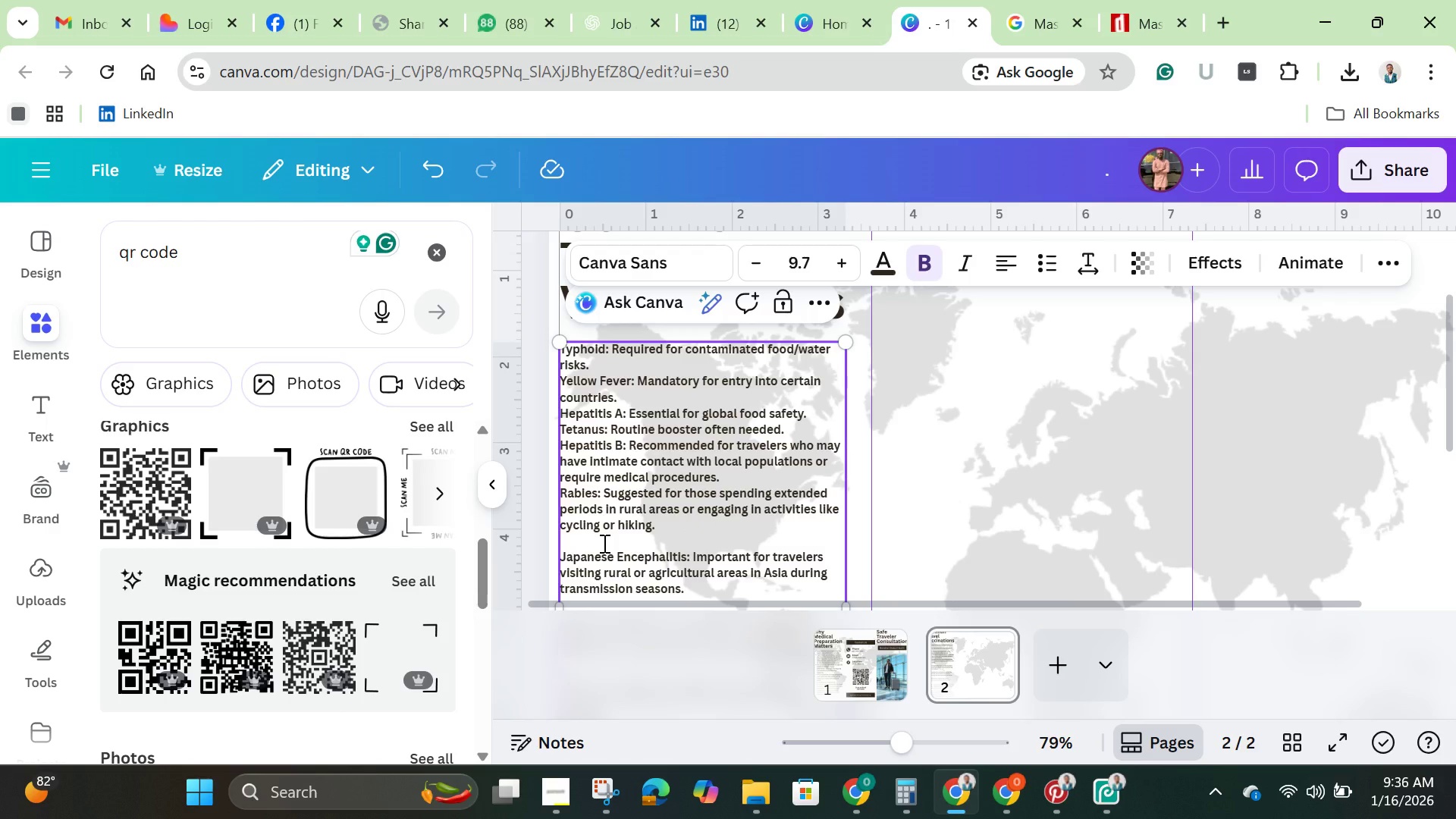 
key(Backspace)
 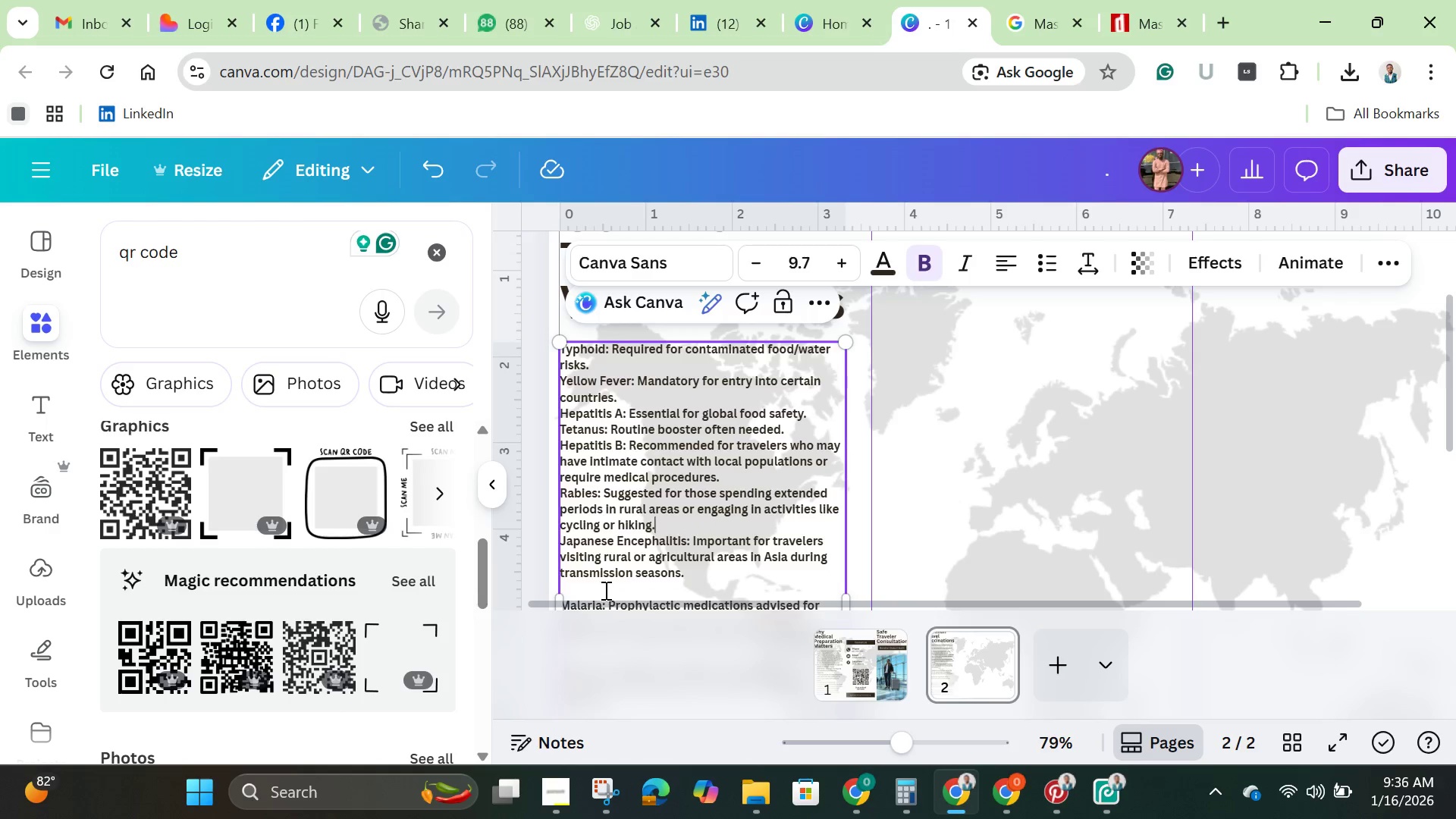 
left_click([603, 588])
 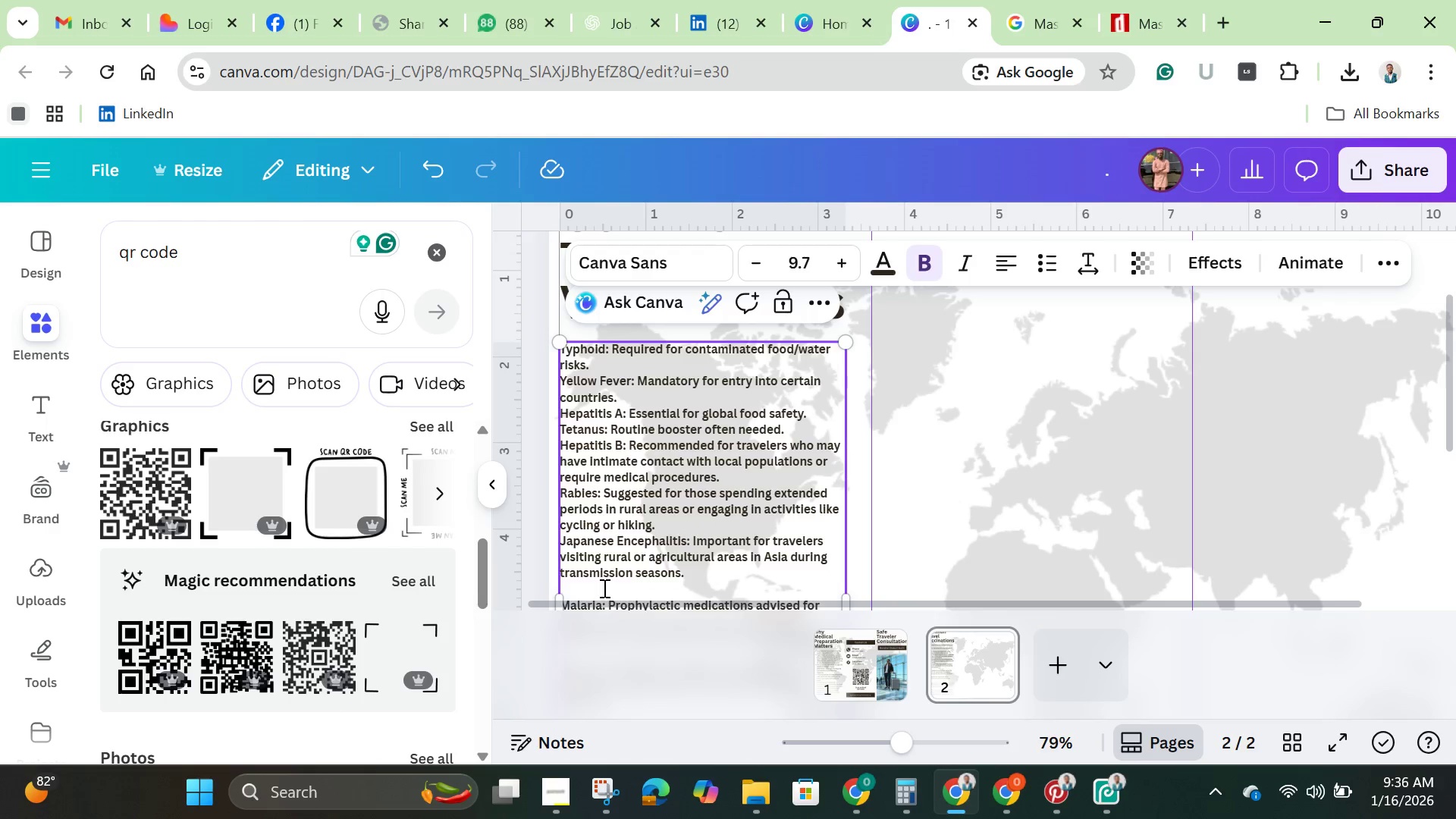 
key(Backspace)
 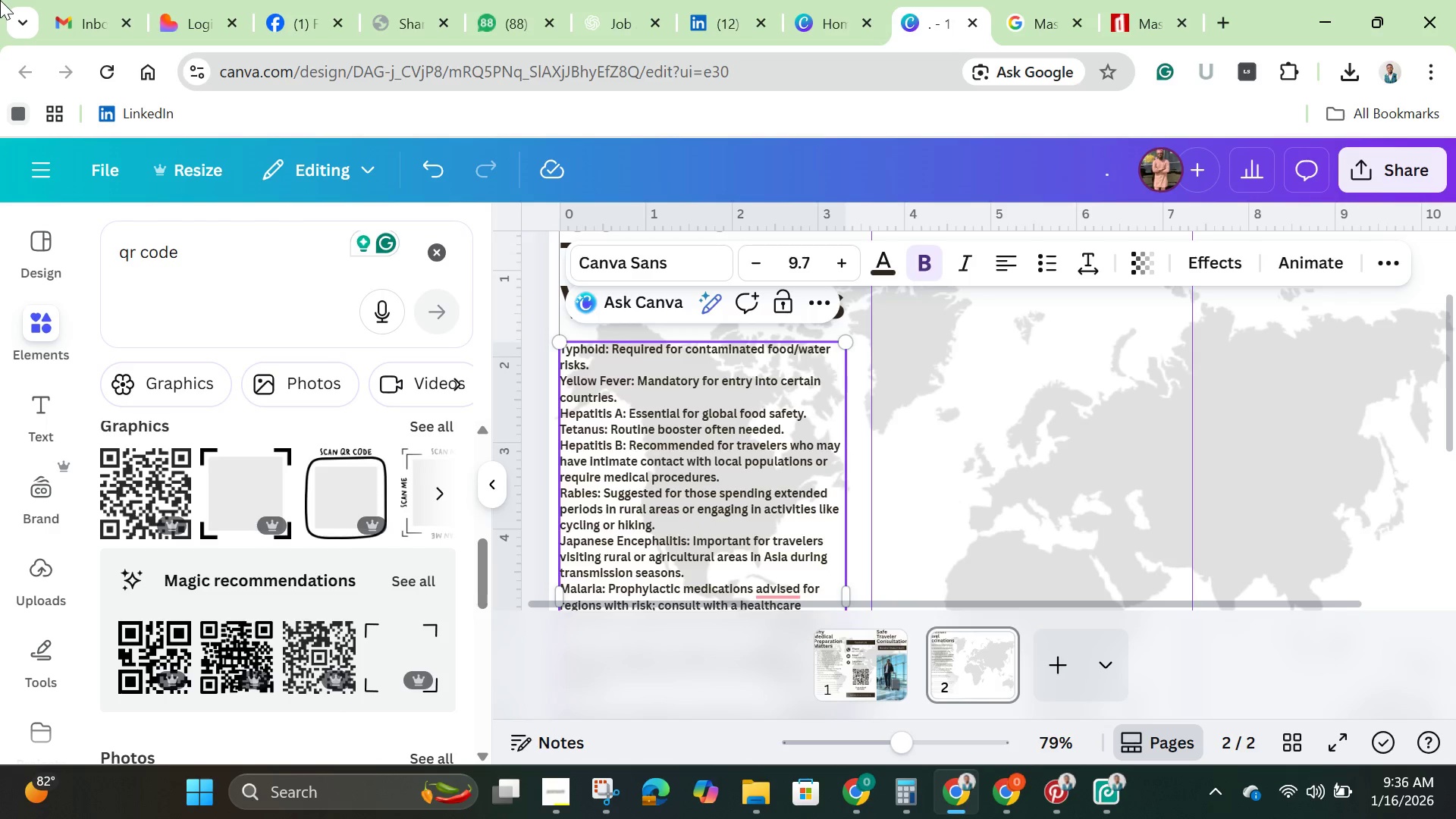 
scroll: coordinate [733, 474], scroll_direction: down, amount: 2.0
 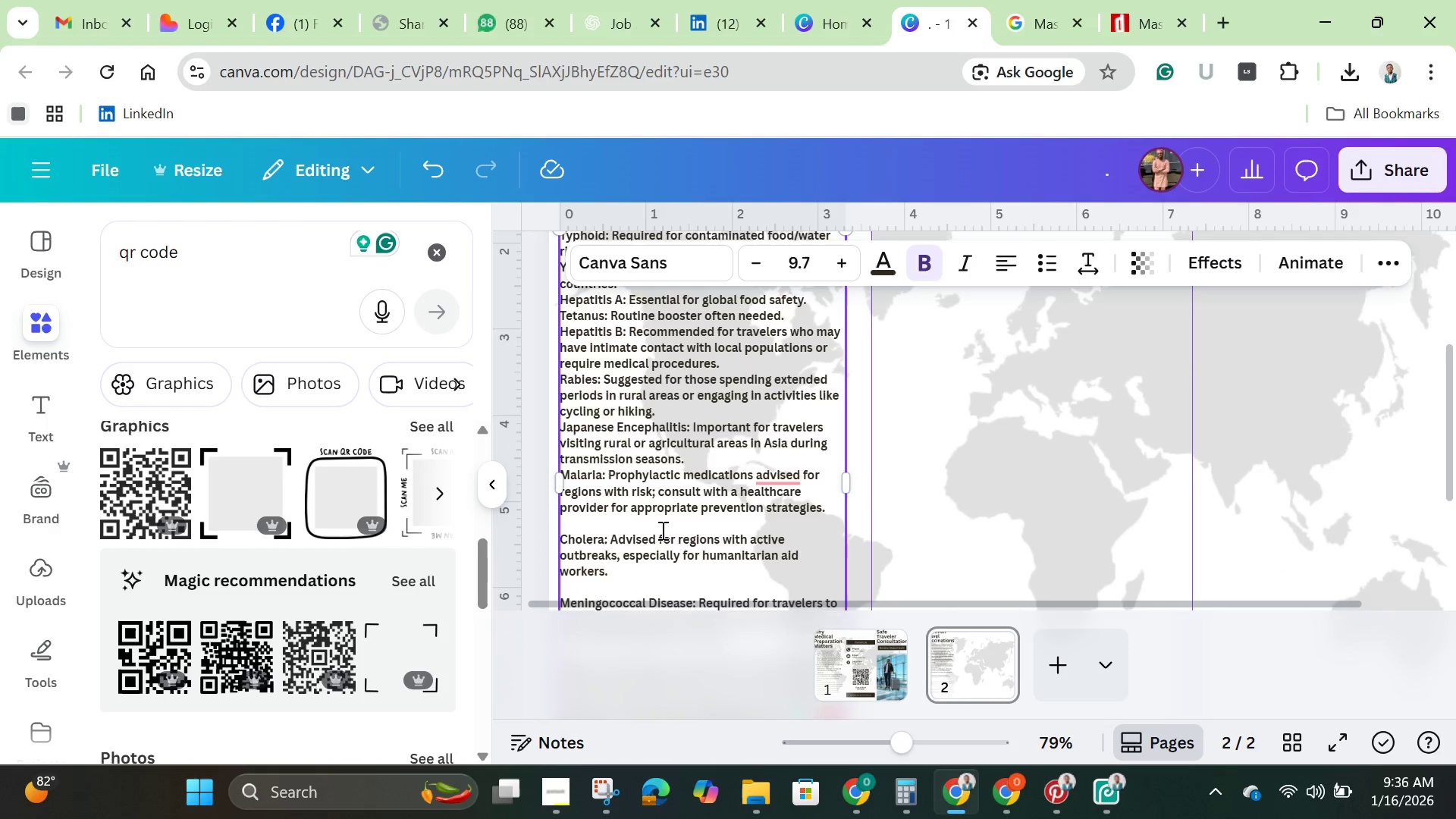 
left_click([658, 527])
 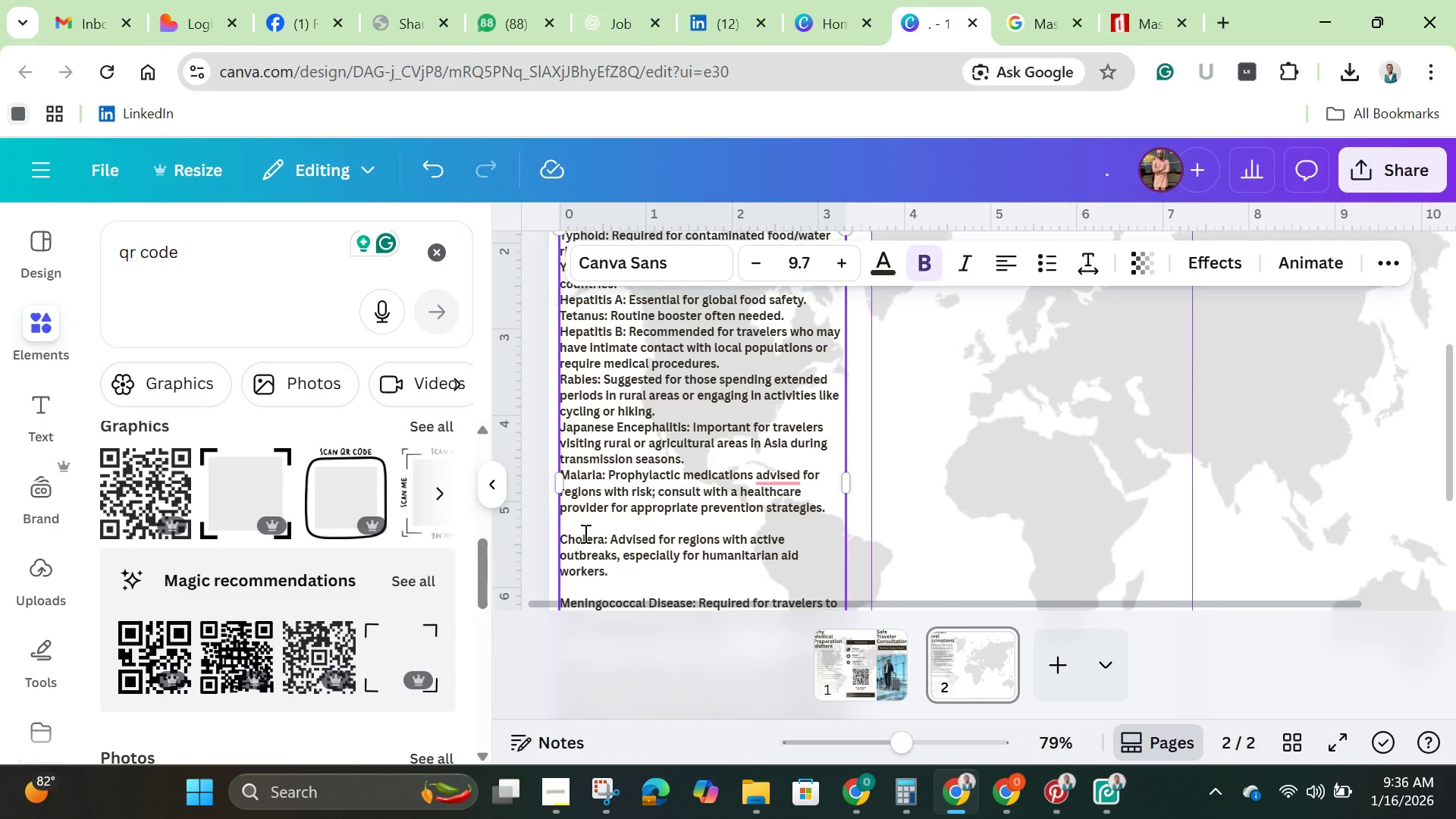 
left_click([584, 533])
 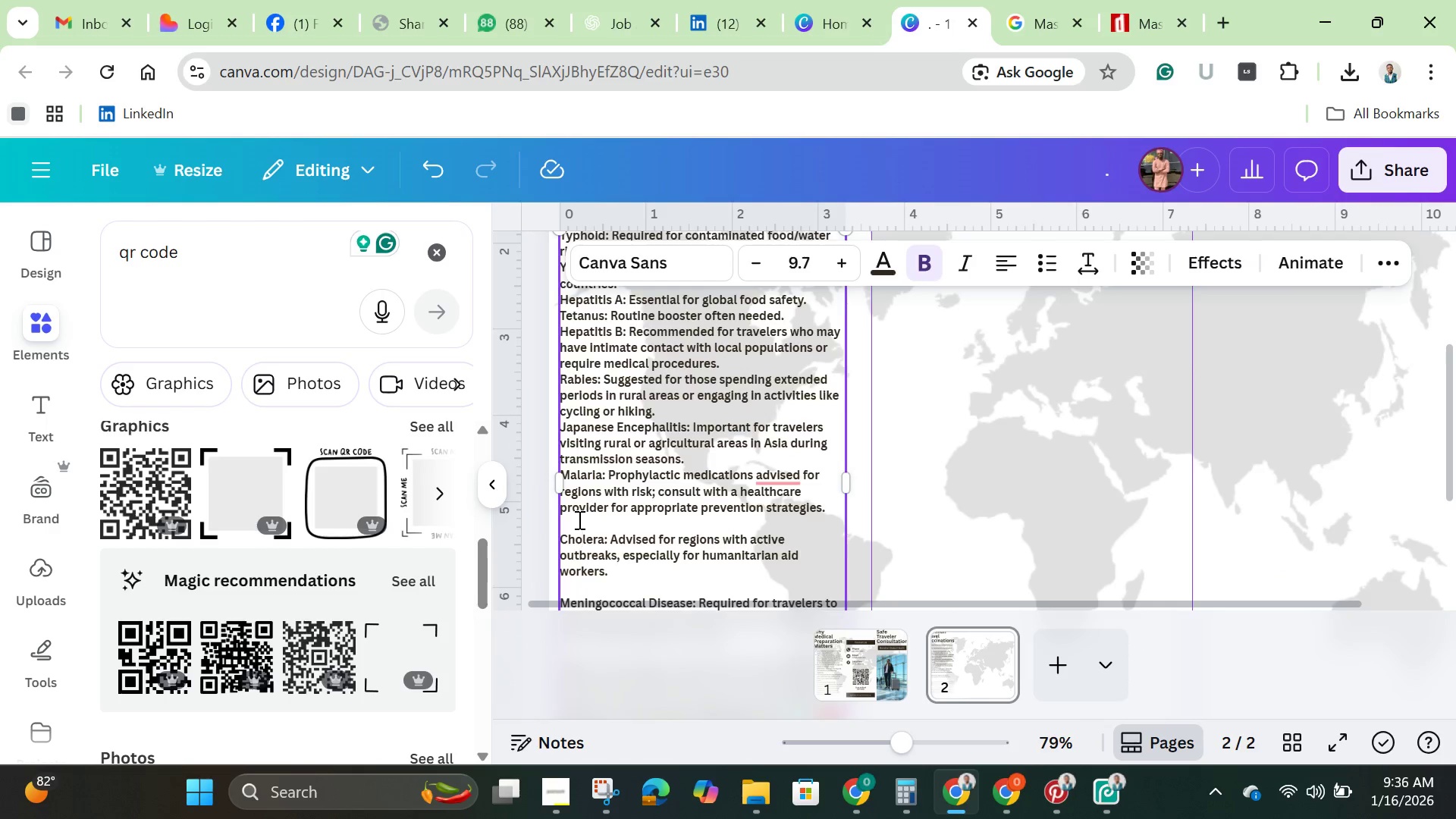 
left_click([578, 519])
 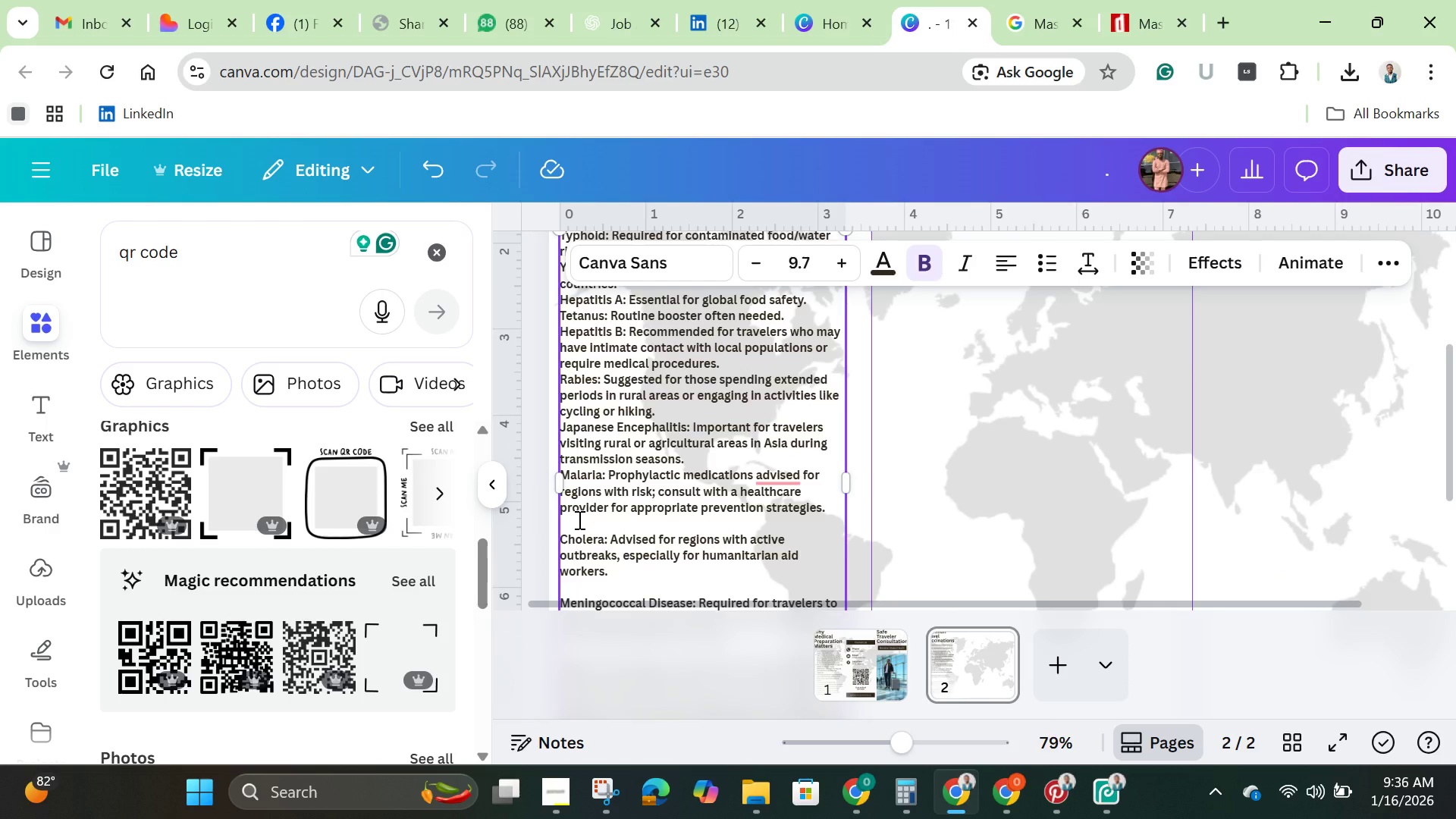 
key(Backspace)
 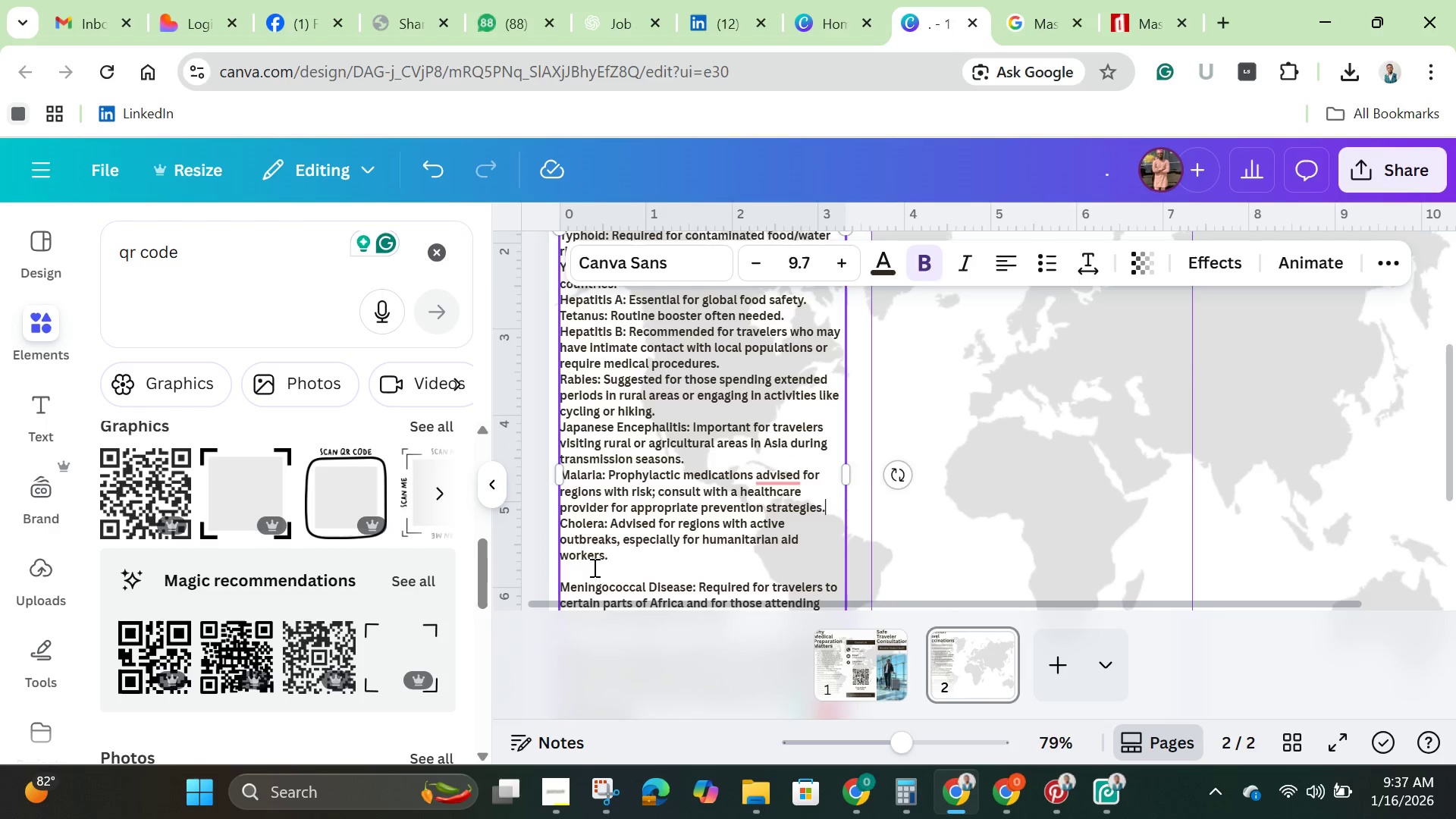 
left_click([593, 567])
 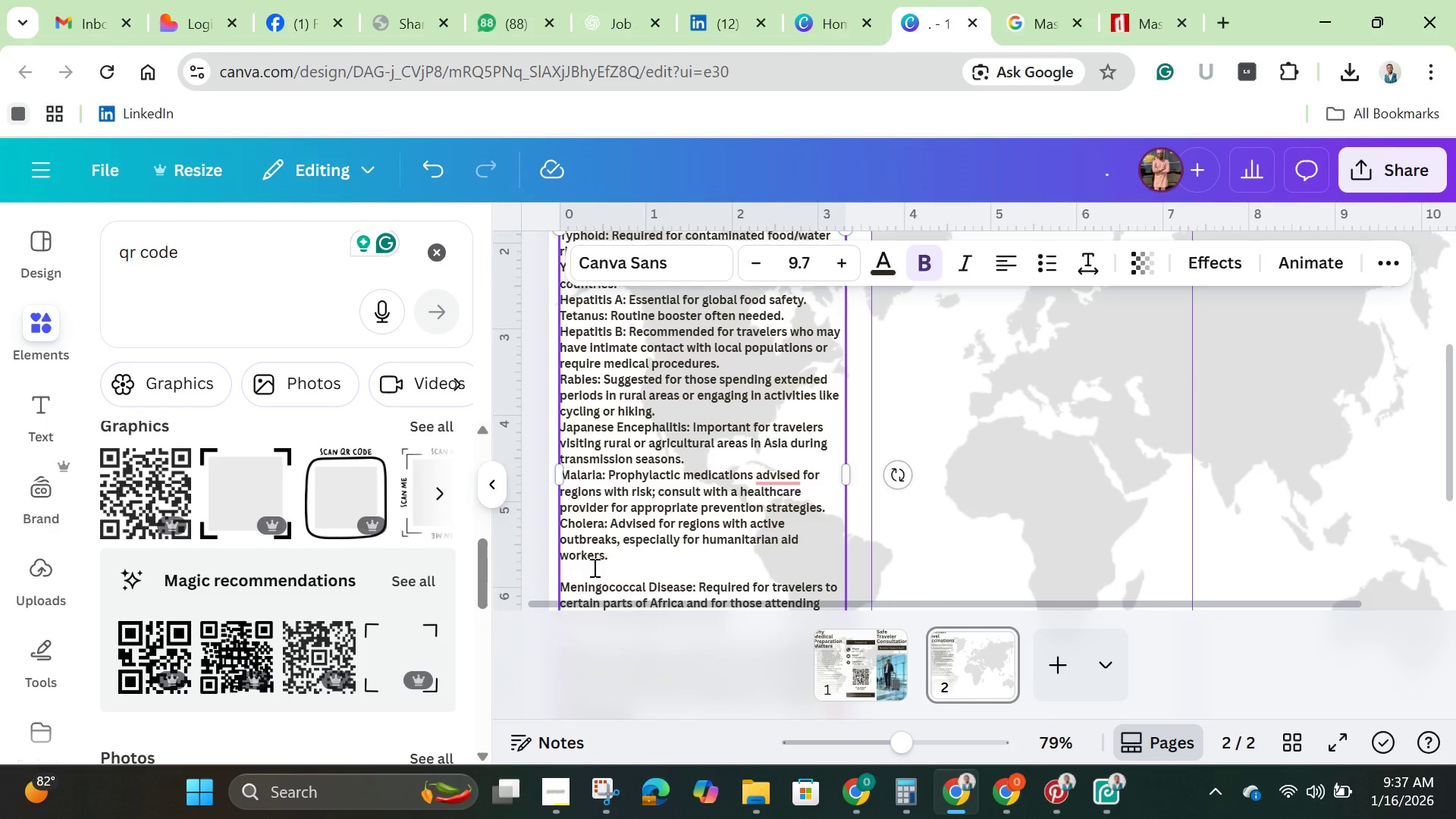 
key(Backspace)
 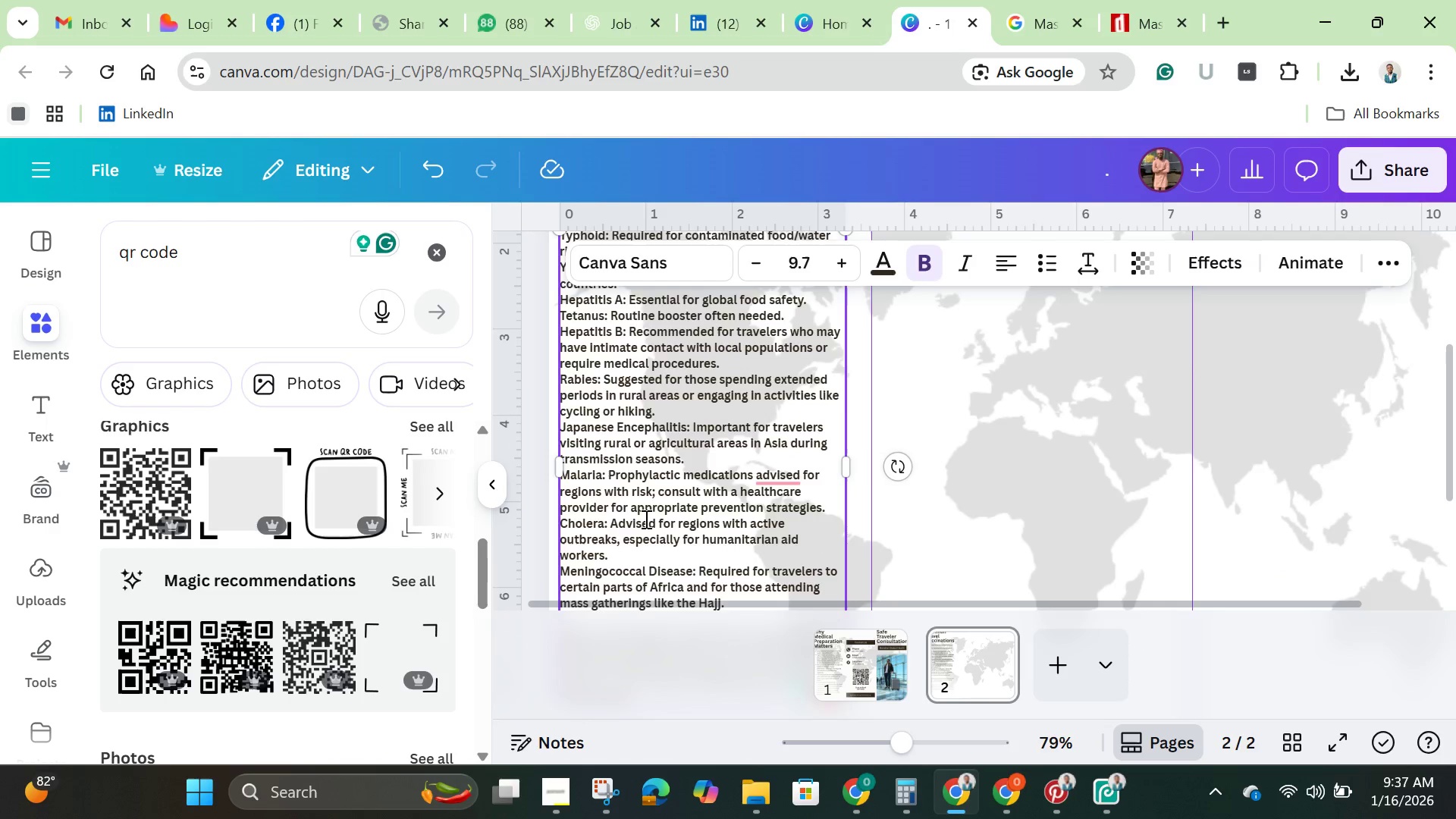 
scroll: coordinate [649, 512], scroll_direction: down, amount: 1.0
 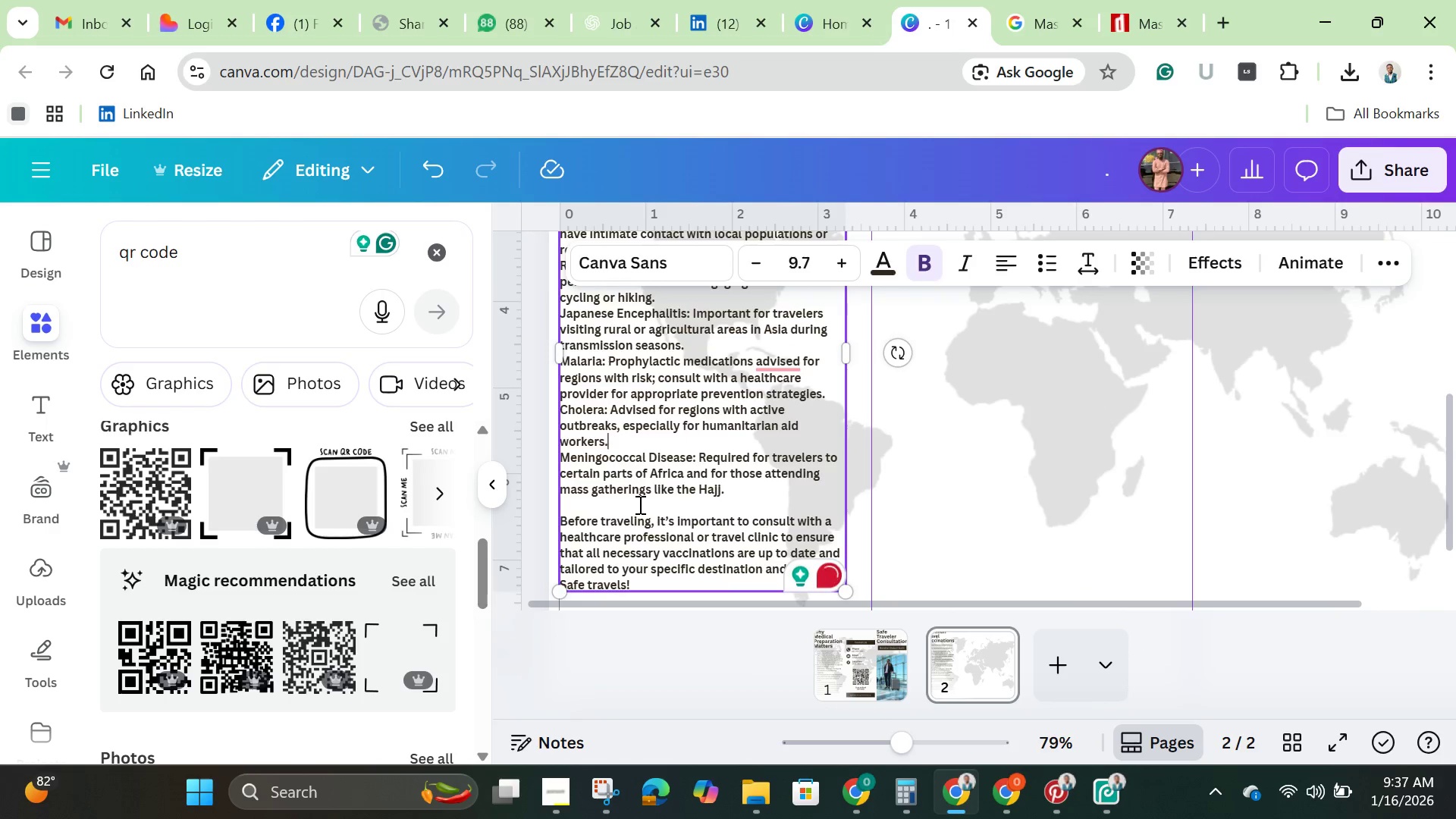 
left_click([639, 504])
 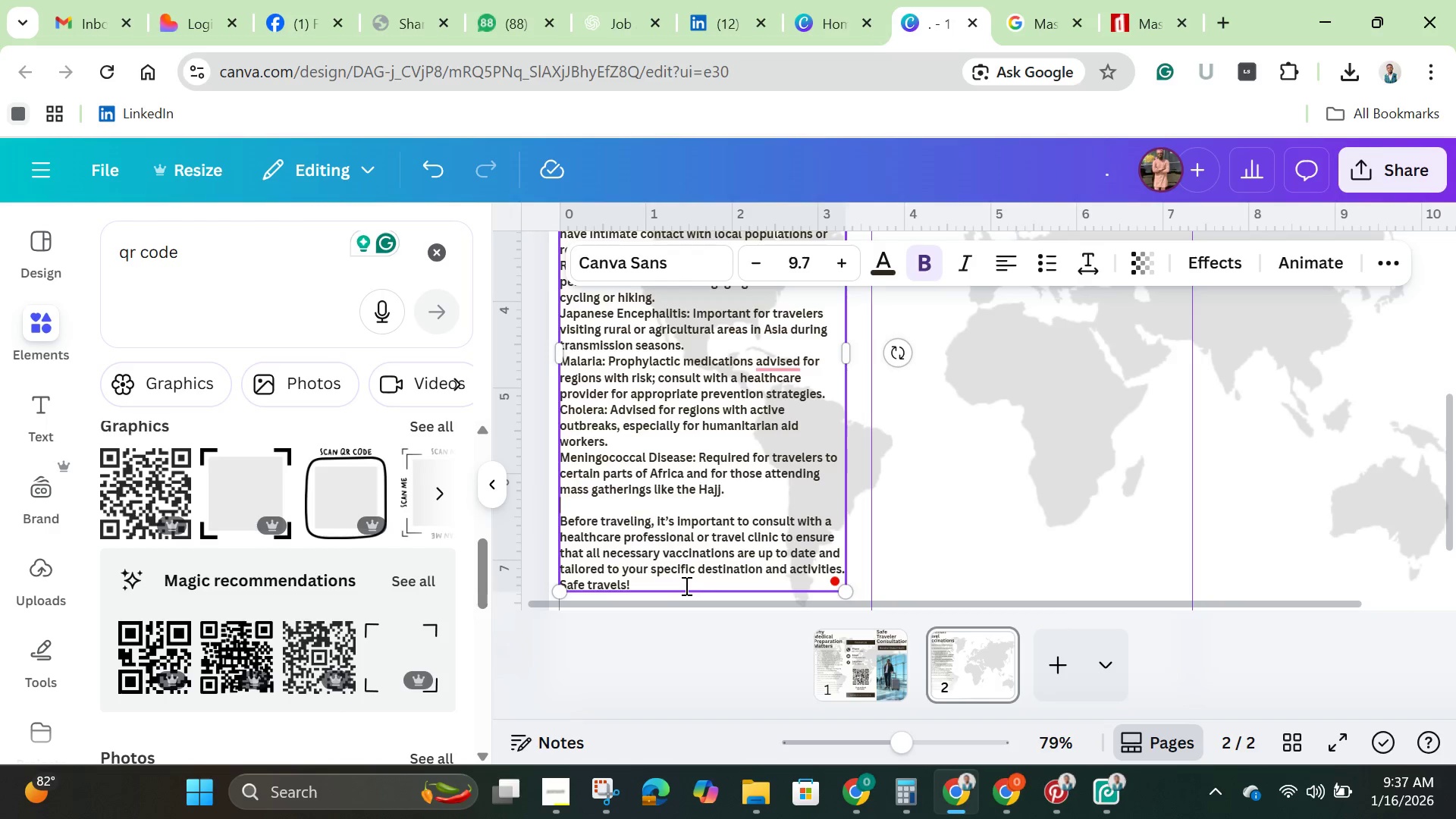 
left_click_drag(start_coordinate=[677, 580], to_coordinate=[563, 522])
 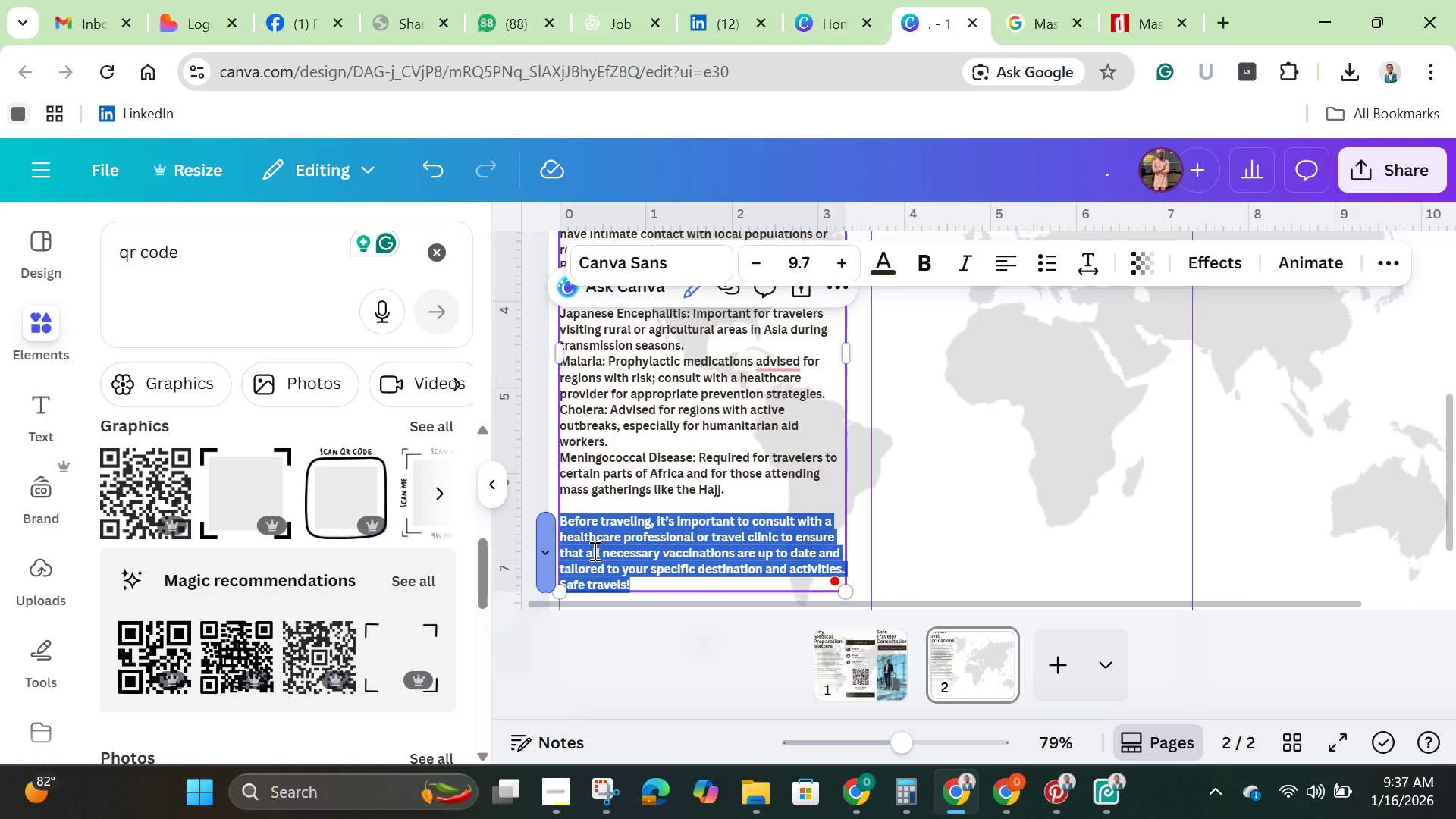 
right_click([593, 551])
 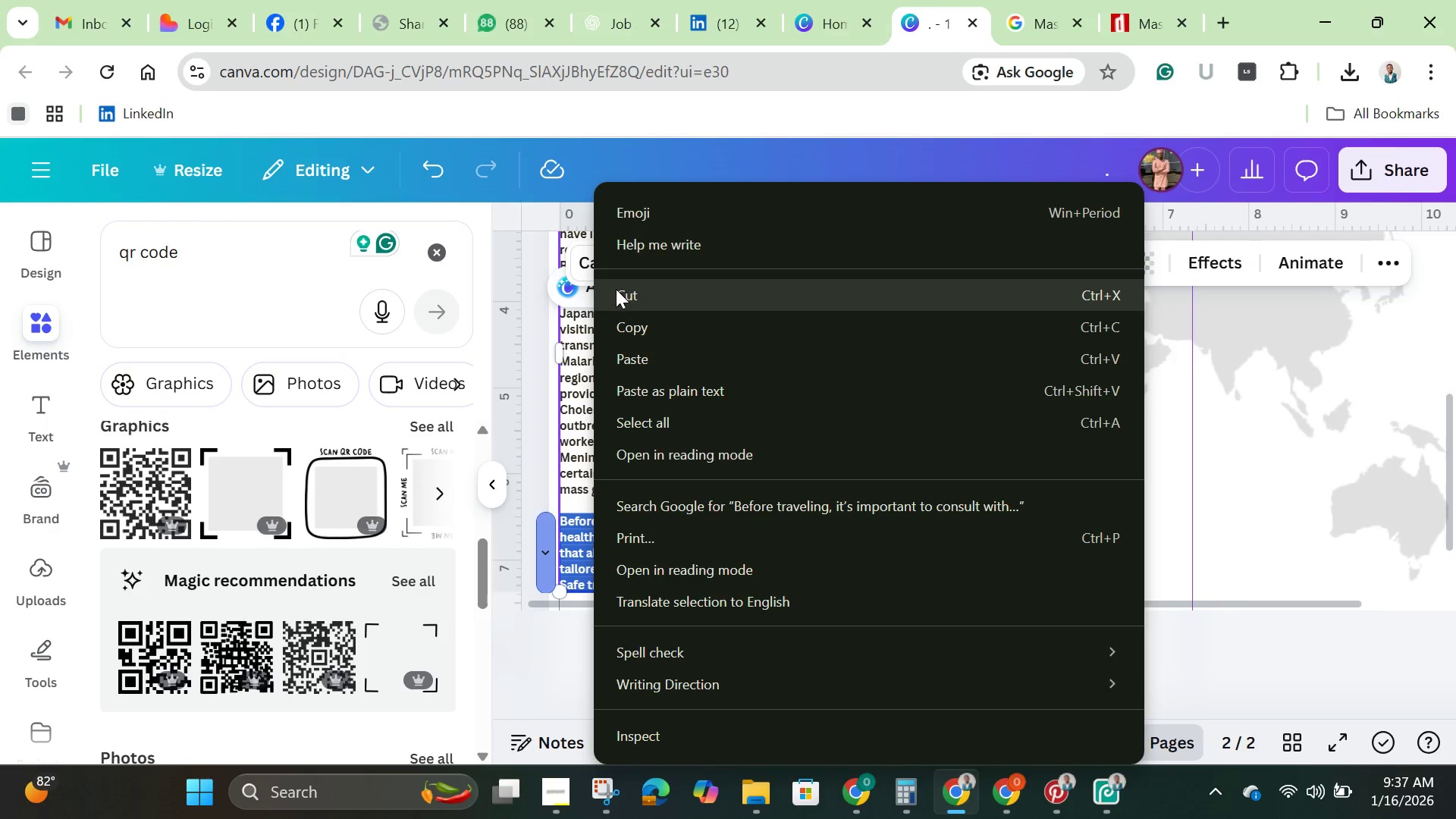 
left_click([616, 289])
 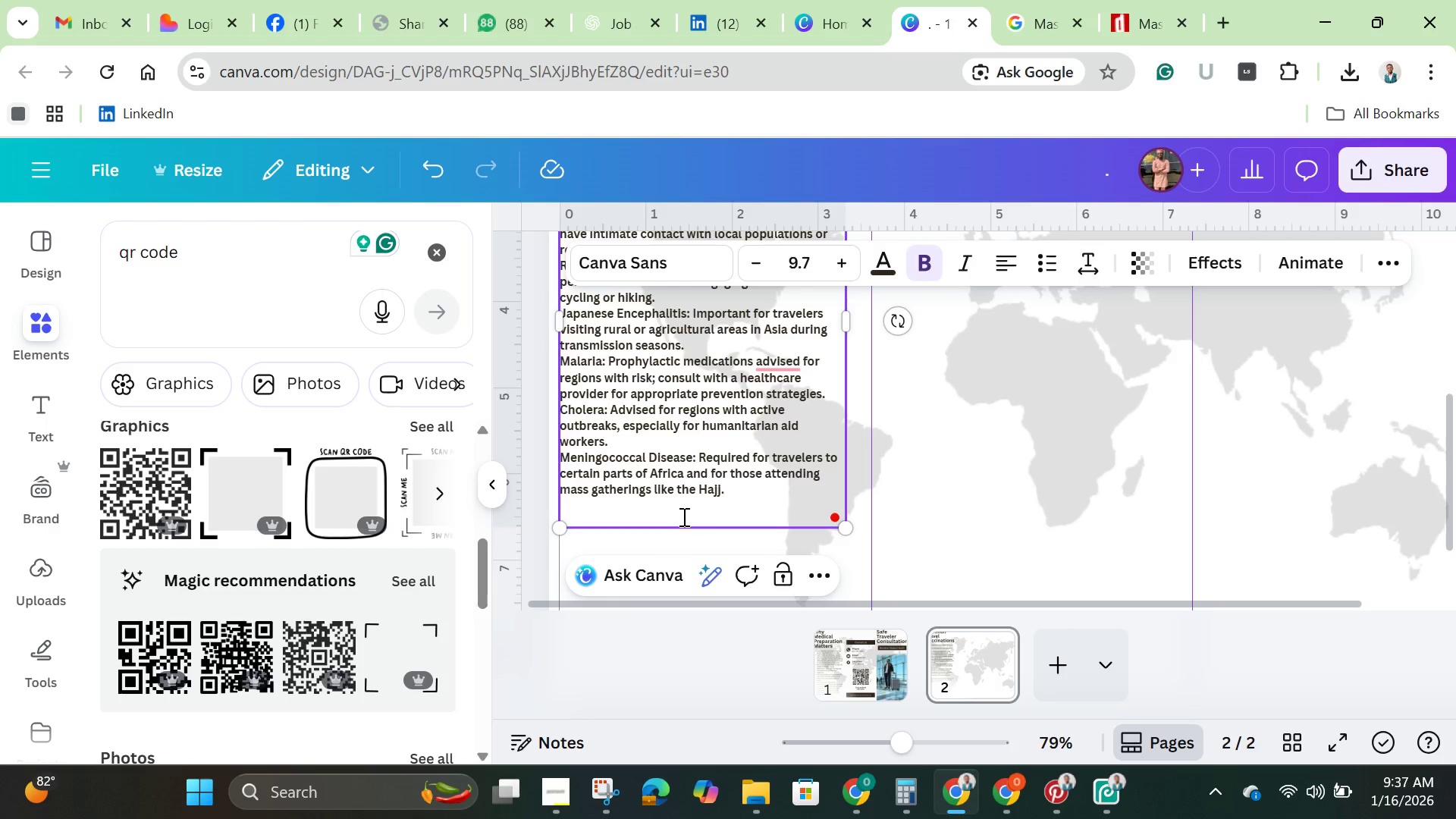 
left_click([673, 512])
 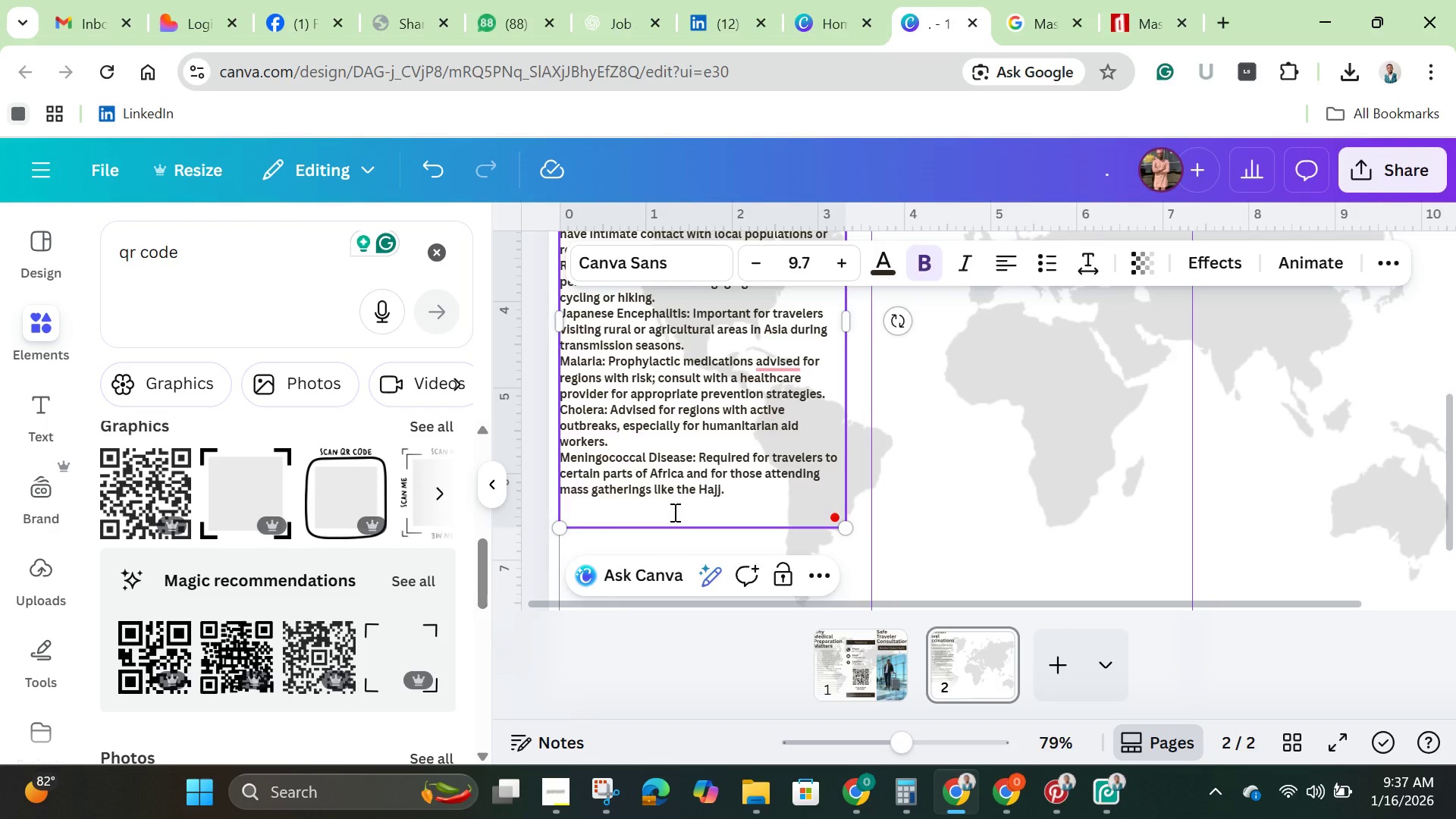 
key(Backspace)
 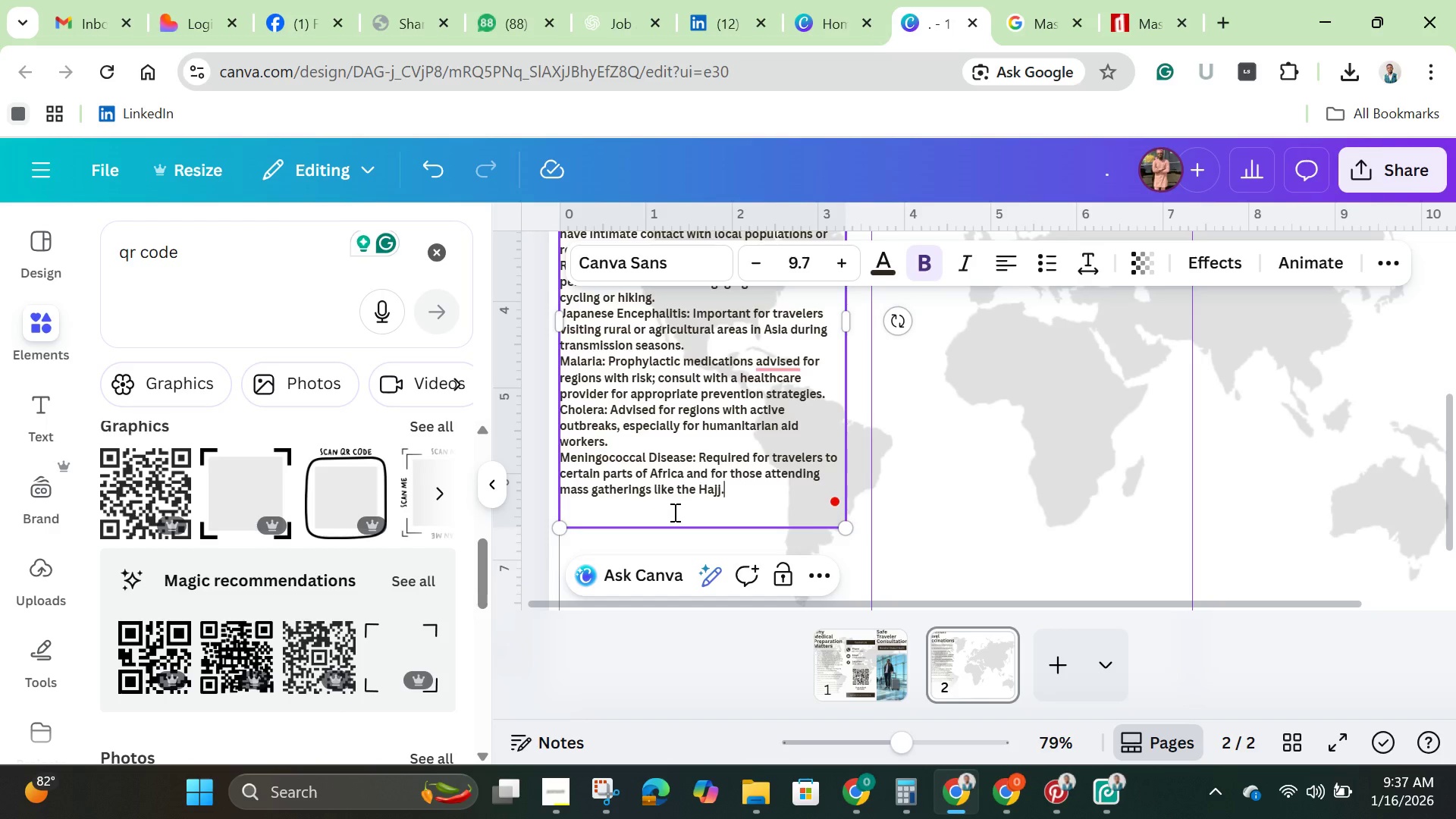 
left_click([673, 512])
 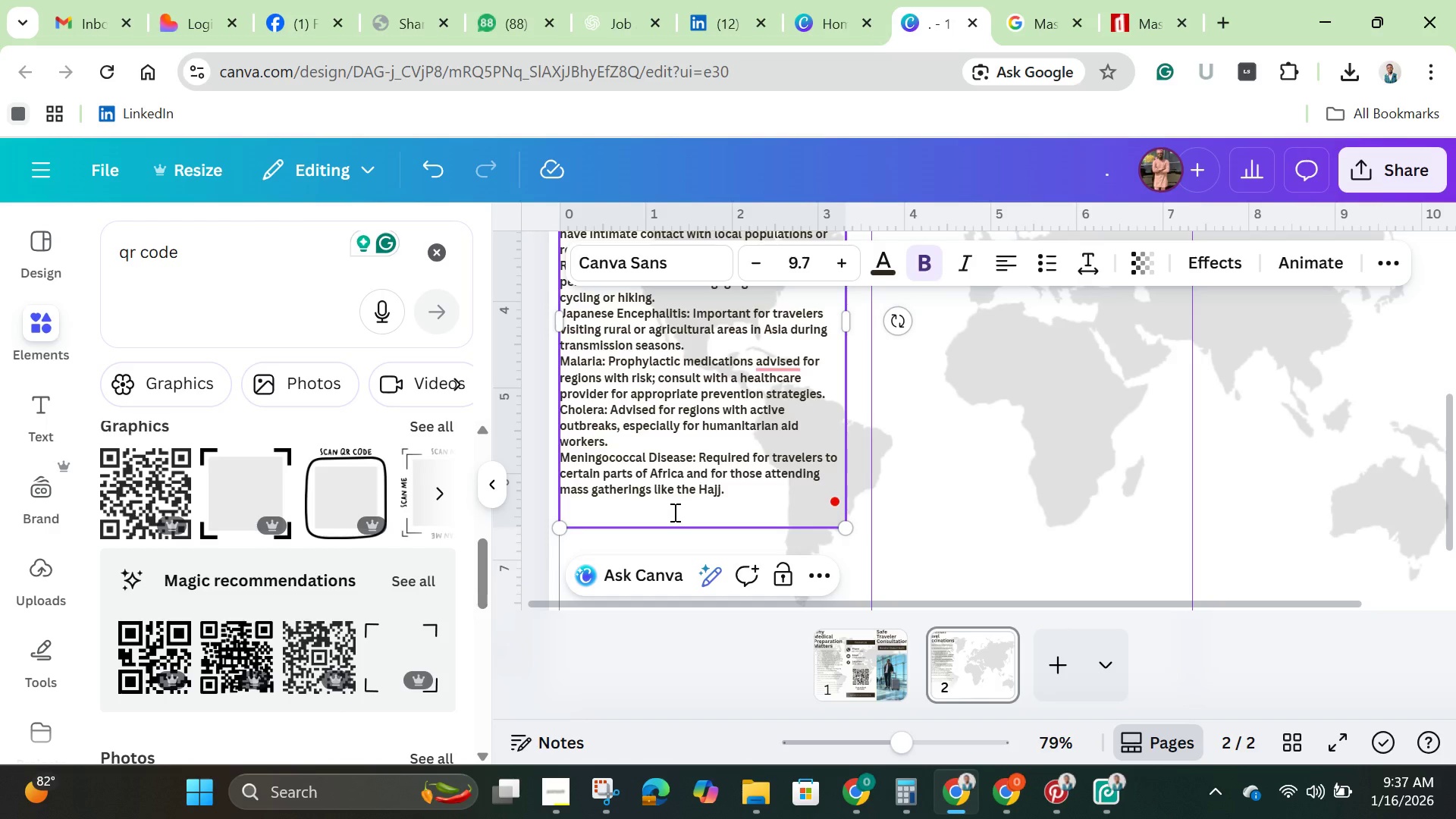 
left_click([673, 512])
 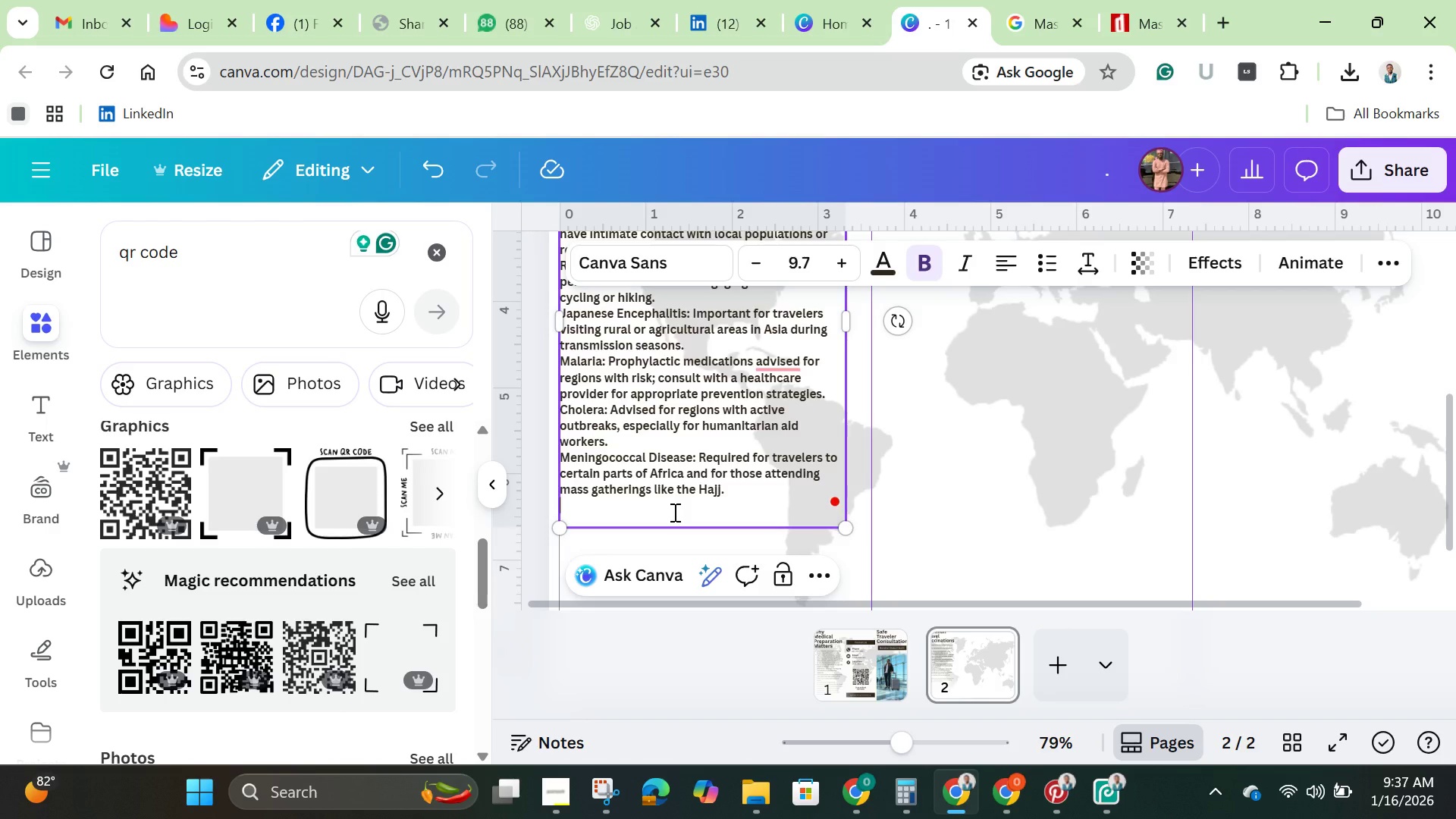 
key(Backspace)
 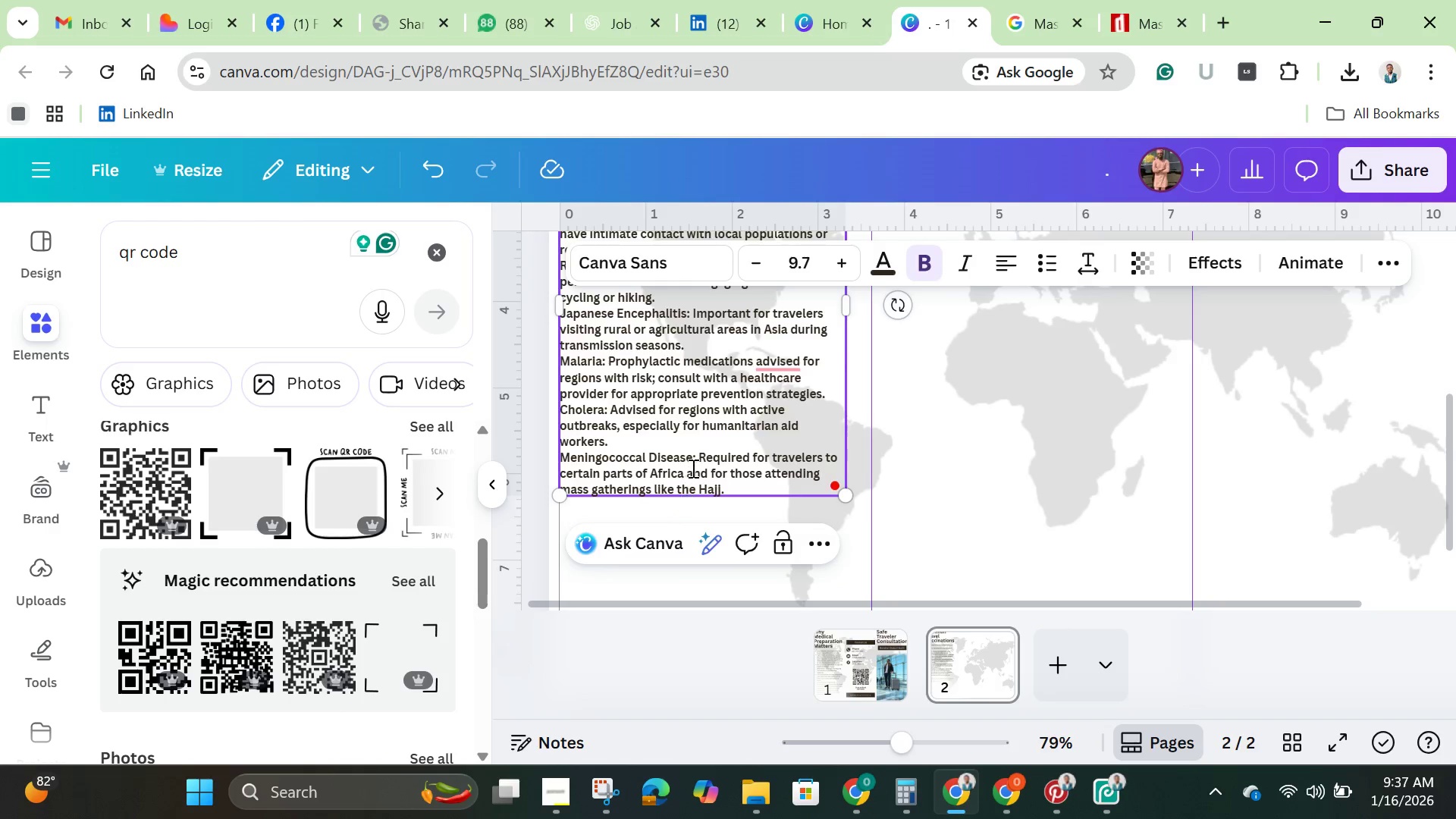 
scroll: coordinate [697, 455], scroll_direction: up, amount: 2.0
 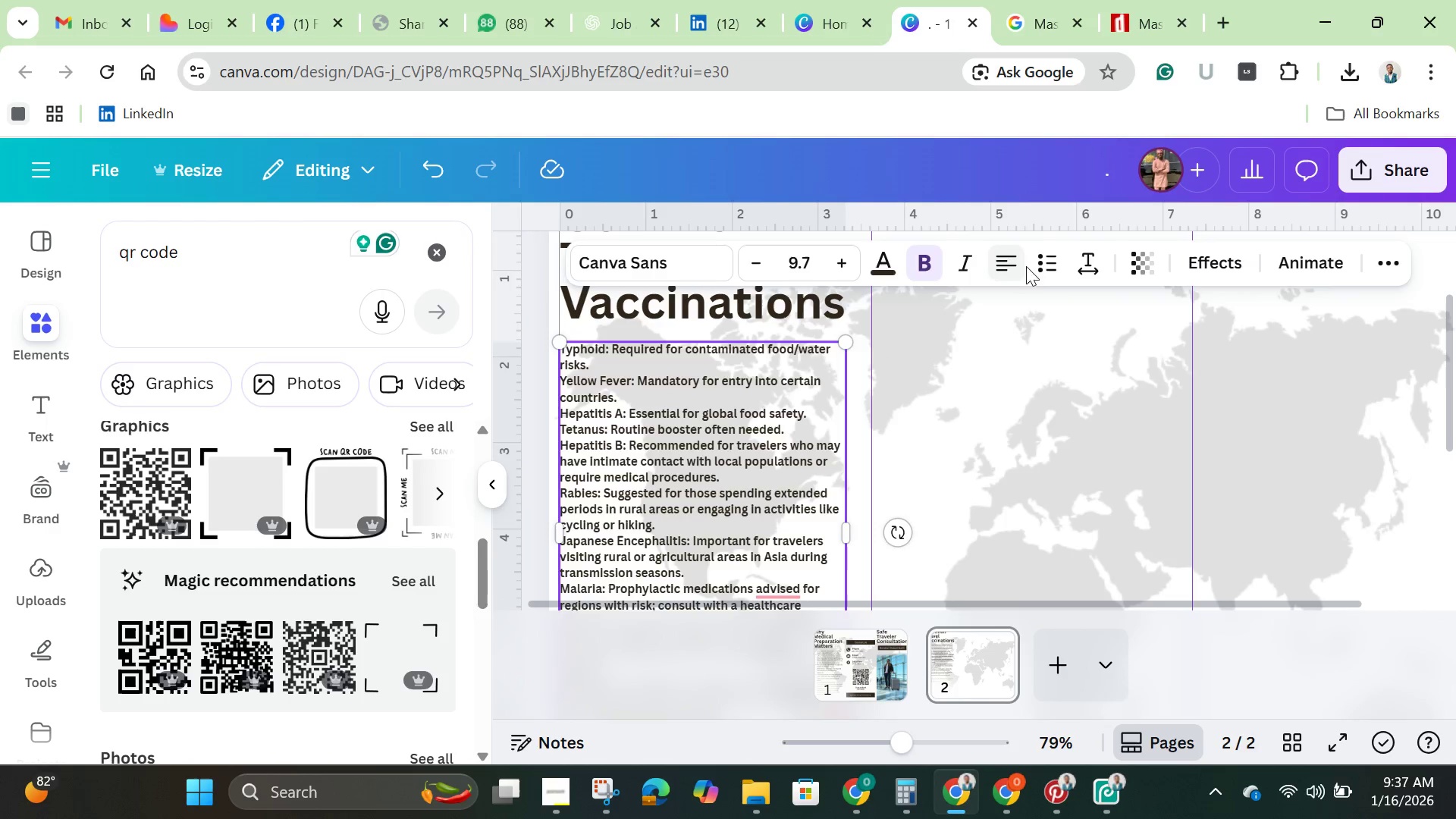 
left_click([1043, 265])
 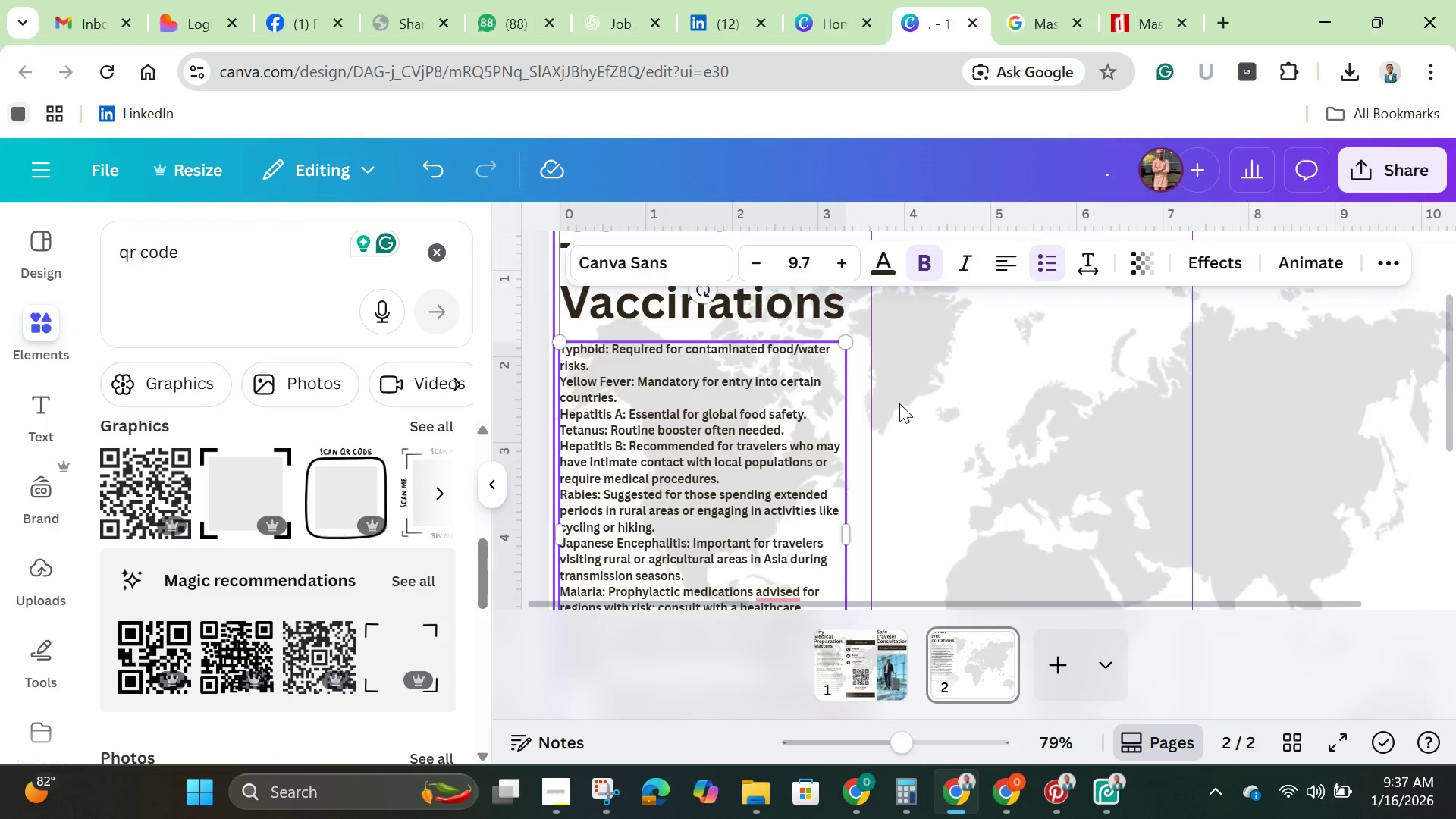 
left_click([901, 402])
 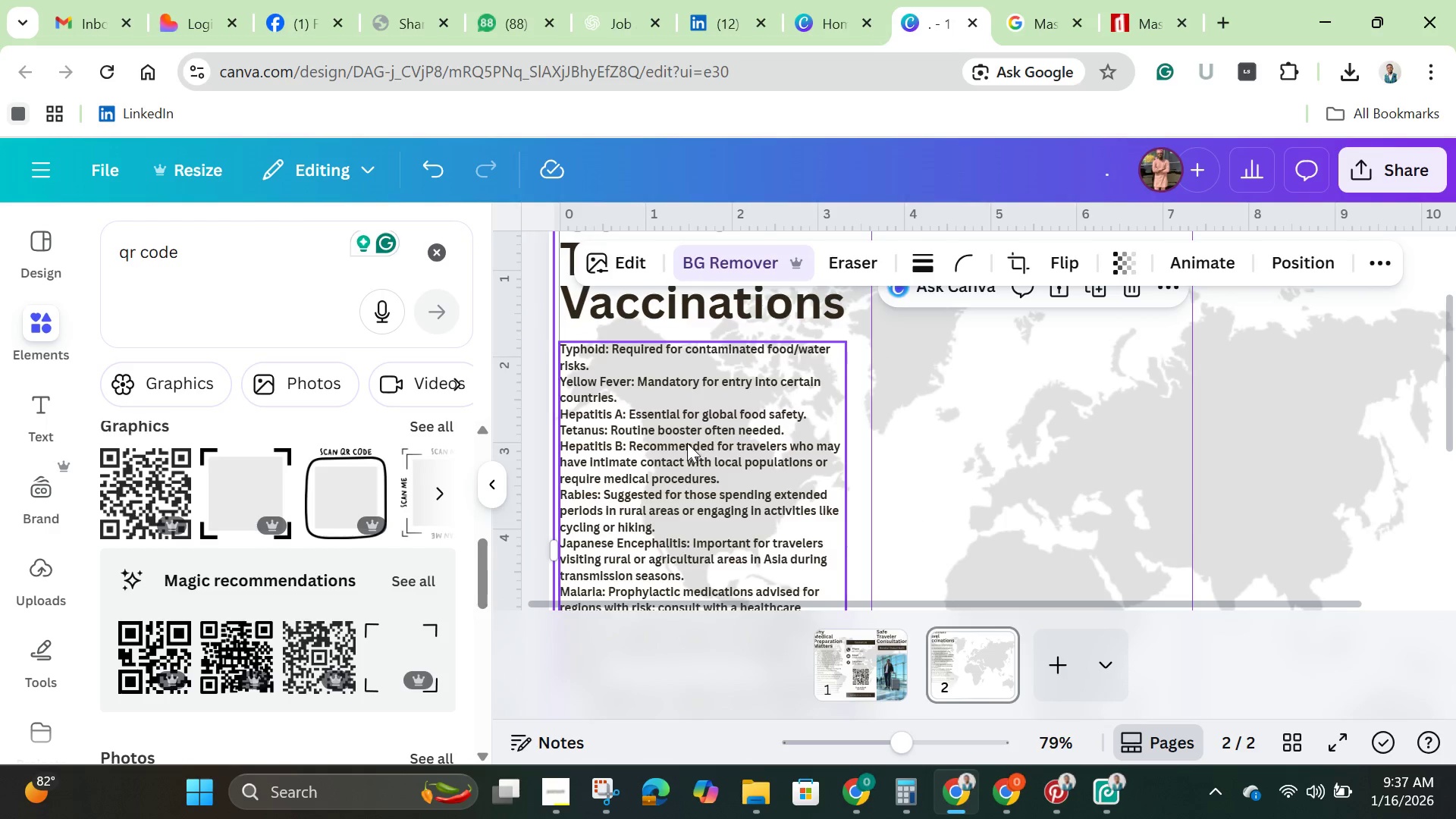 
left_click([687, 443])
 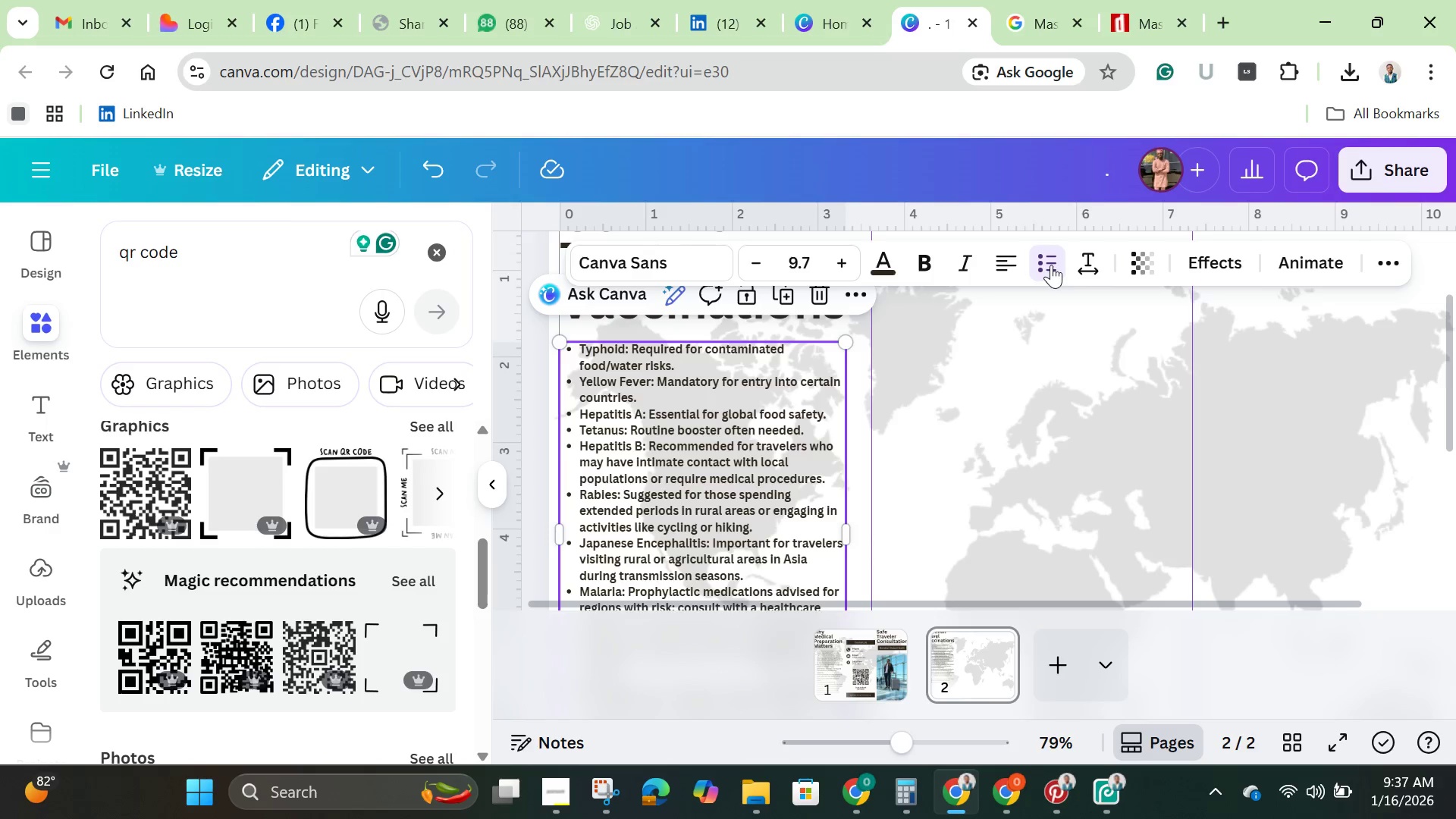 
scroll: coordinate [1025, 391], scroll_direction: down, amount: 5.0
 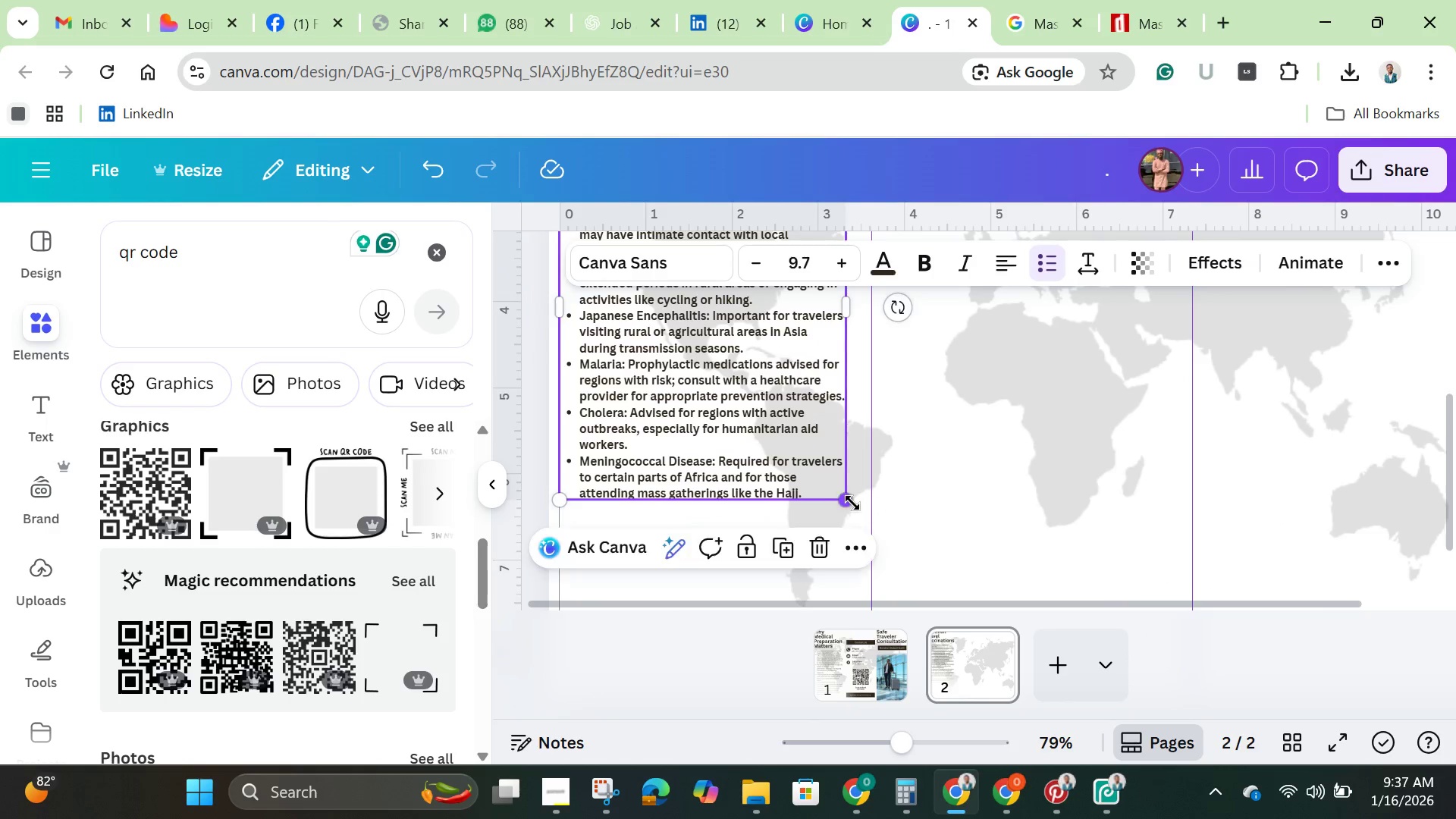 
left_click_drag(start_coordinate=[846, 499], to_coordinate=[789, 464])
 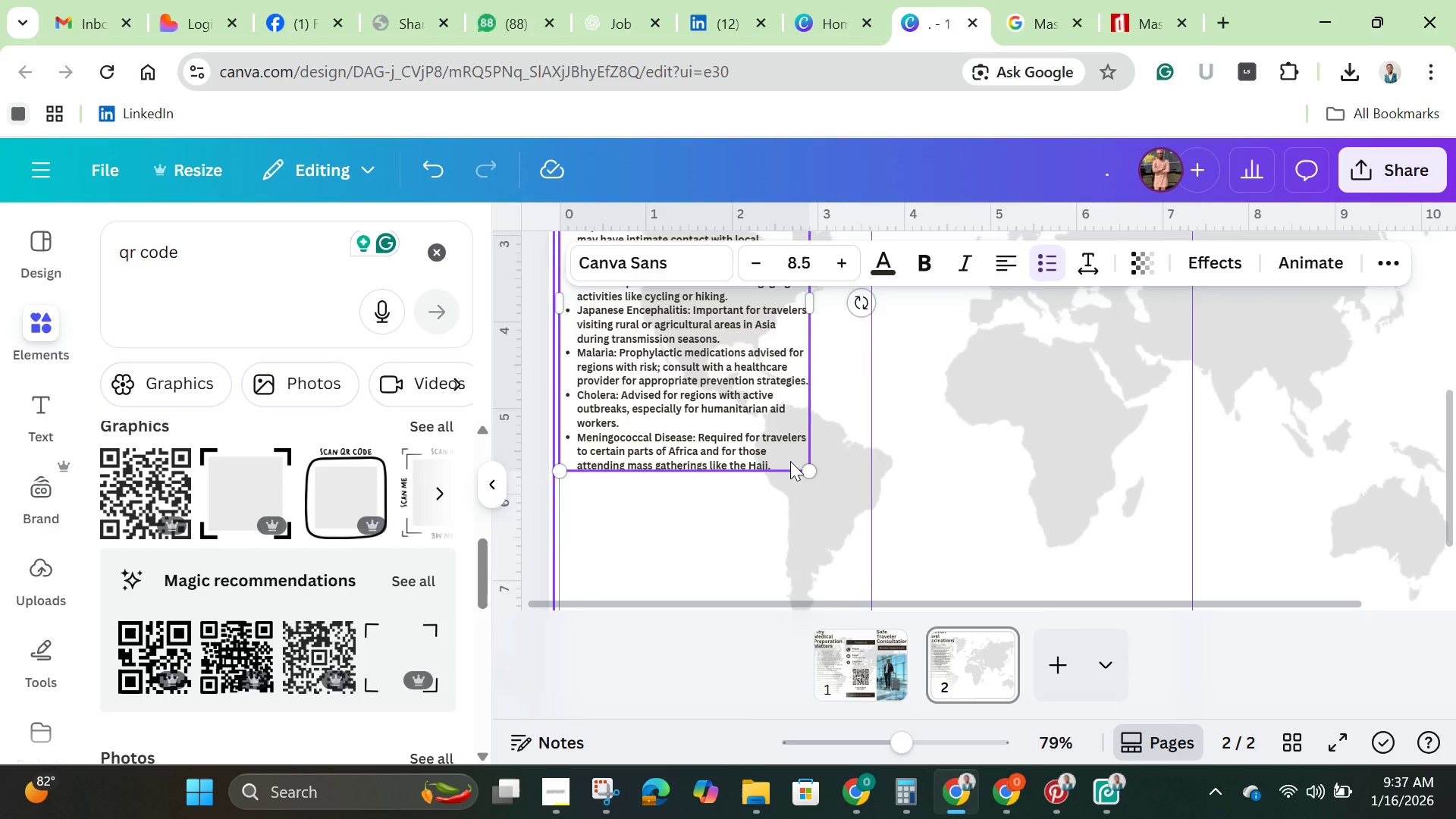 
scroll: coordinate [790, 461], scroll_direction: up, amount: 2.0
 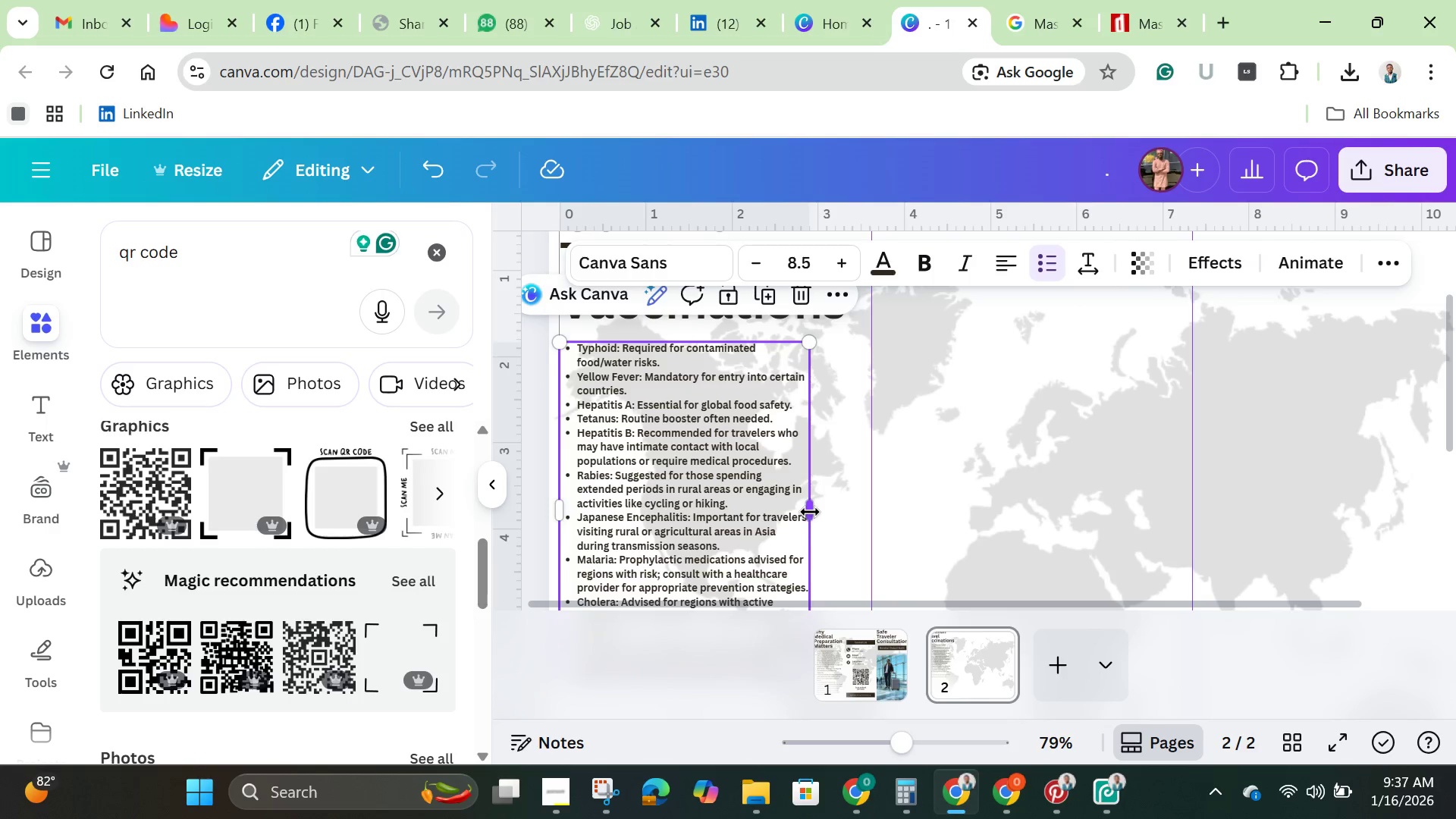 
left_click_drag(start_coordinate=[808, 510], to_coordinate=[818, 501])
 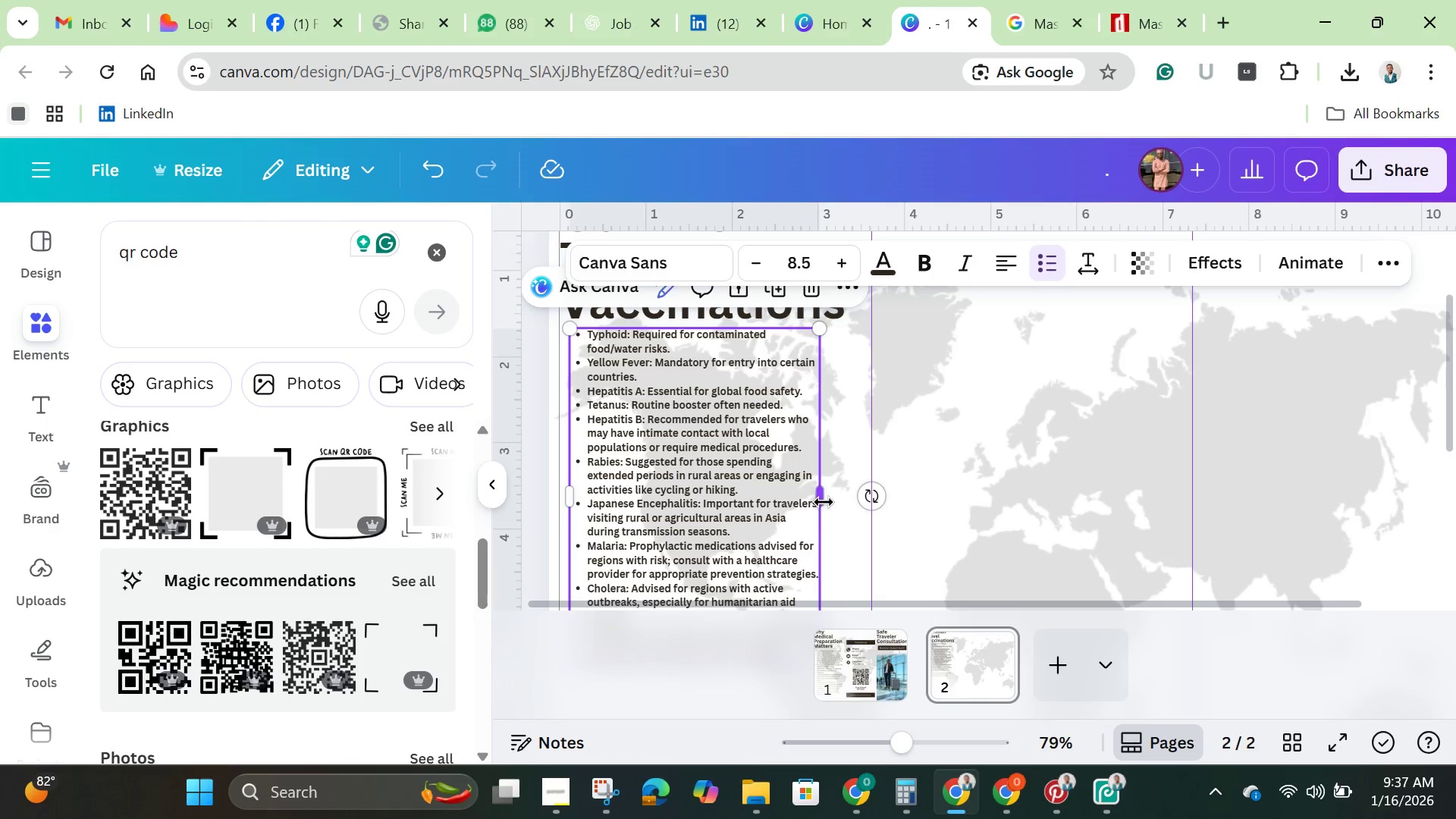 
left_click_drag(start_coordinate=[824, 502], to_coordinate=[869, 517])
 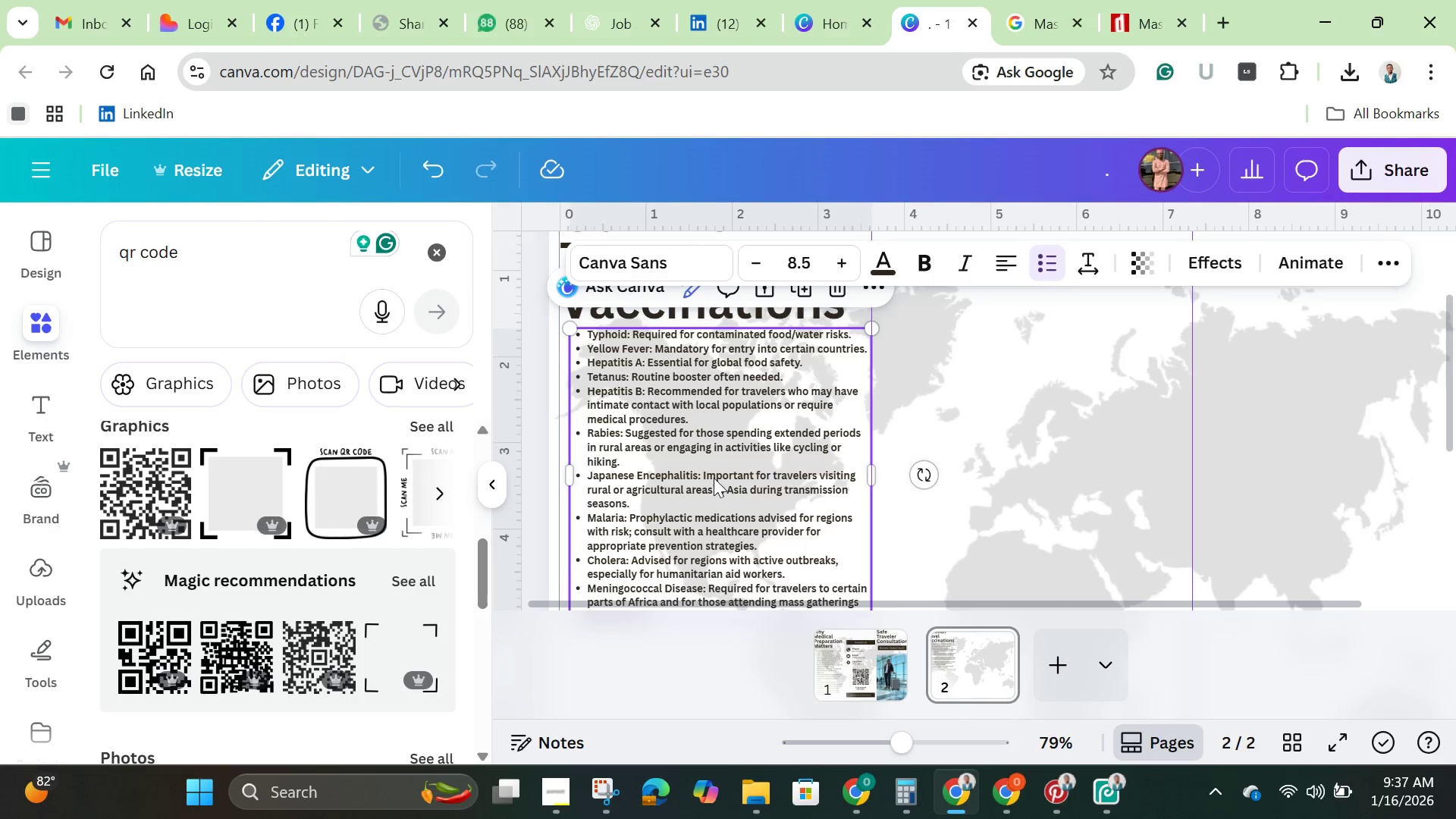 
left_click_drag(start_coordinate=[714, 478], to_coordinate=[707, 492])
 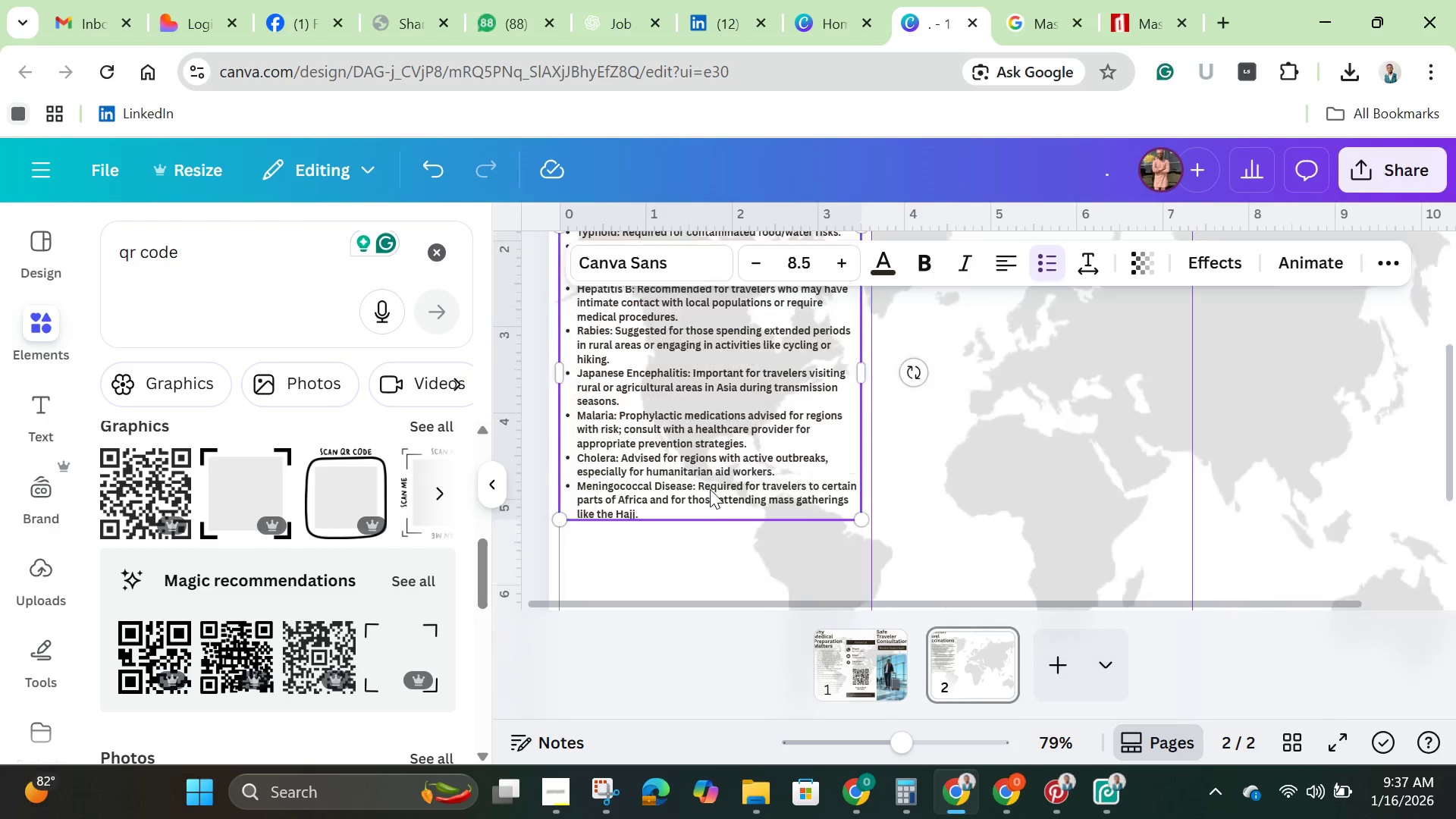 
scroll: coordinate [710, 489], scroll_direction: down, amount: 1.0
 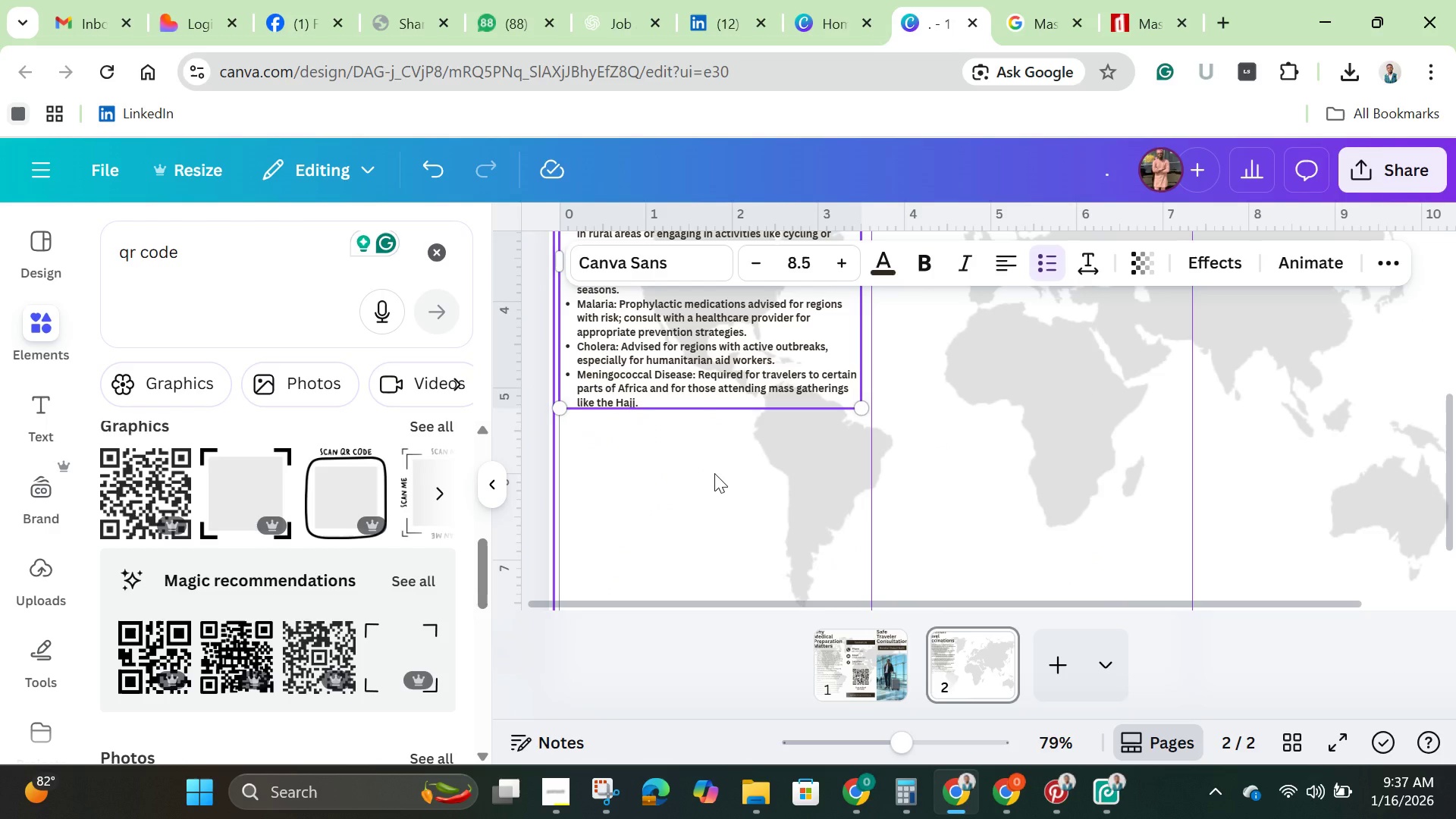 
left_click([714, 473])
 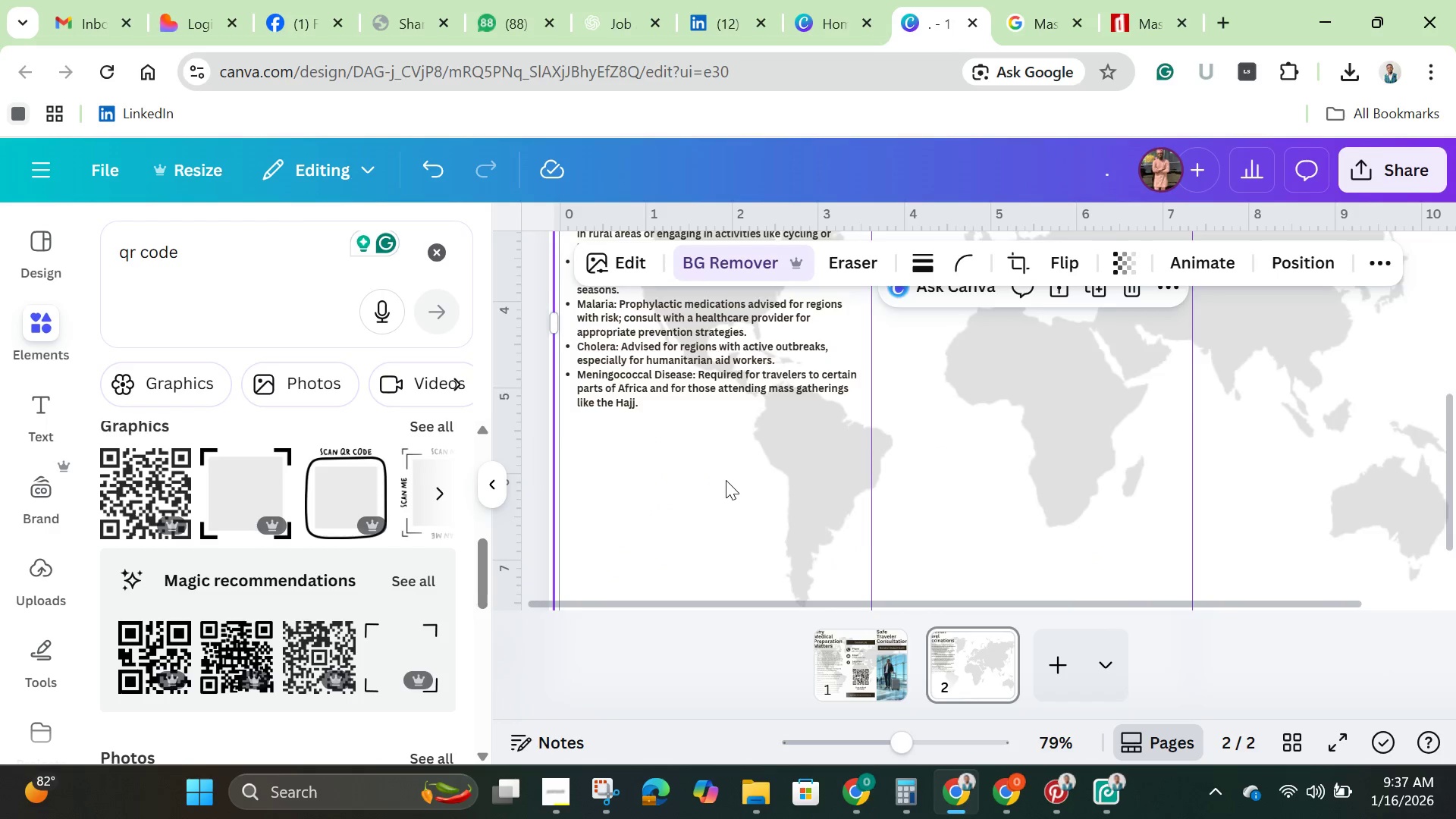 
scroll: coordinate [726, 480], scroll_direction: up, amount: 2.0
 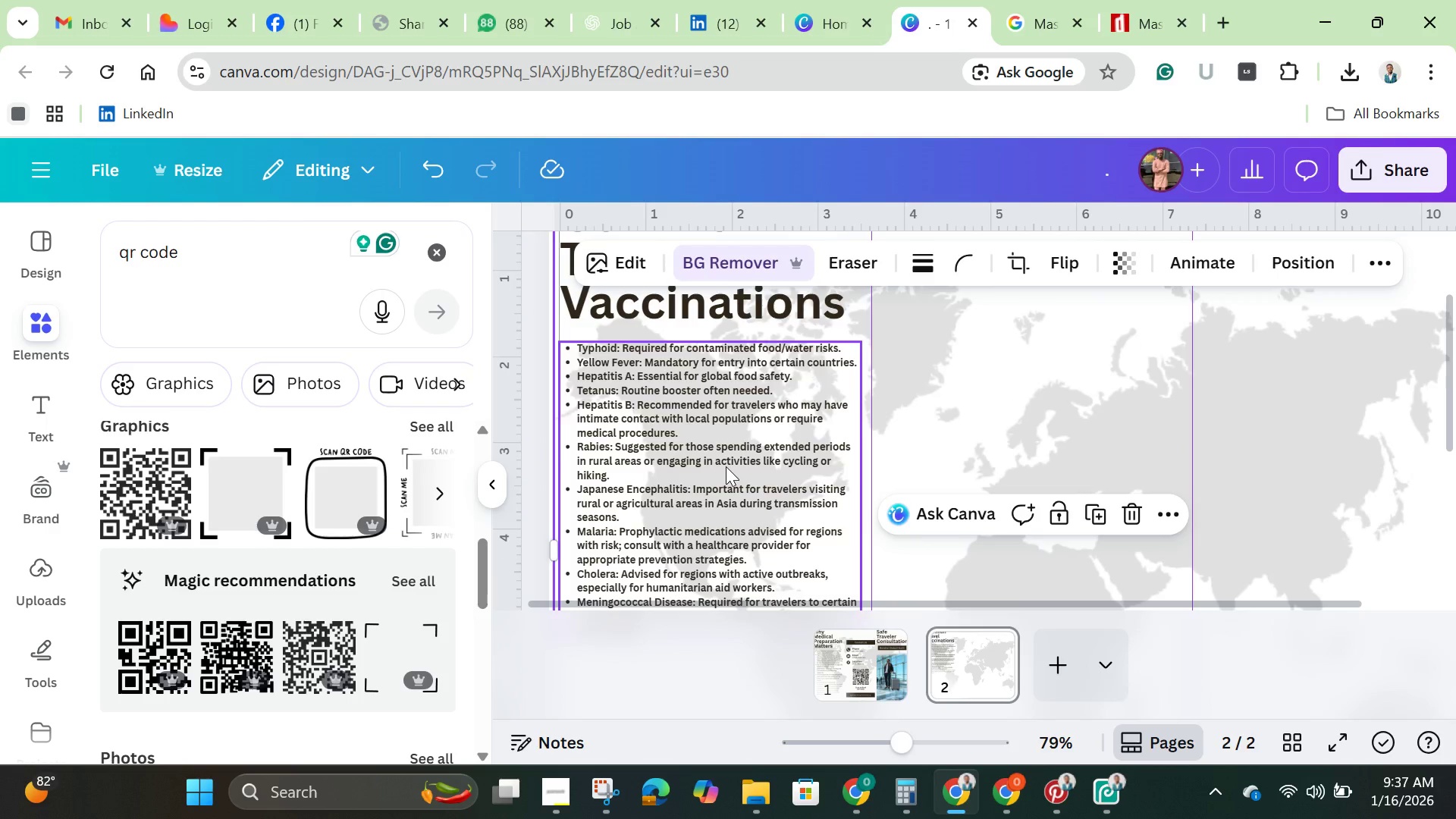 
scroll: coordinate [726, 466], scroll_direction: down, amount: 2.0
 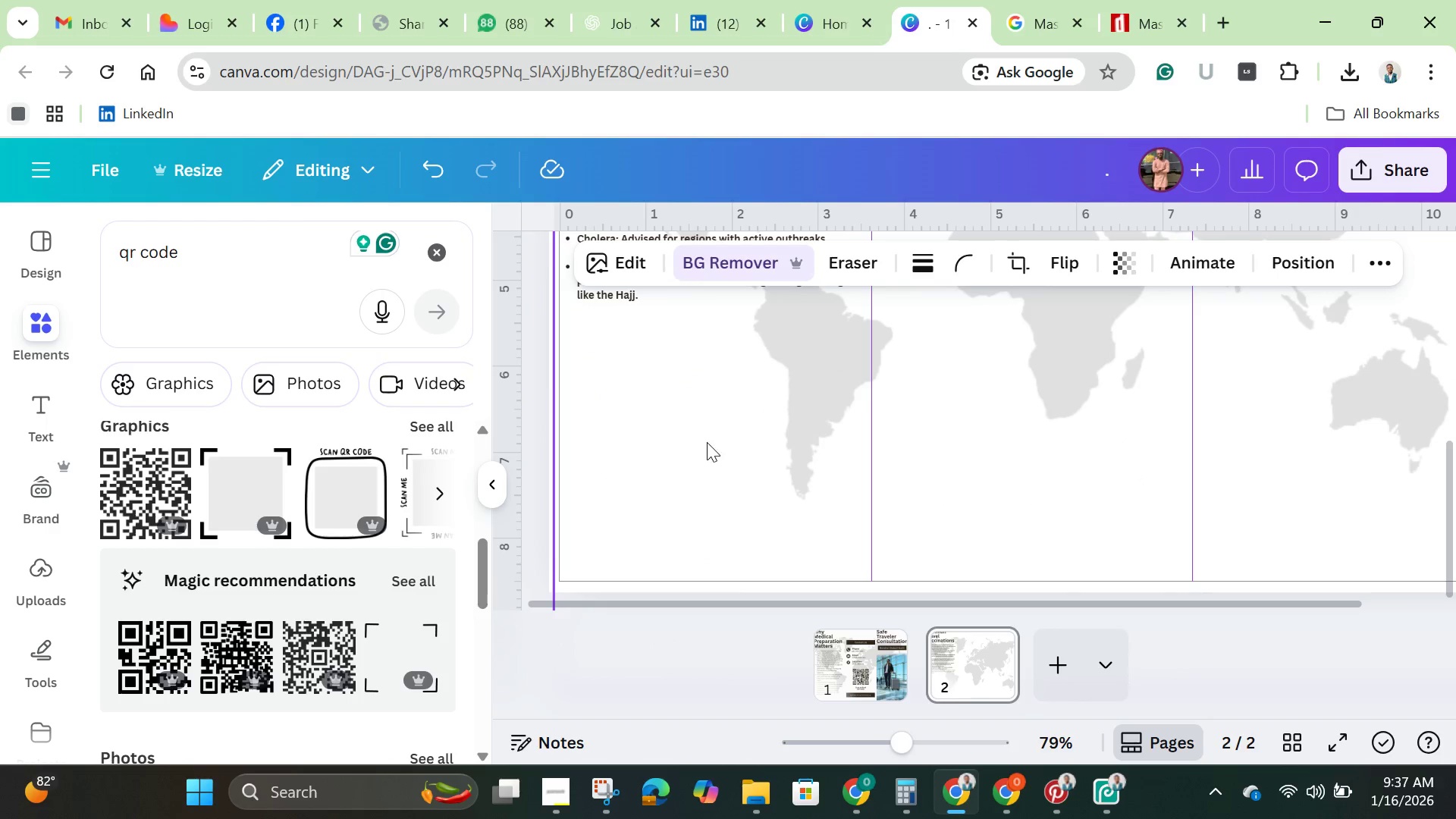 
left_click([705, 441])
 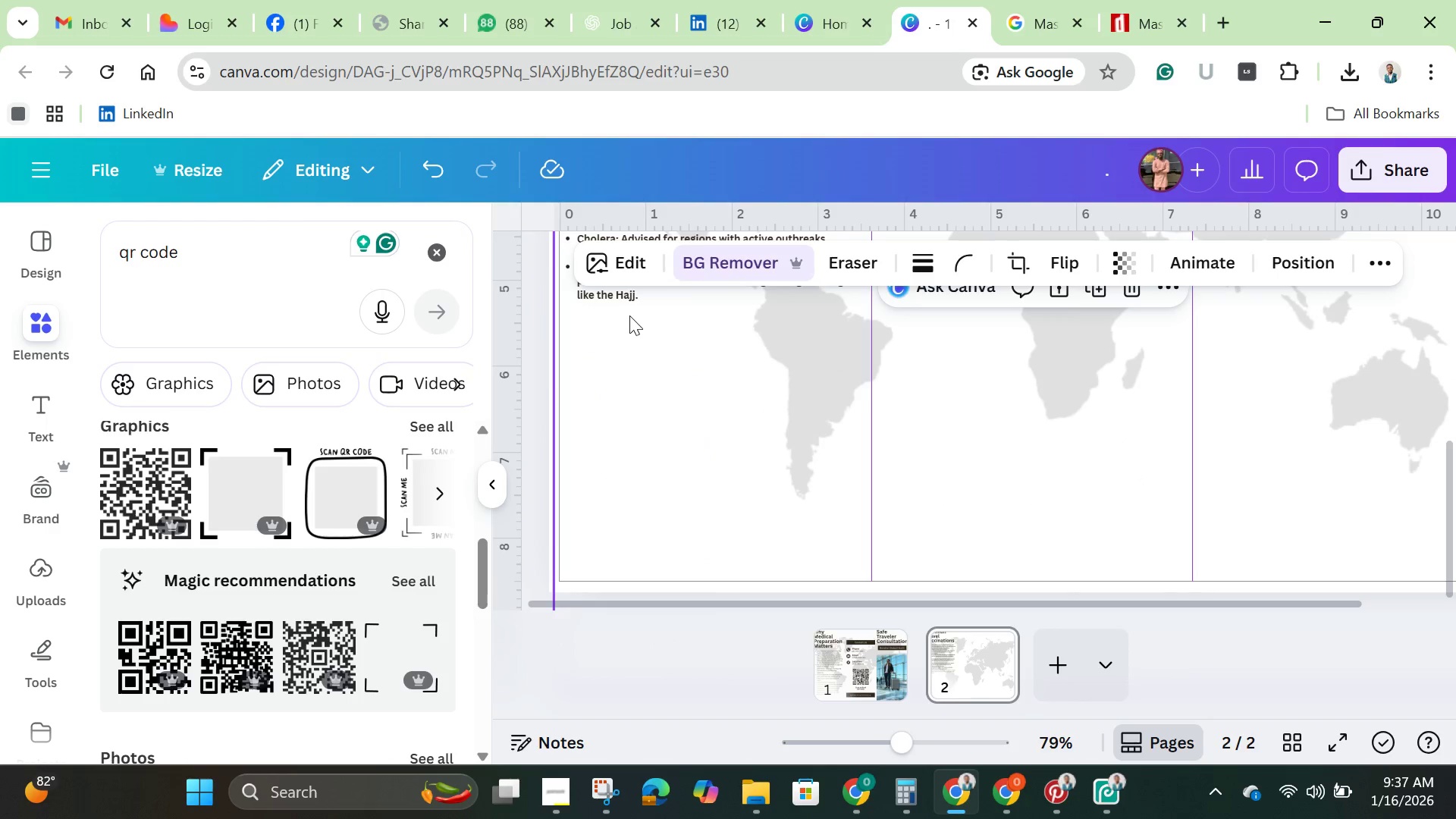 
left_click([613, 296])
 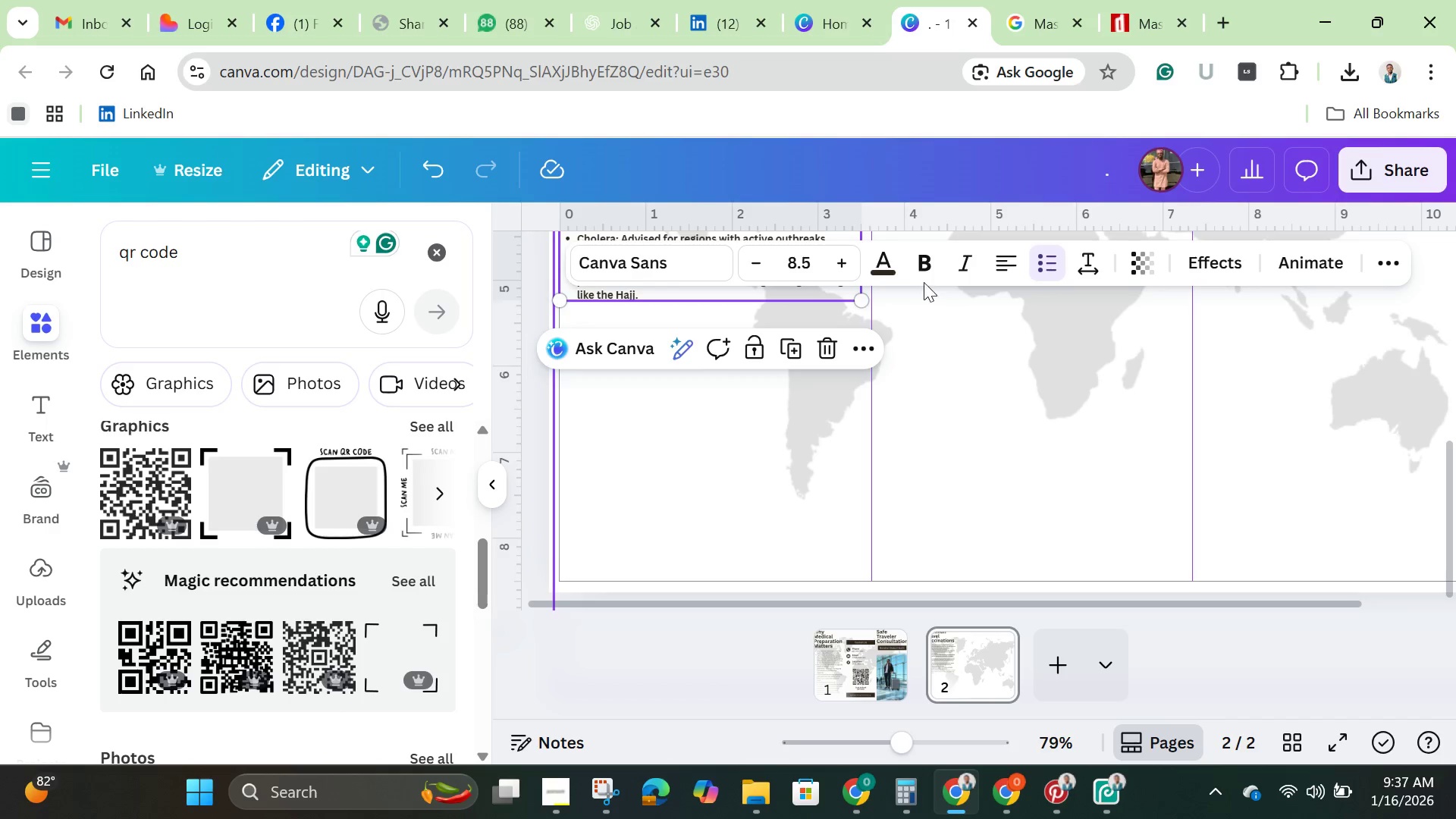 
left_click([887, 271])
 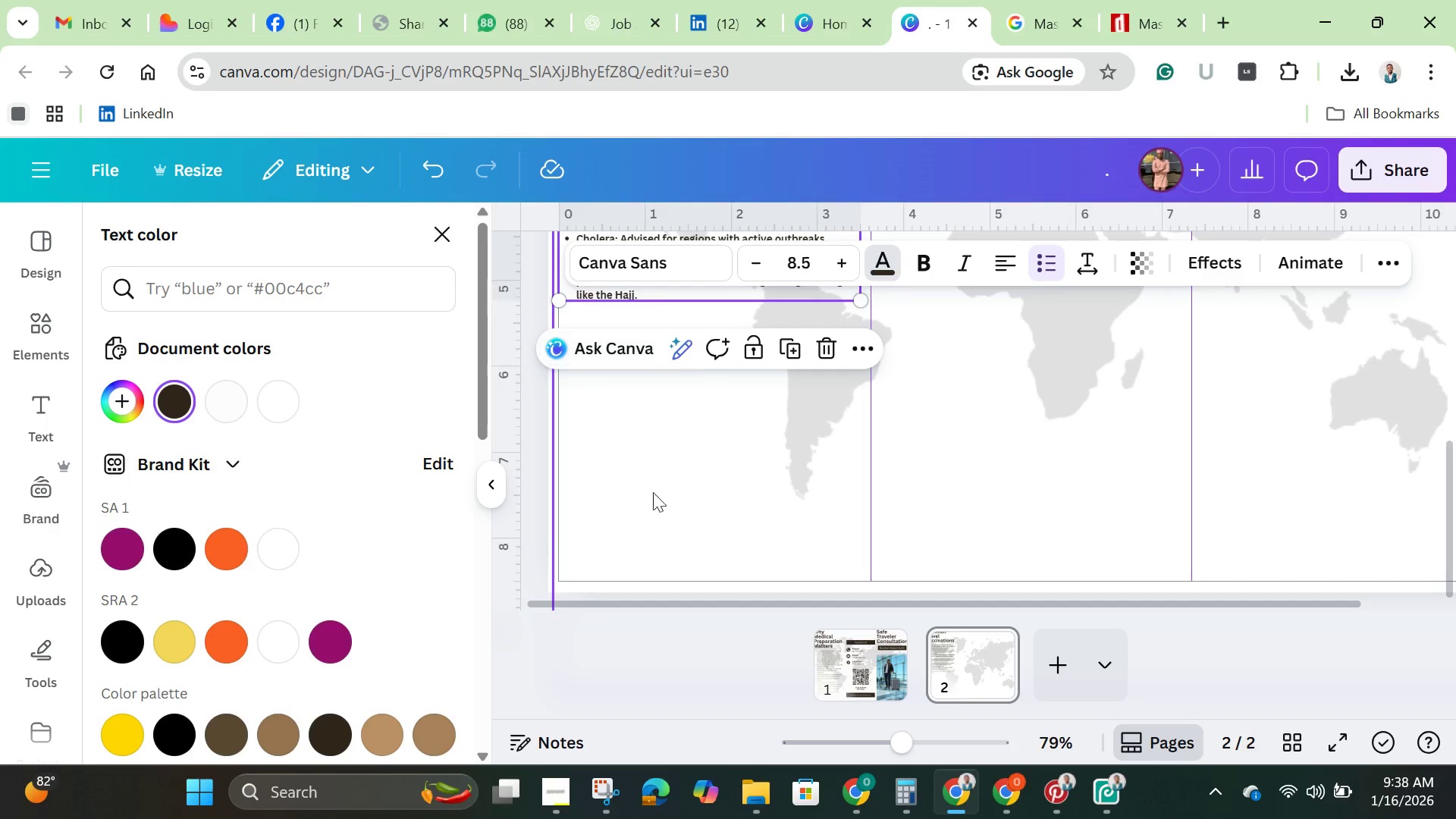 
left_click([664, 494])
 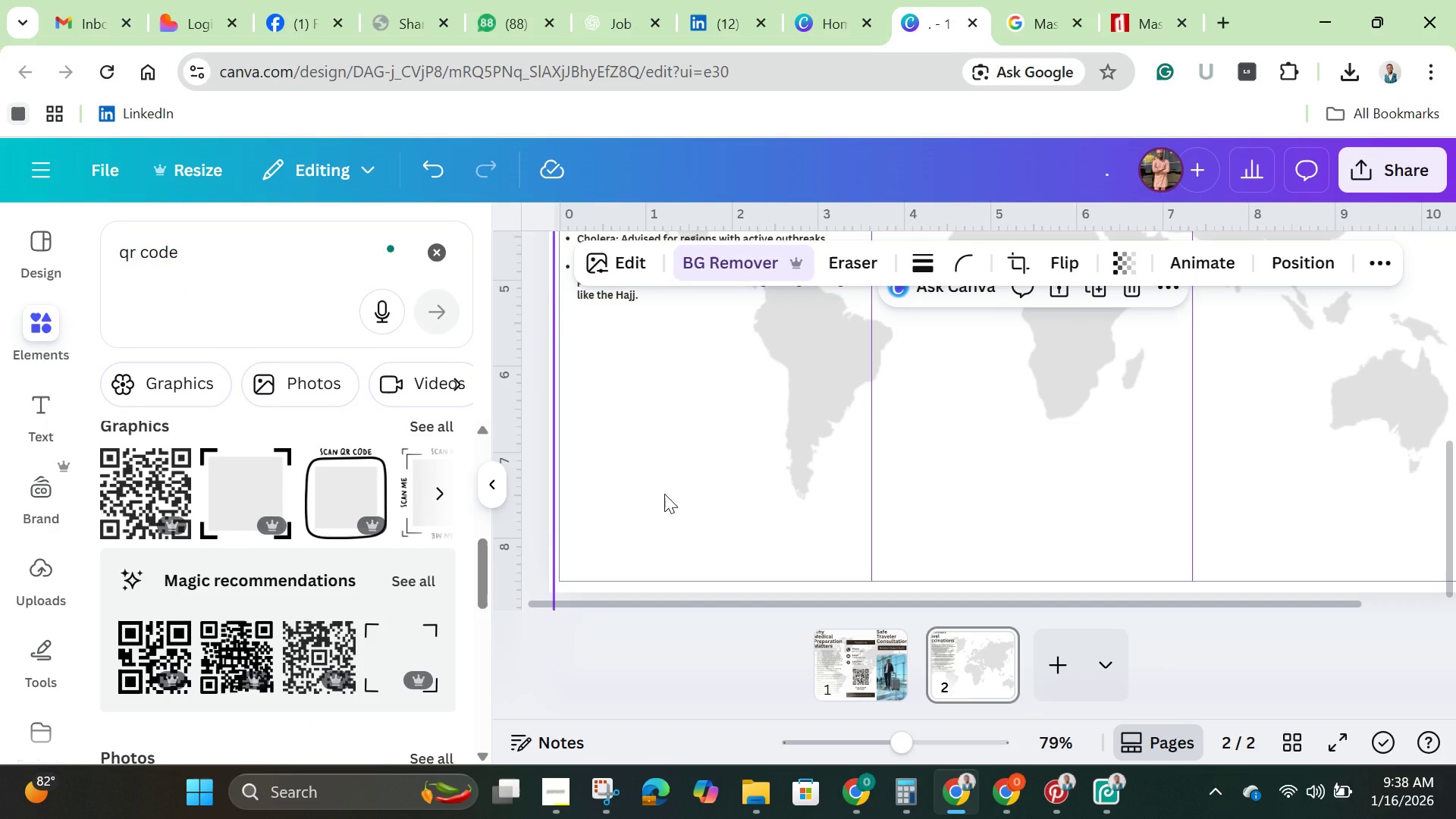 
key(Control+V)
 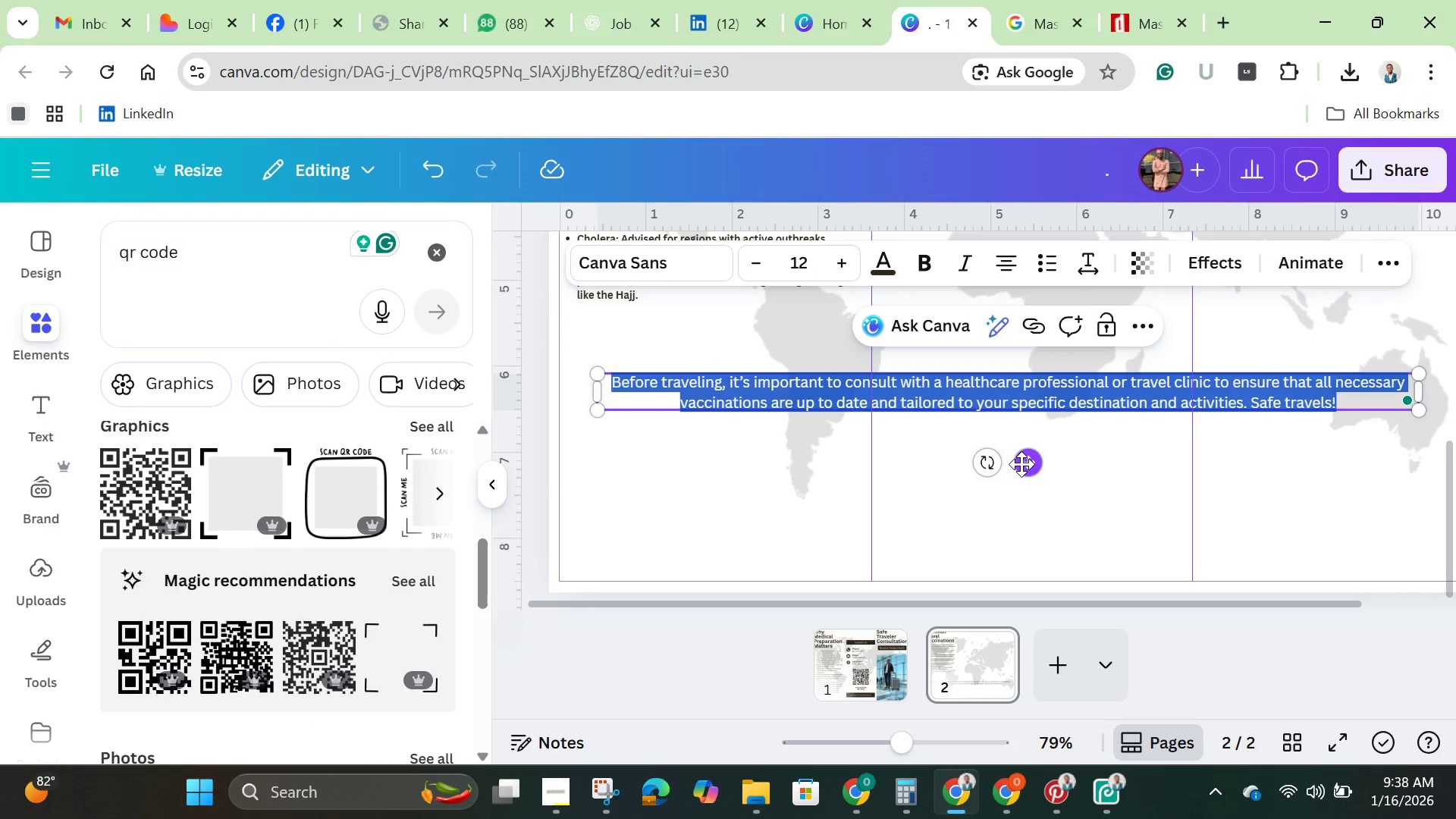 
left_click([1021, 550])
 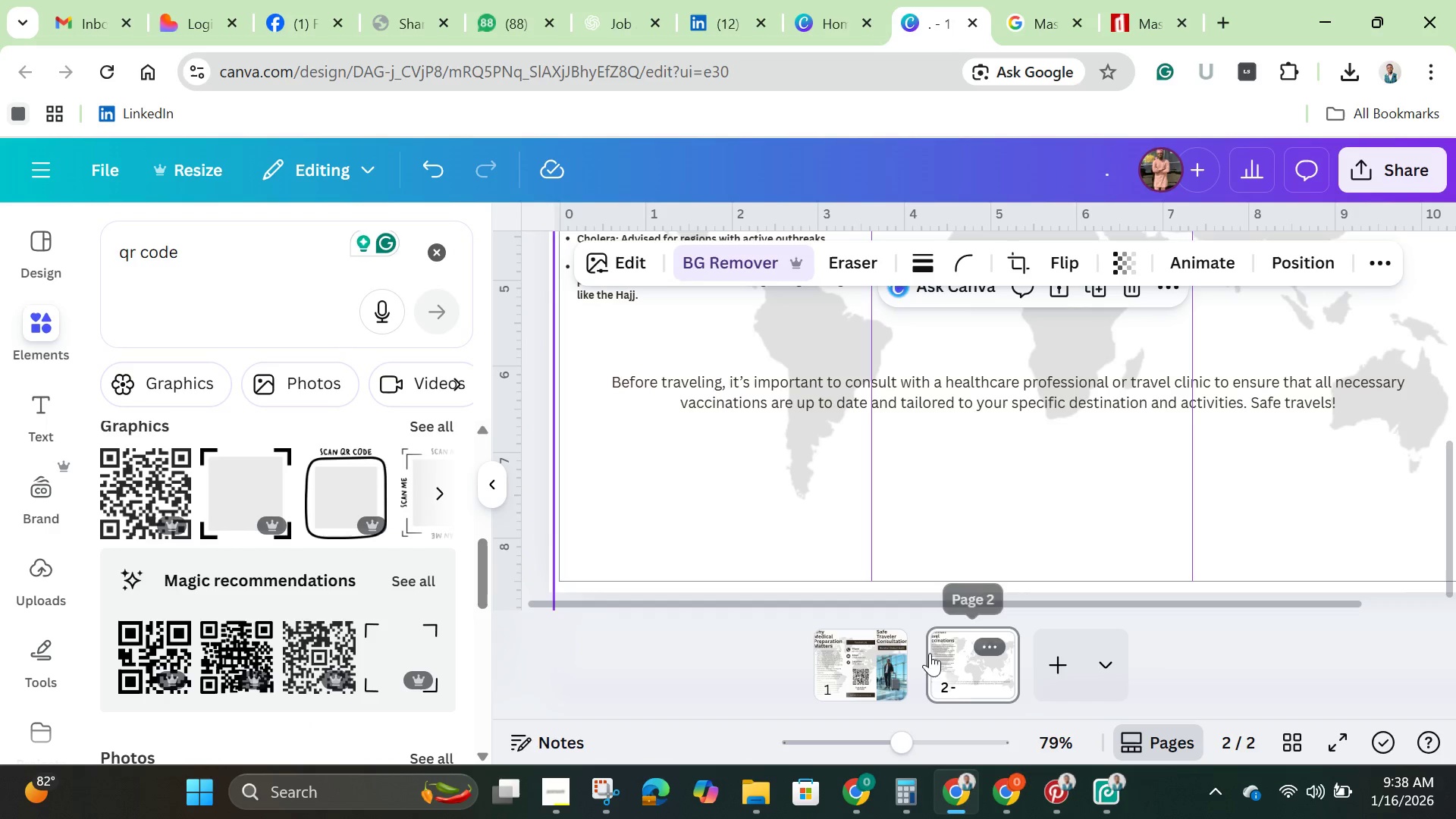 
left_click([854, 653])
 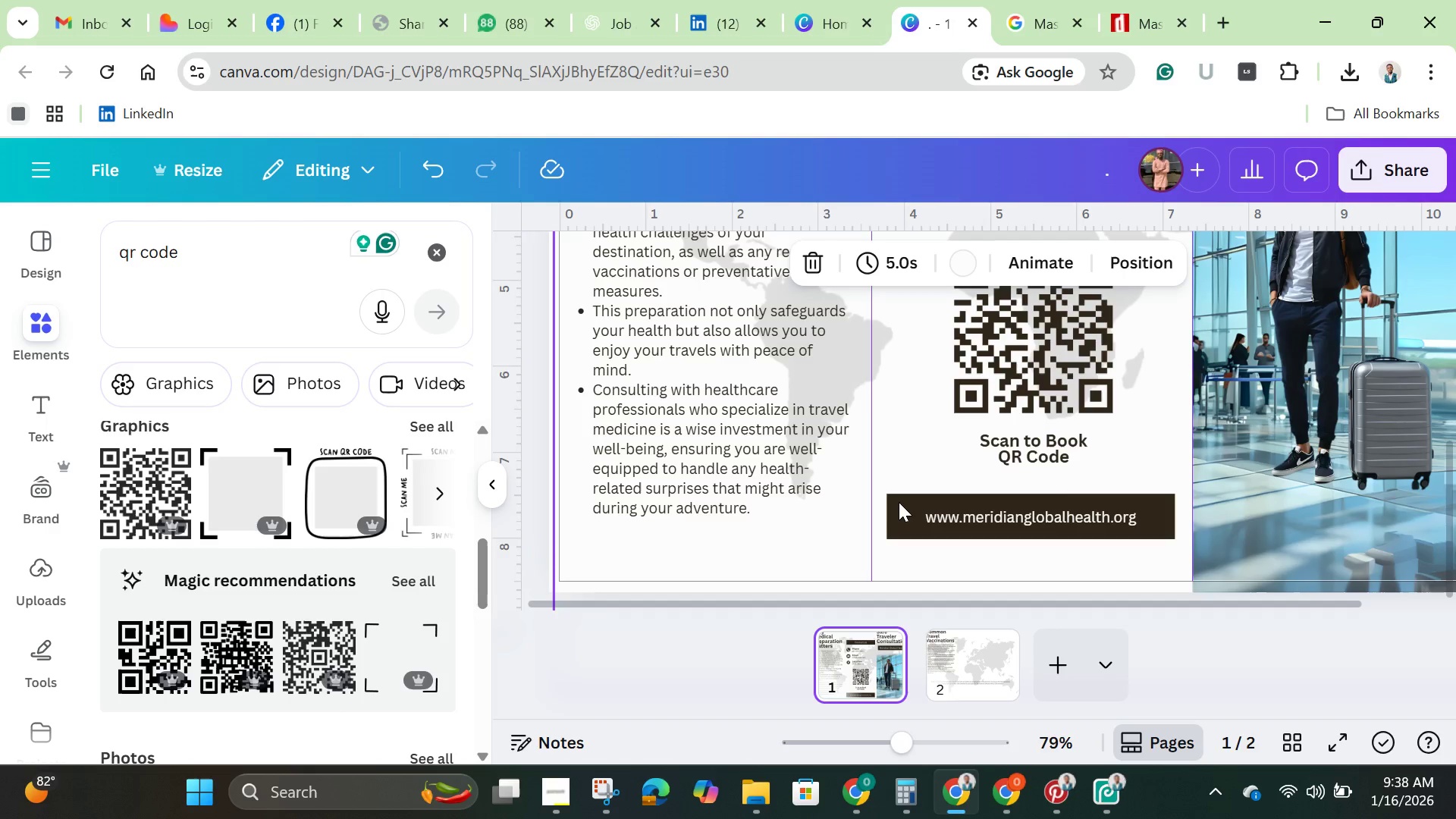 
scroll: coordinate [926, 465], scroll_direction: up, amount: 4.0
 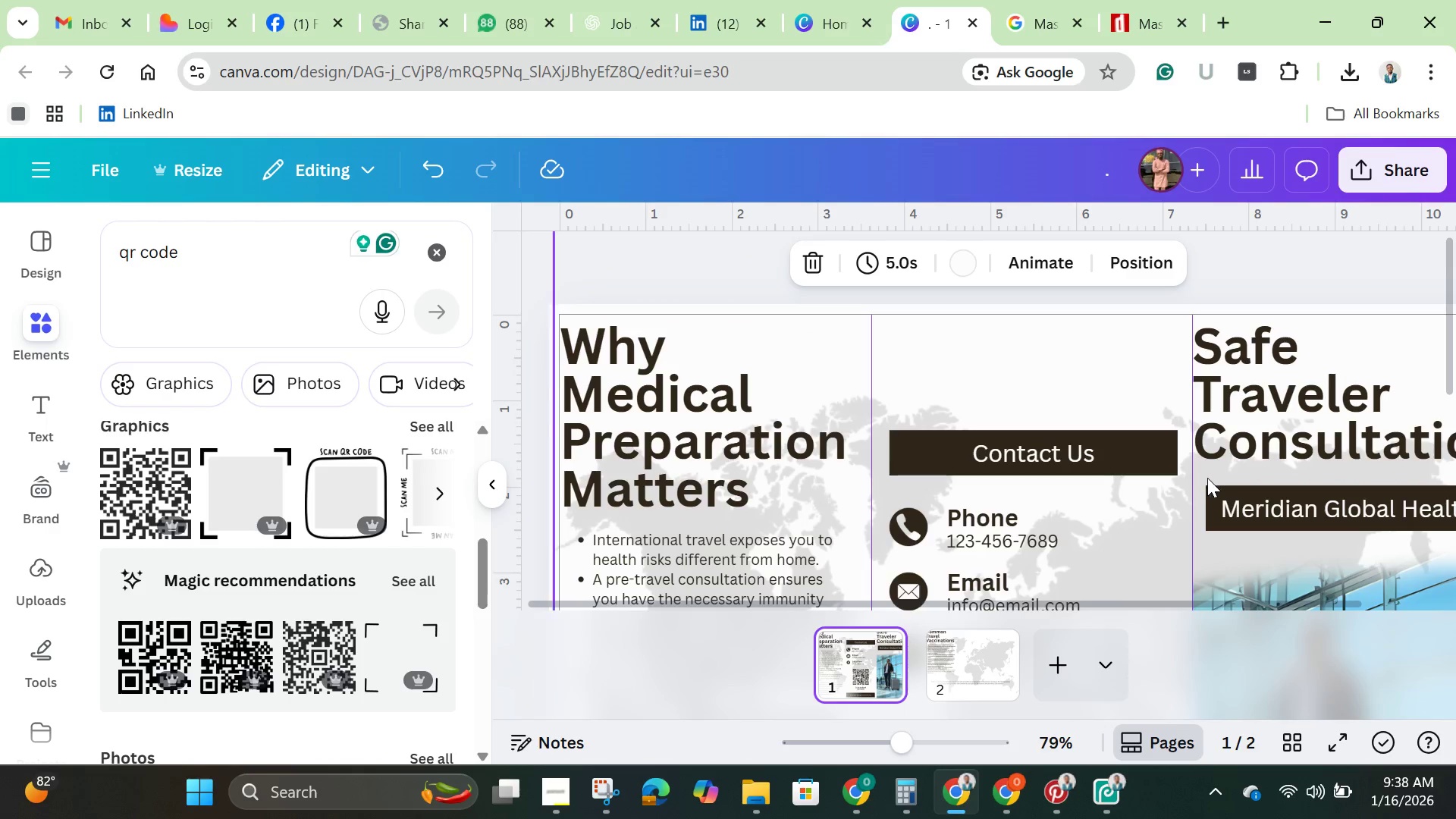 
mouse_move([1243, 469])
 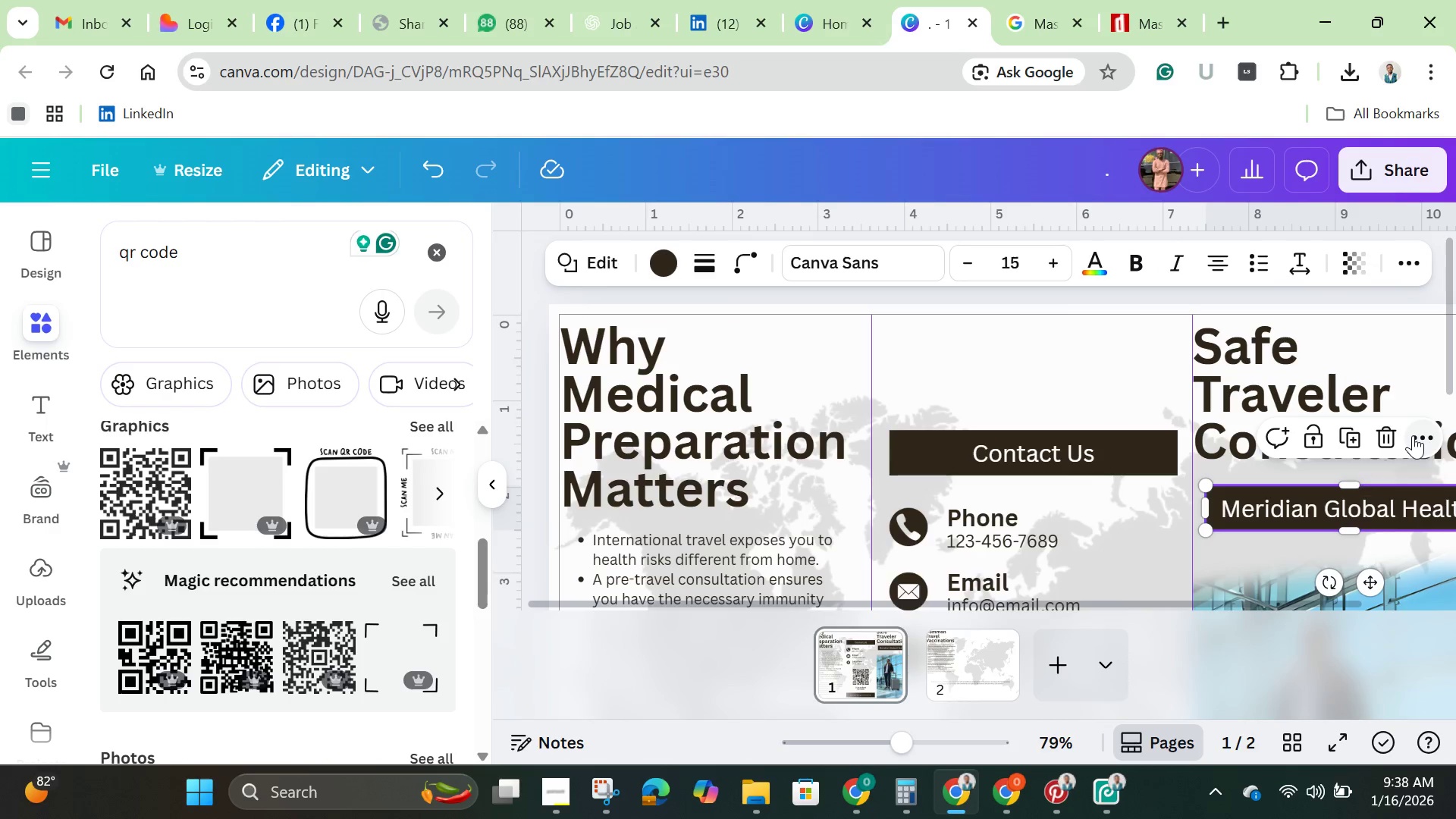 
left_click([1414, 435])
 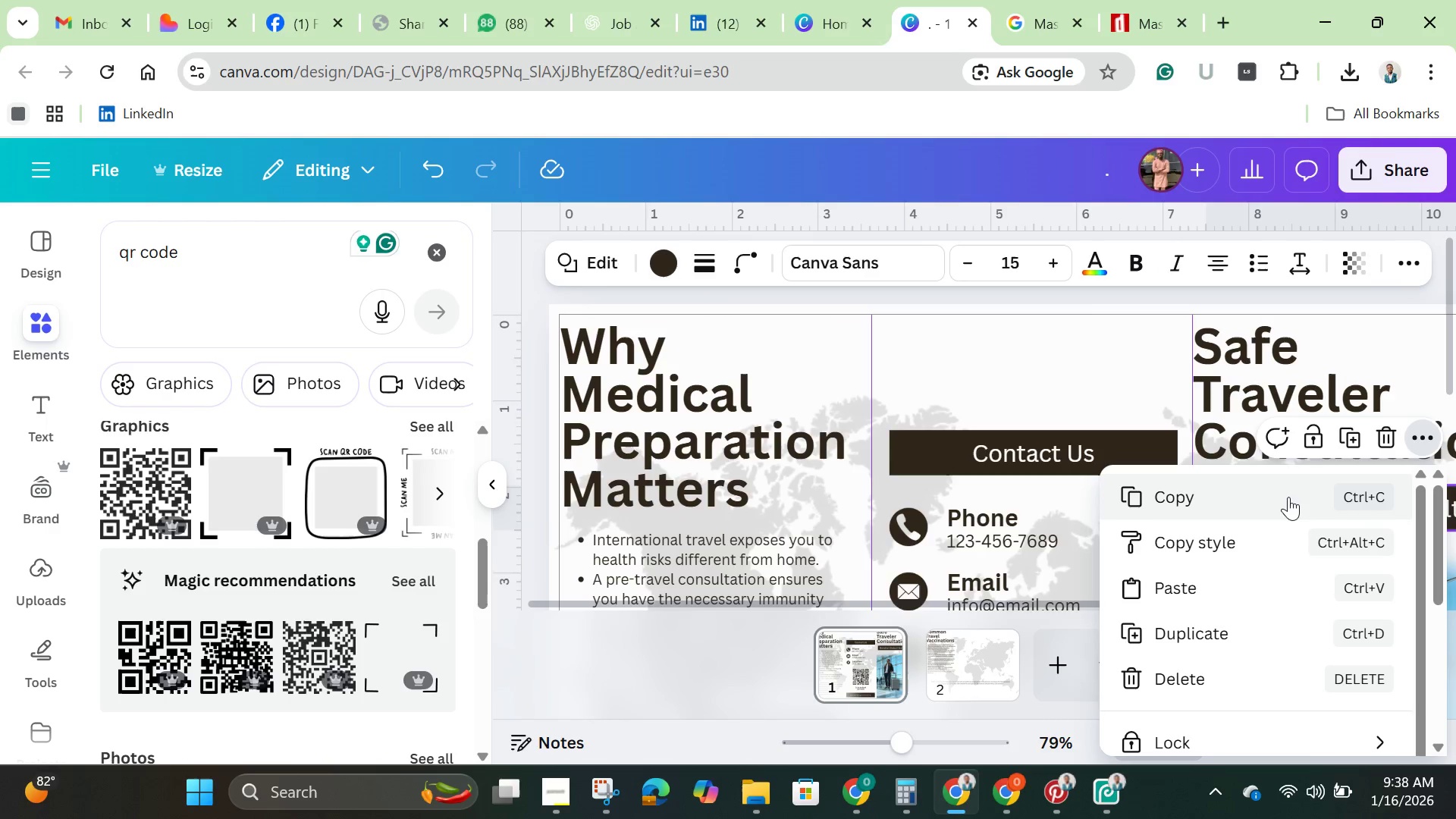 
left_click([1288, 497])
 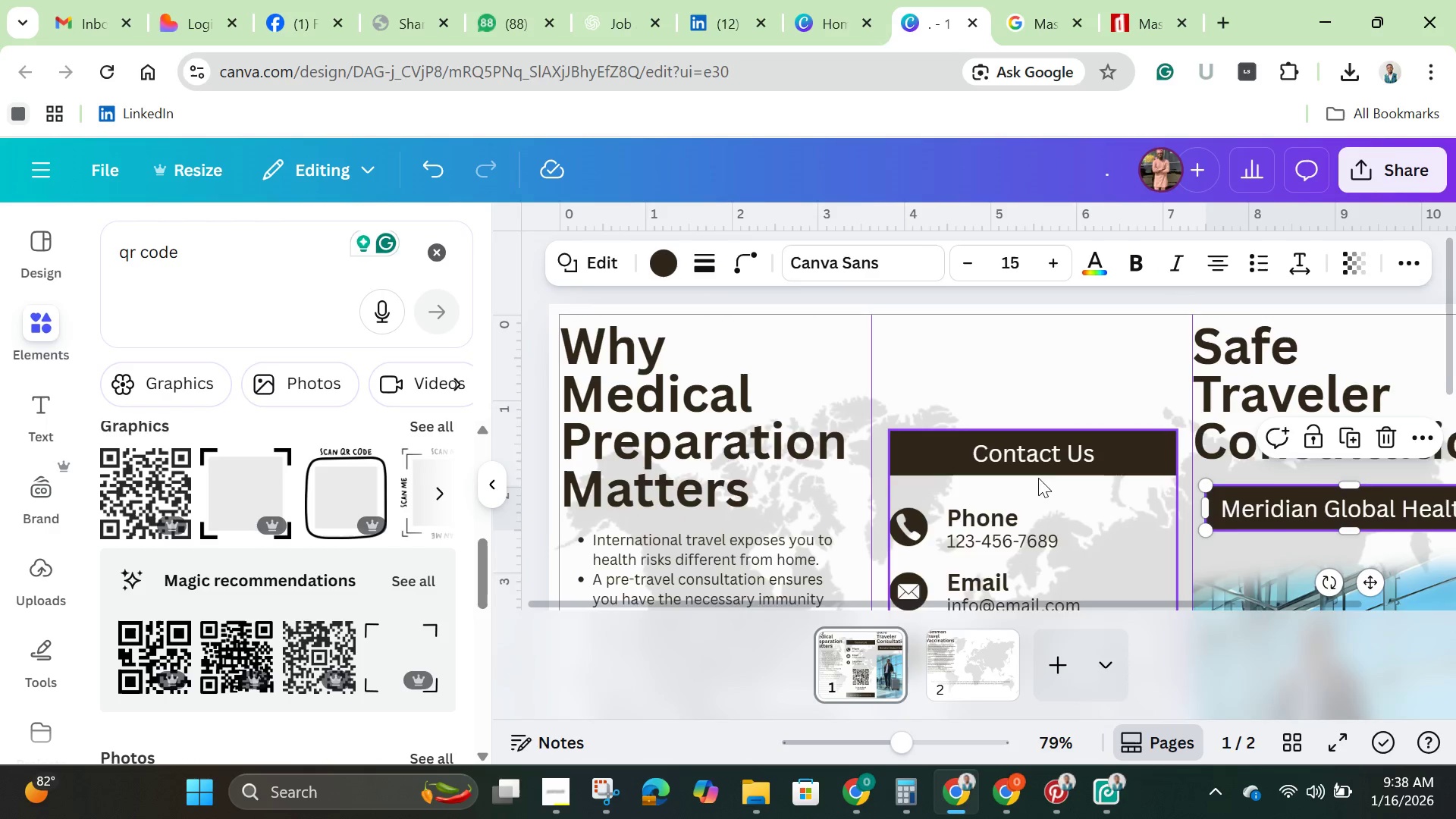 
scroll: coordinate [911, 466], scroll_direction: down, amount: 7.0
 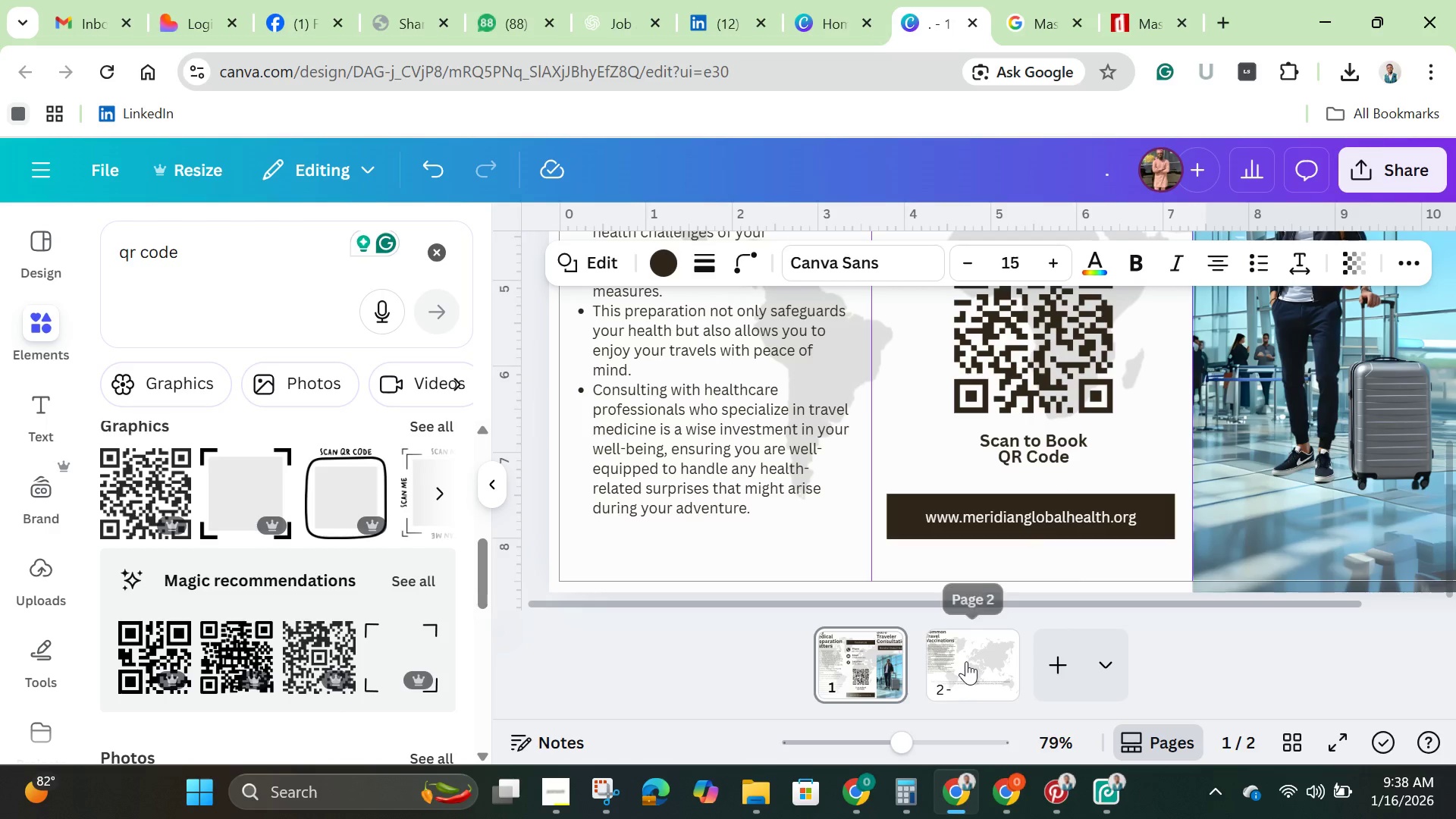 
left_click([966, 661])
 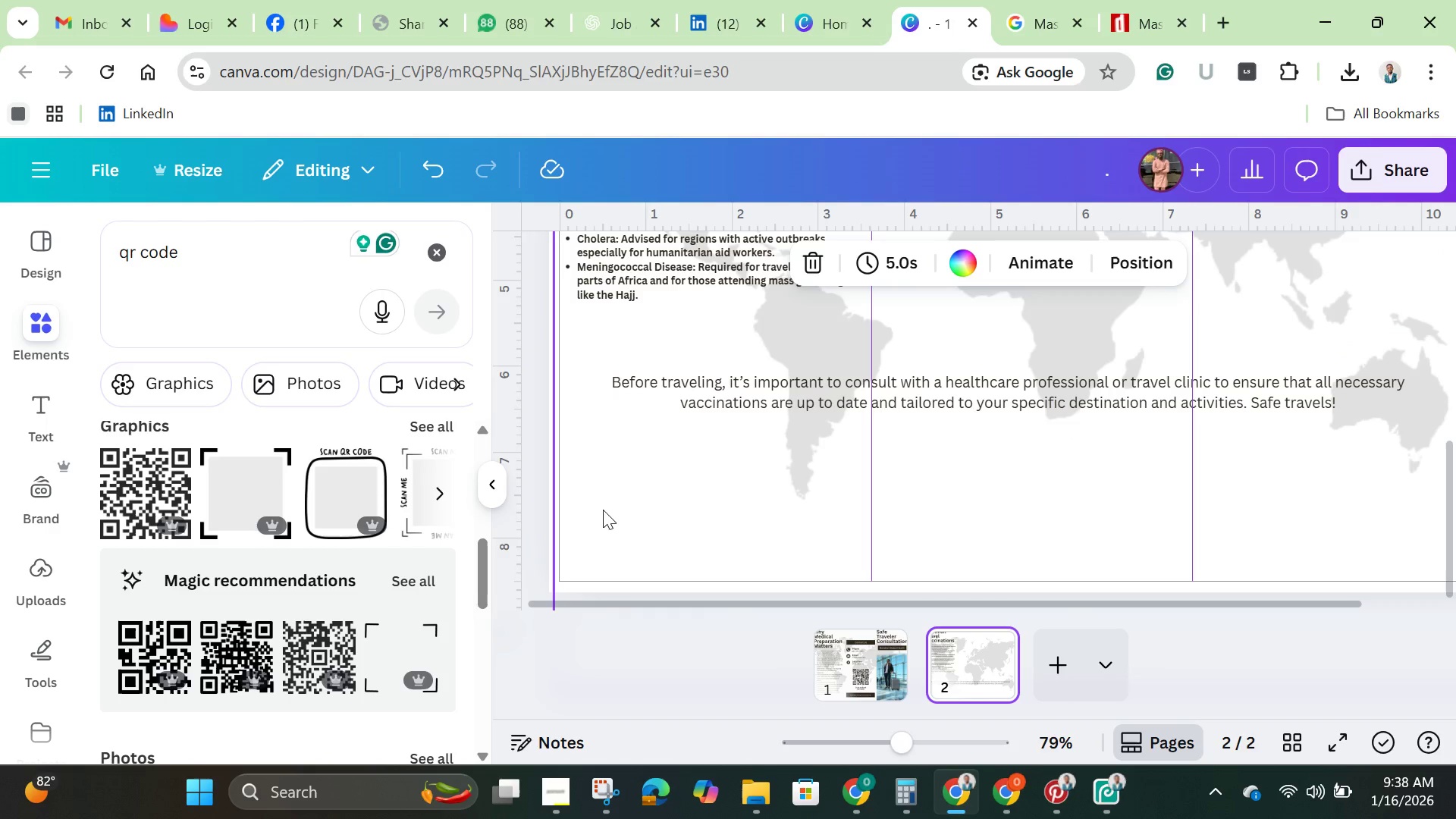 
left_click([603, 507])
 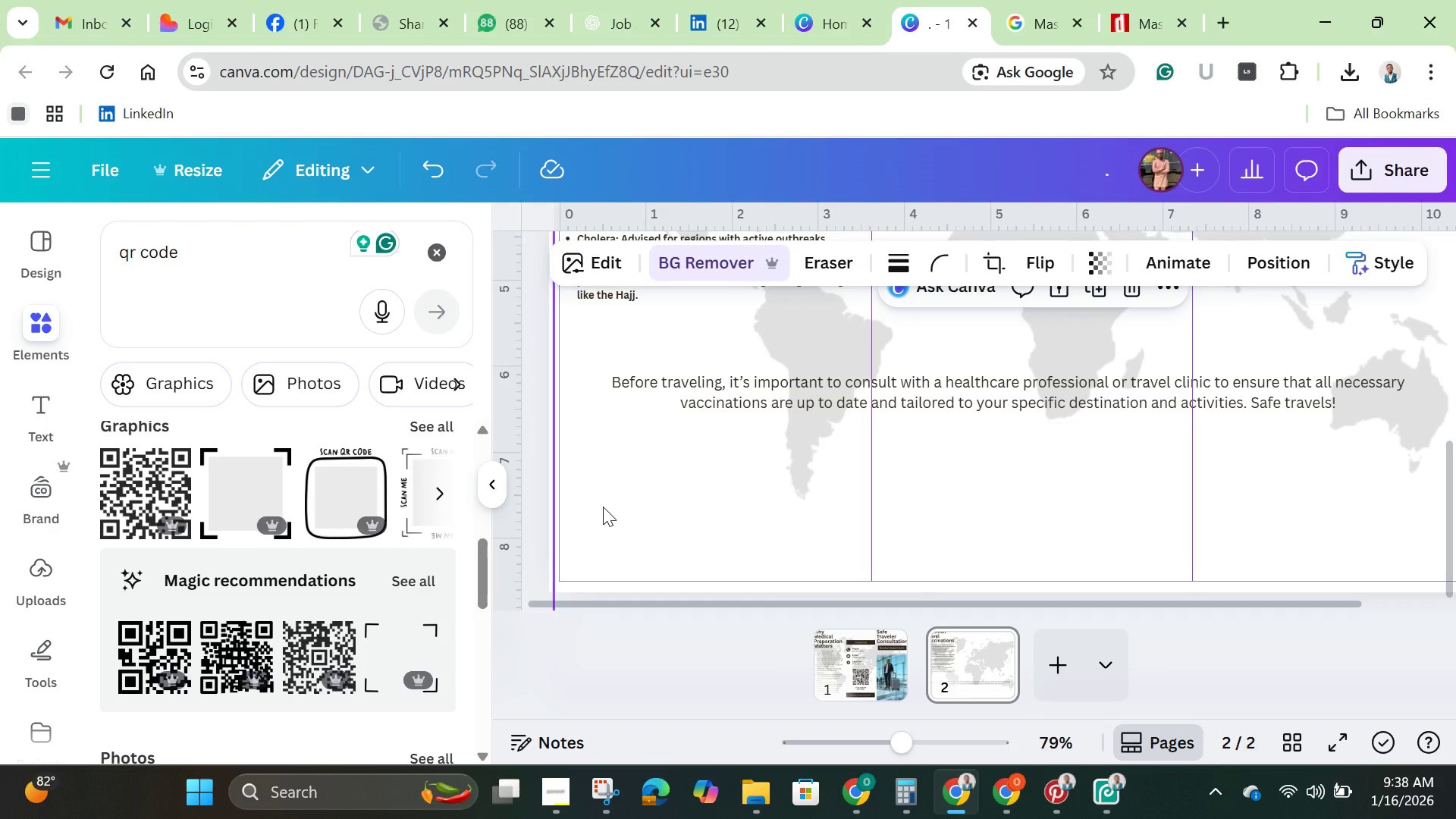 
key(Control+V)
 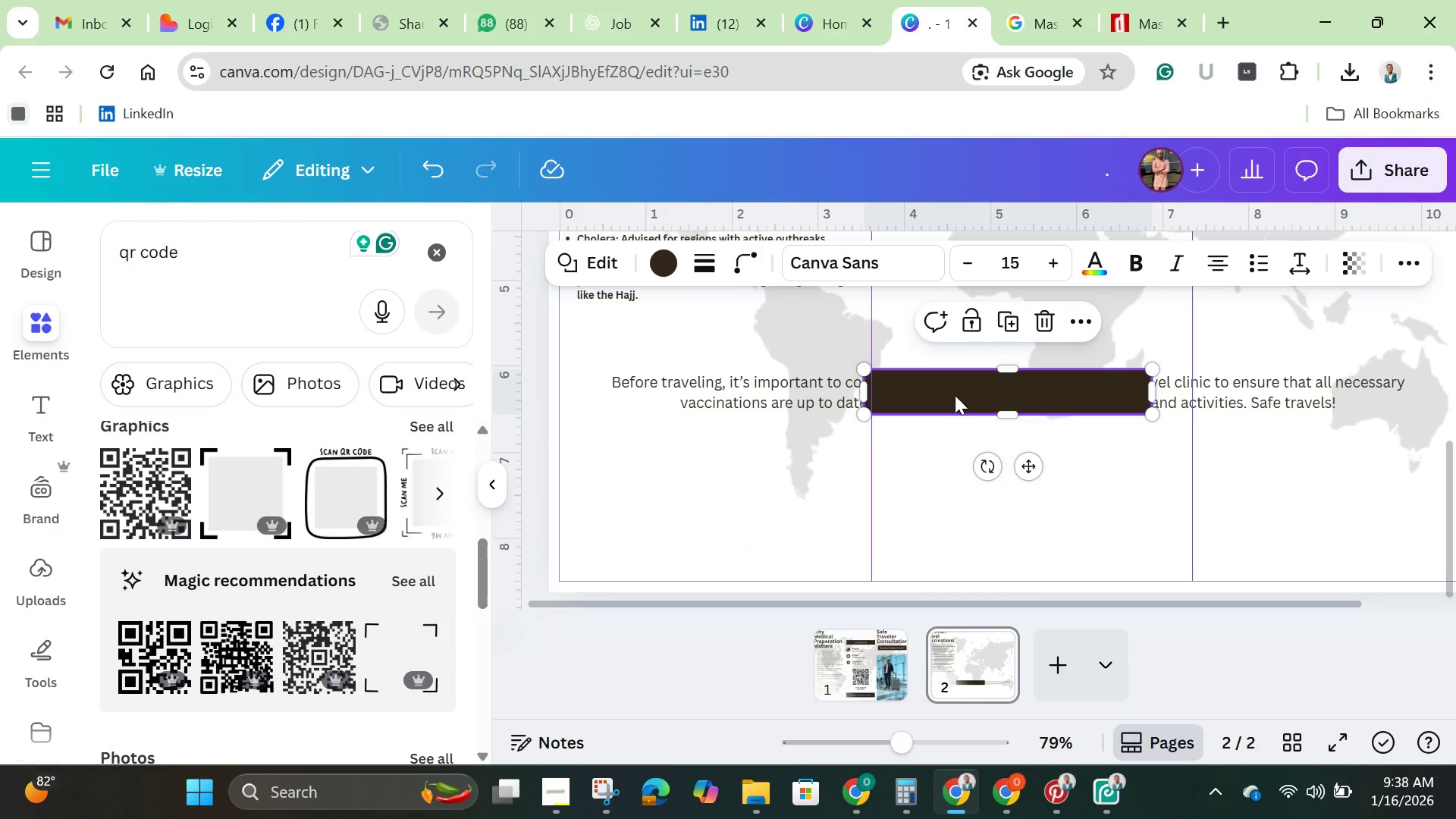 
left_click_drag(start_coordinate=[962, 397], to_coordinate=[672, 363])
 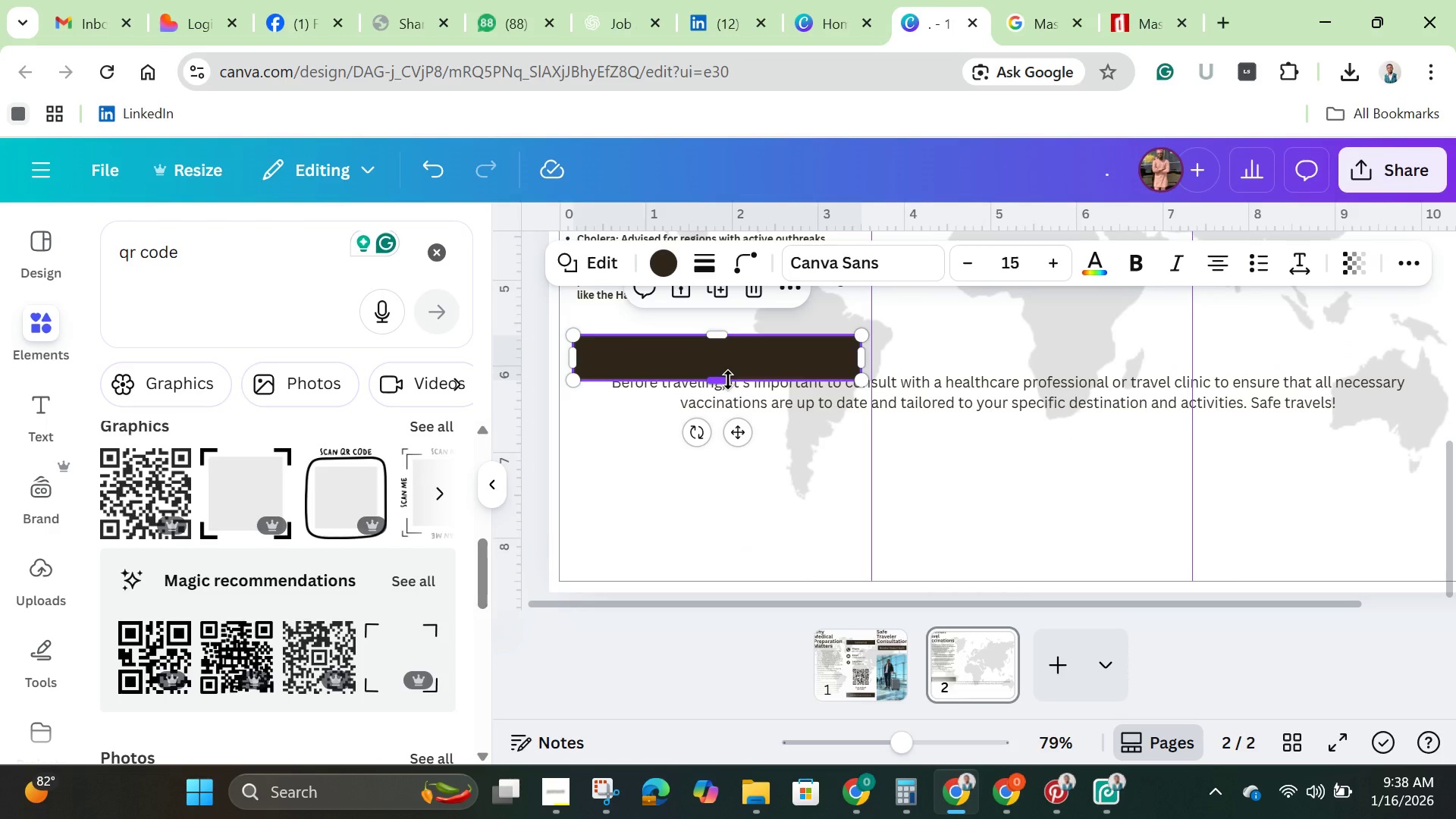 
left_click_drag(start_coordinate=[726, 381], to_coordinate=[745, 499])
 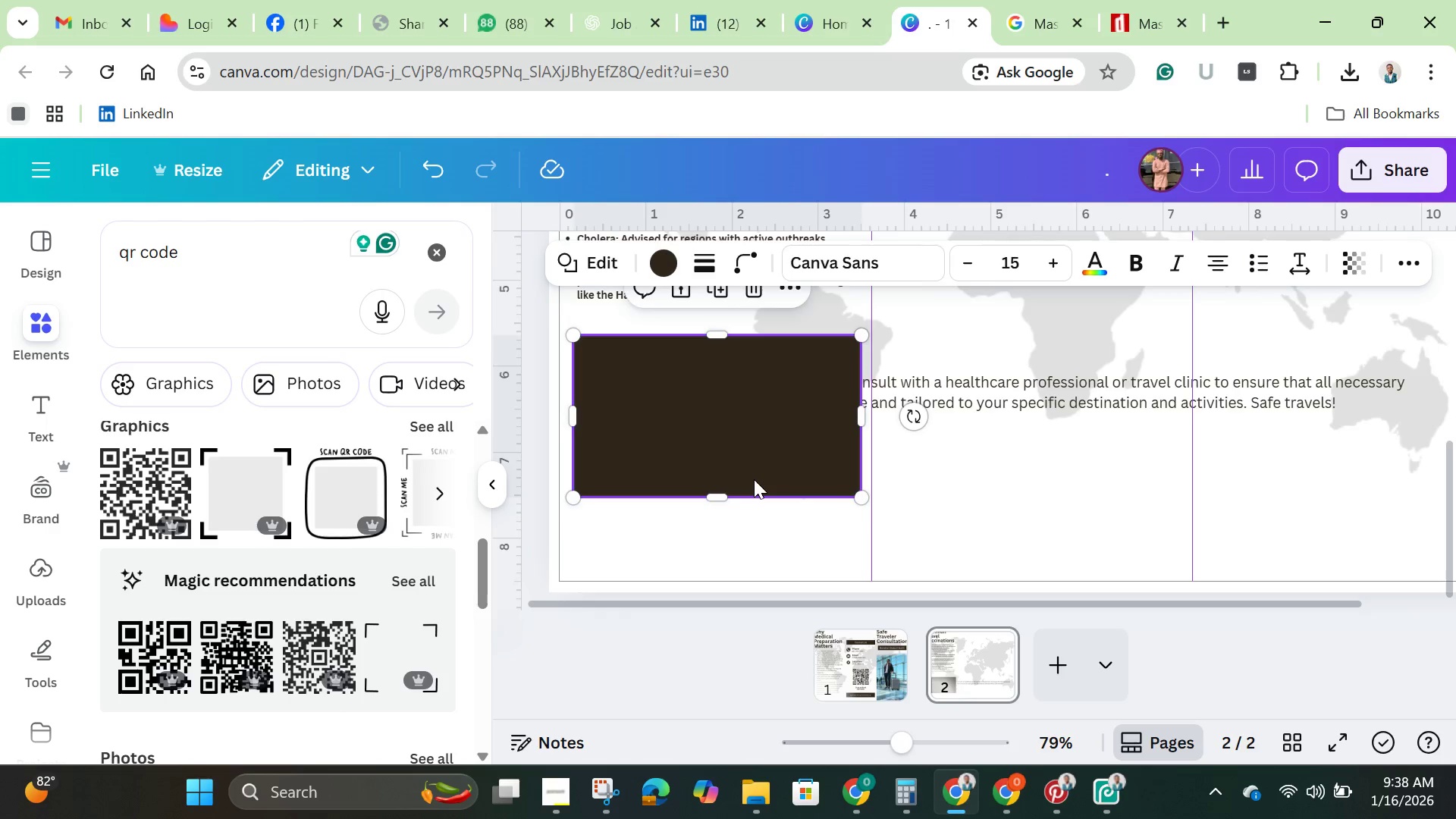 
scroll: coordinate [754, 479], scroll_direction: up, amount: 2.0
 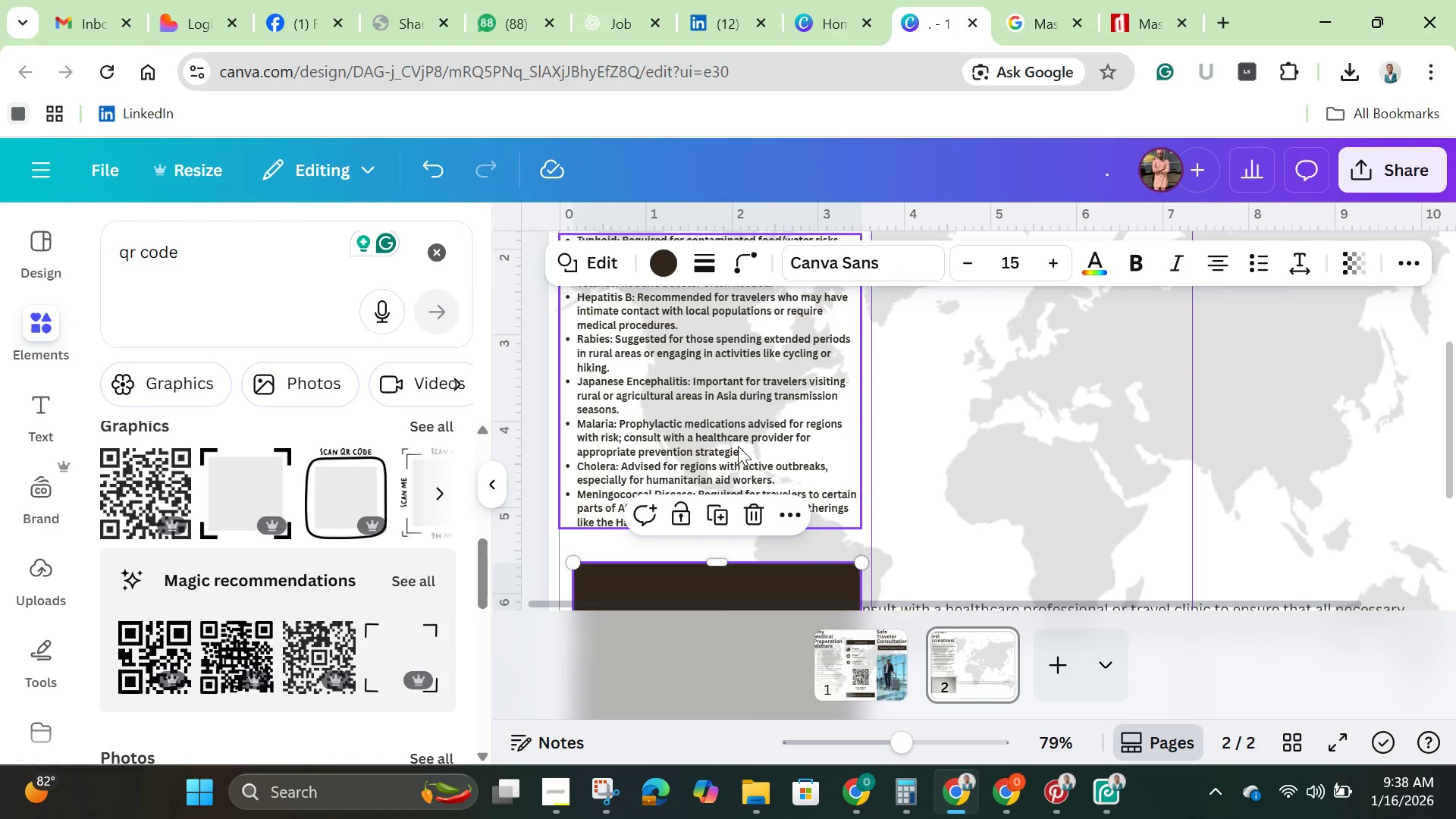 
left_click([775, 404])
 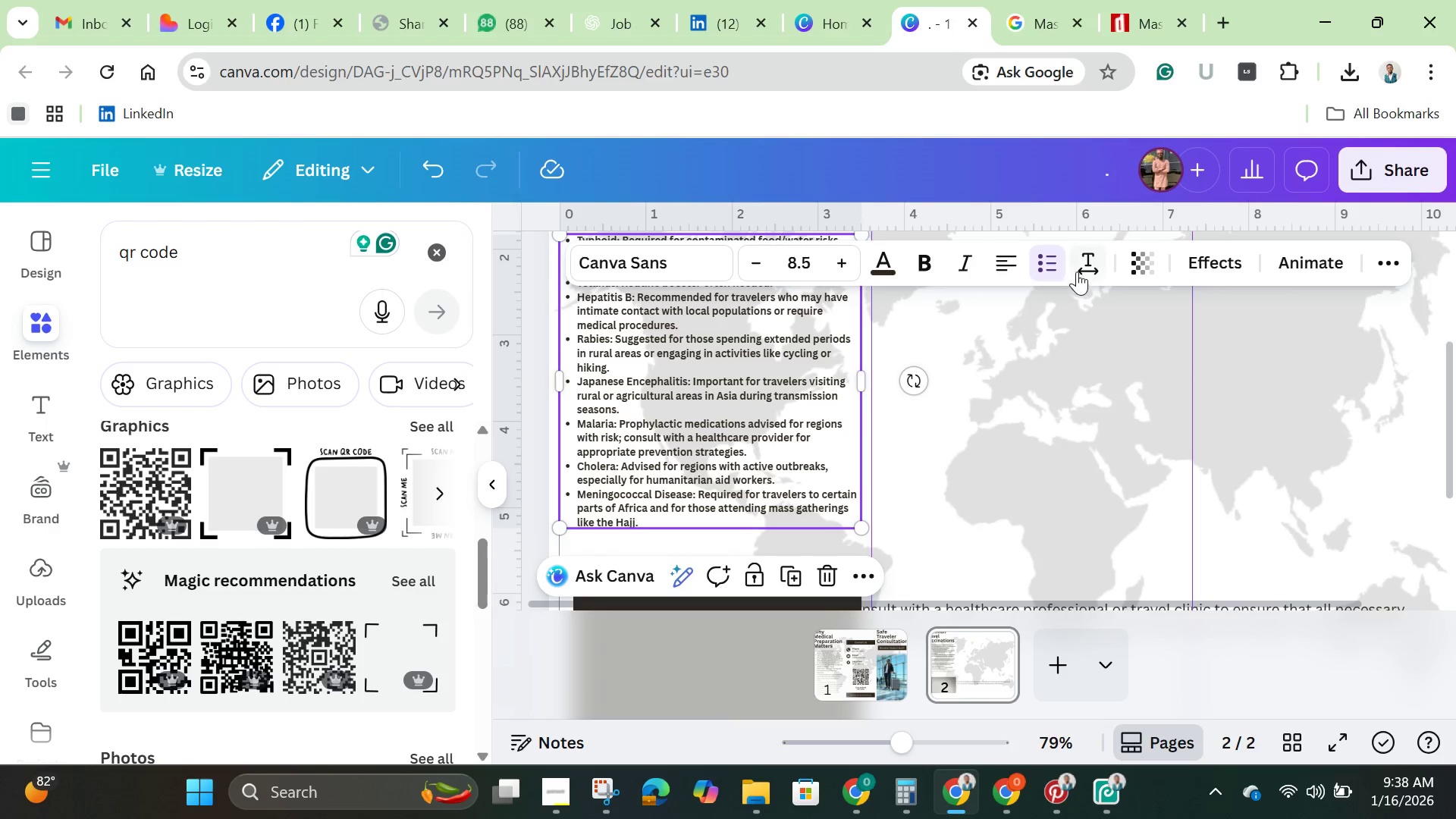 
left_click([1087, 267])
 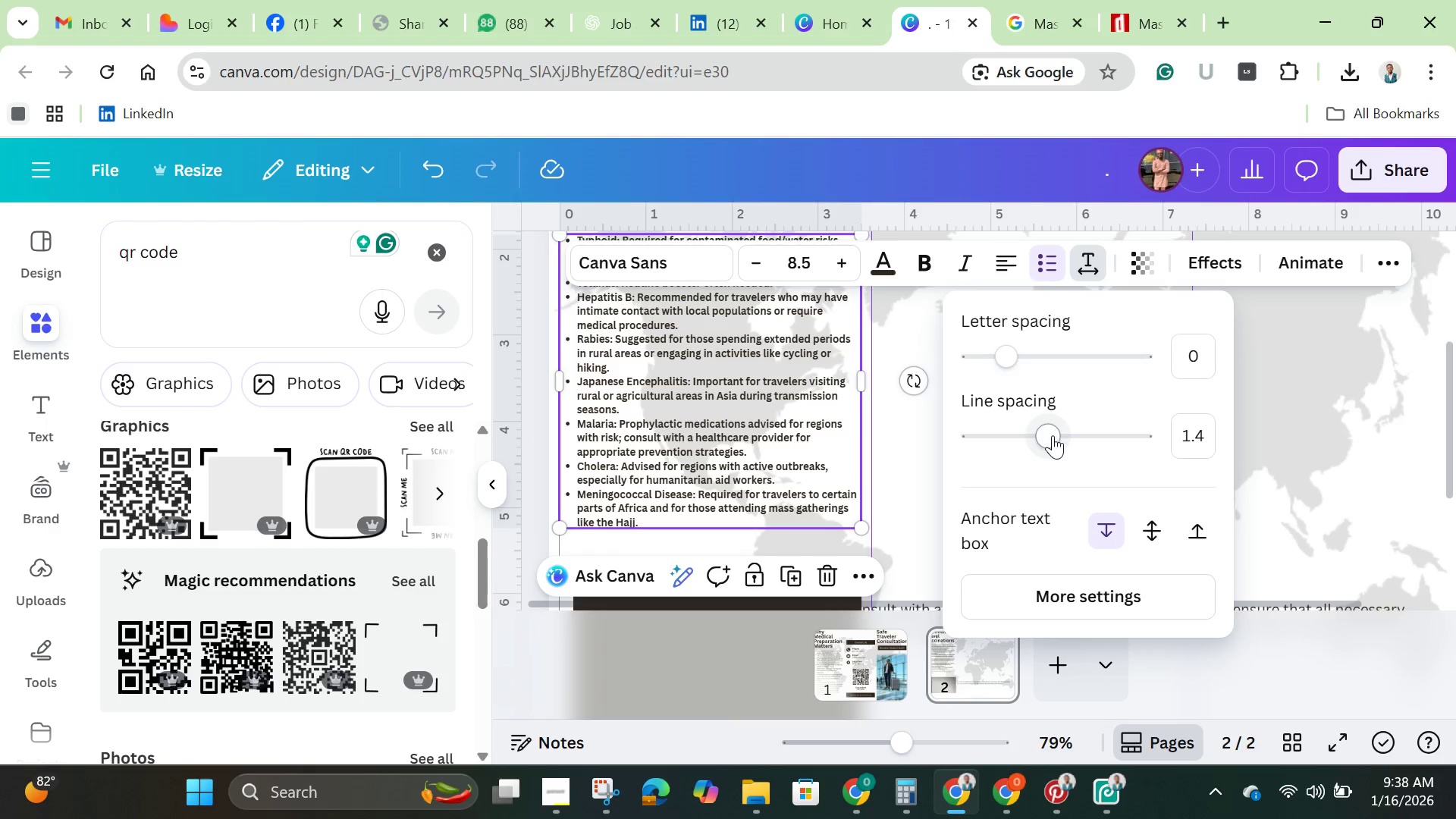 
left_click_drag(start_coordinate=[1052, 437], to_coordinate=[1081, 446])
 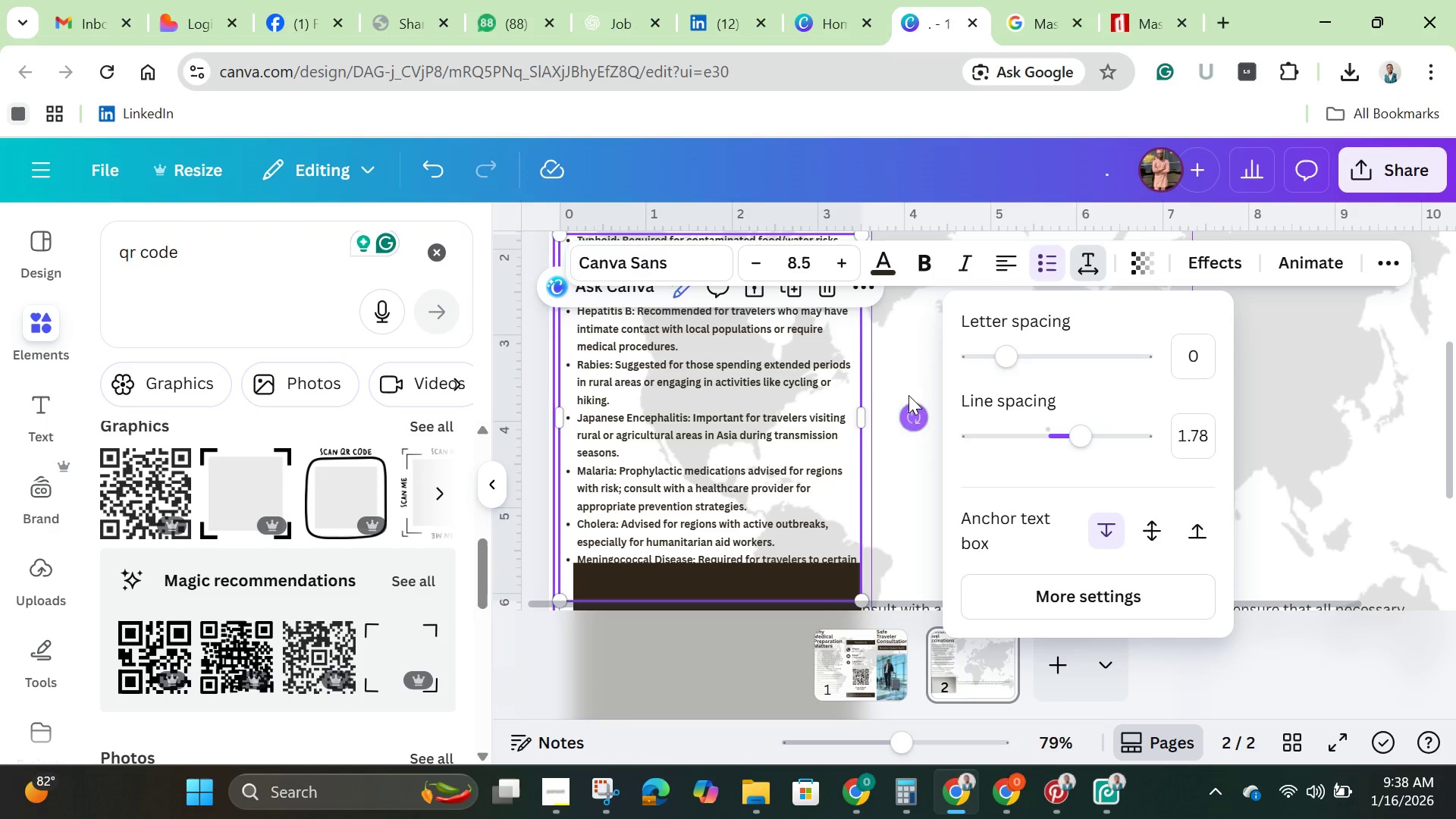 
left_click([907, 389])
 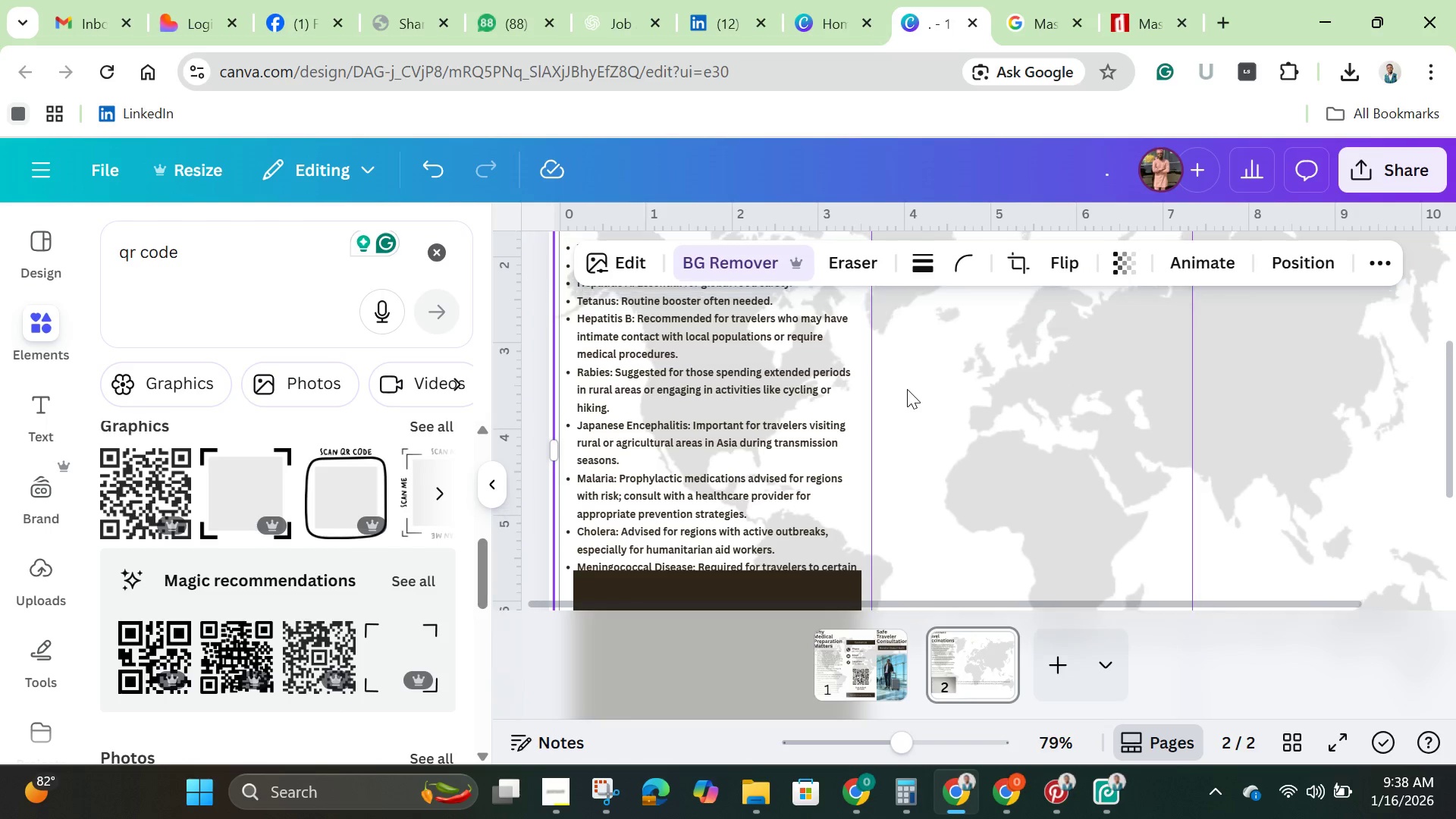 
scroll: coordinate [907, 389], scroll_direction: up, amount: 1.0
 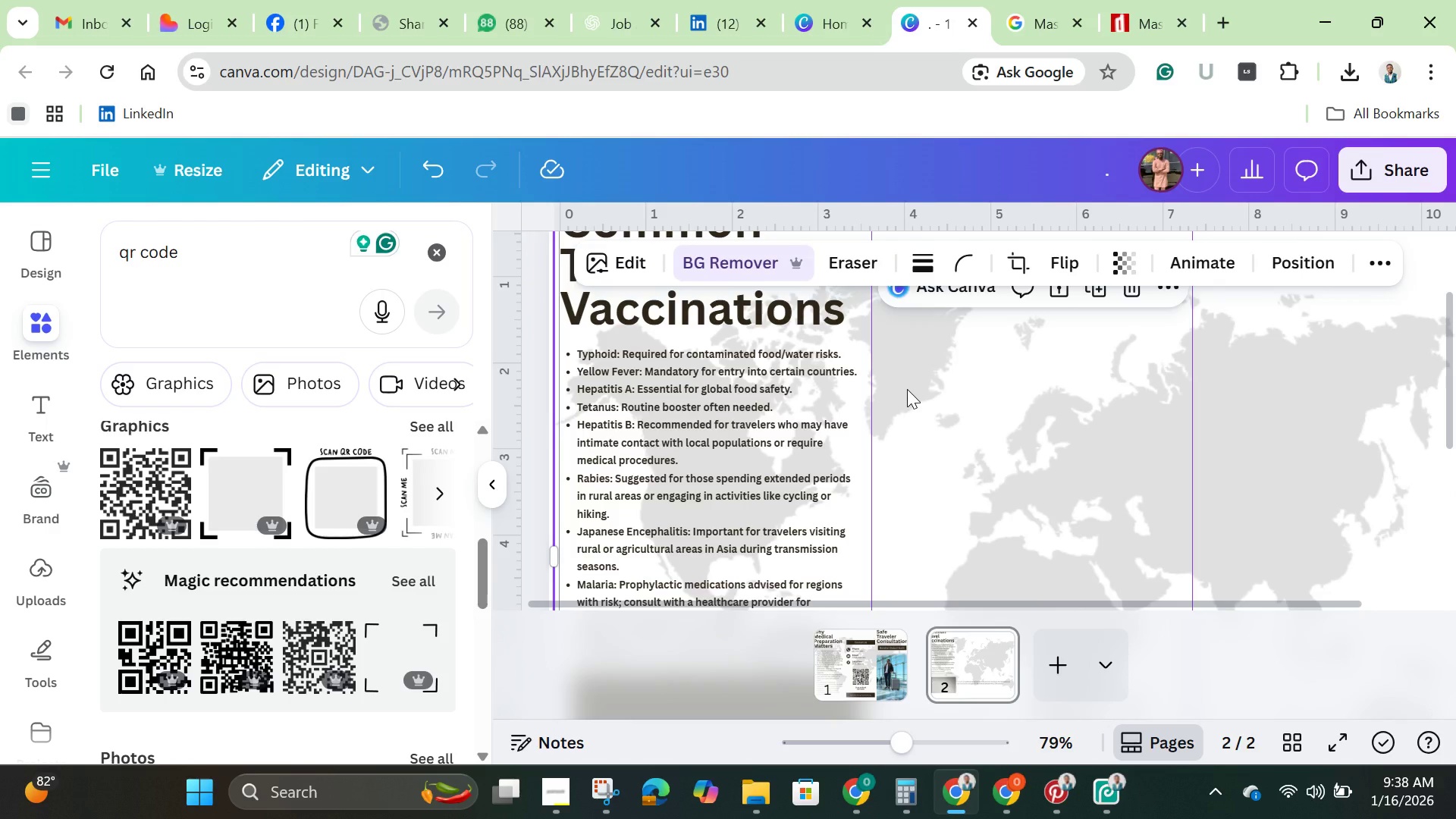 
scroll: coordinate [907, 389], scroll_direction: down, amount: 2.0
 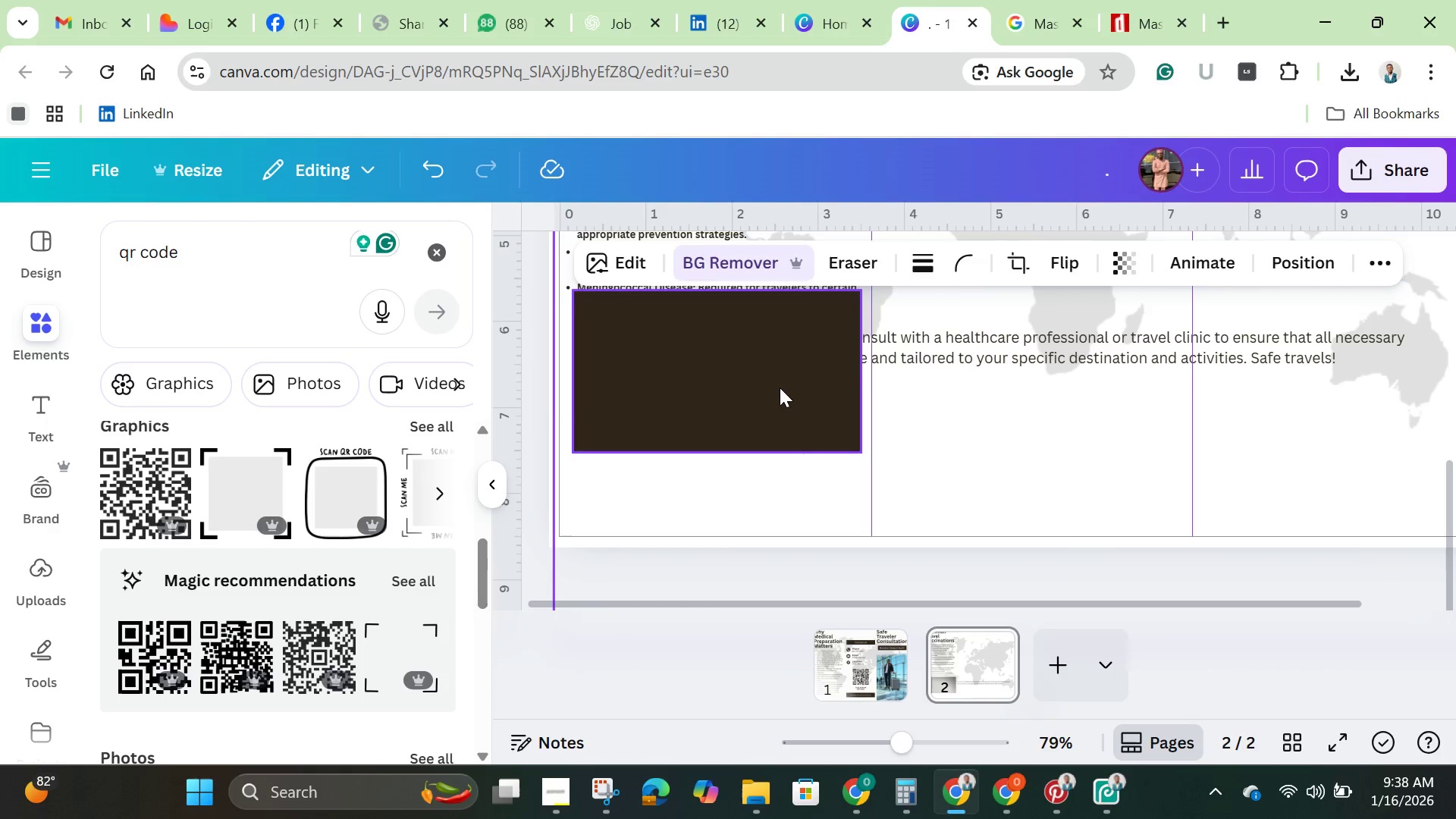 
left_click([772, 386])
 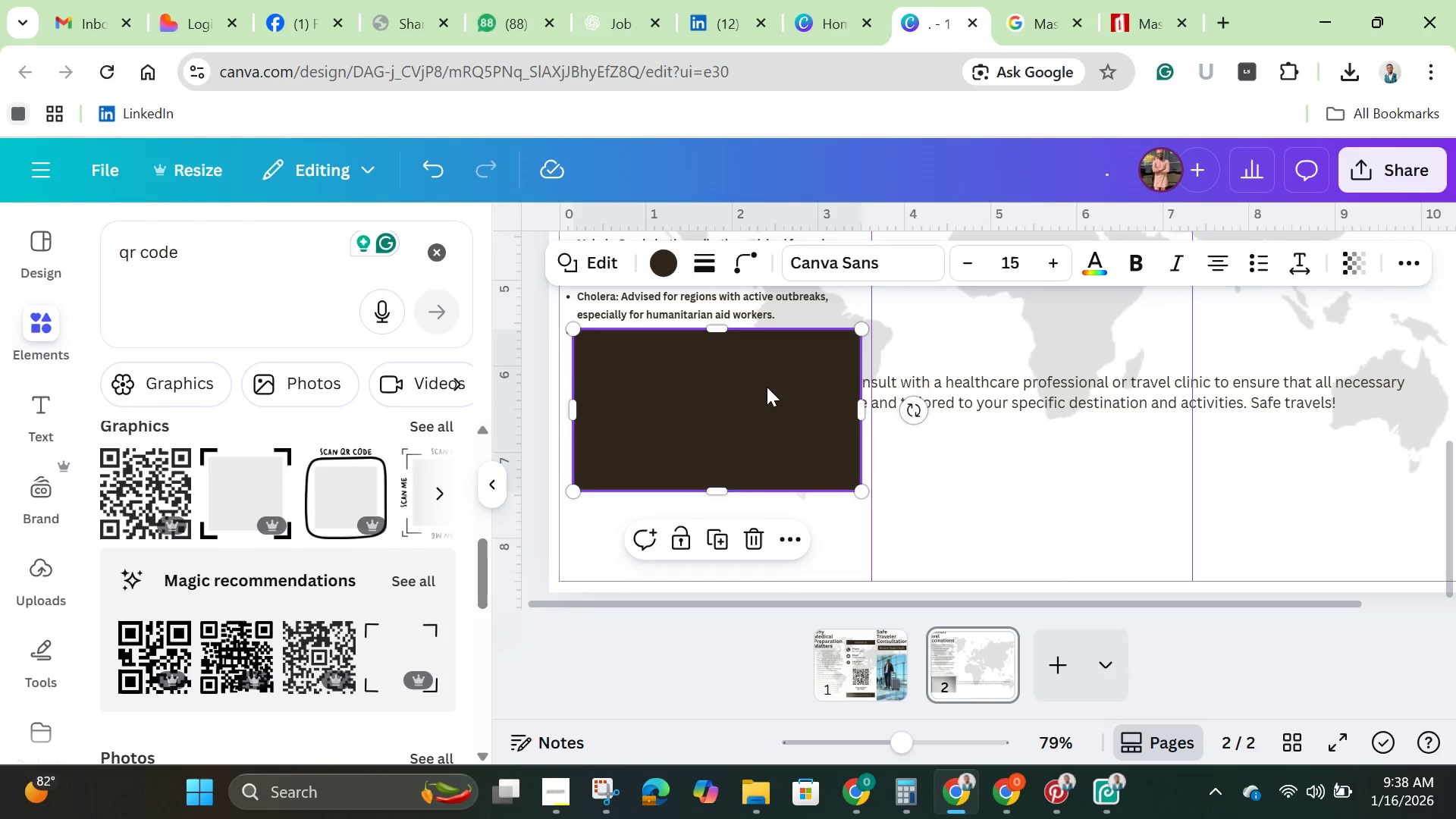 
left_click_drag(start_coordinate=[767, 387], to_coordinate=[760, 466])
 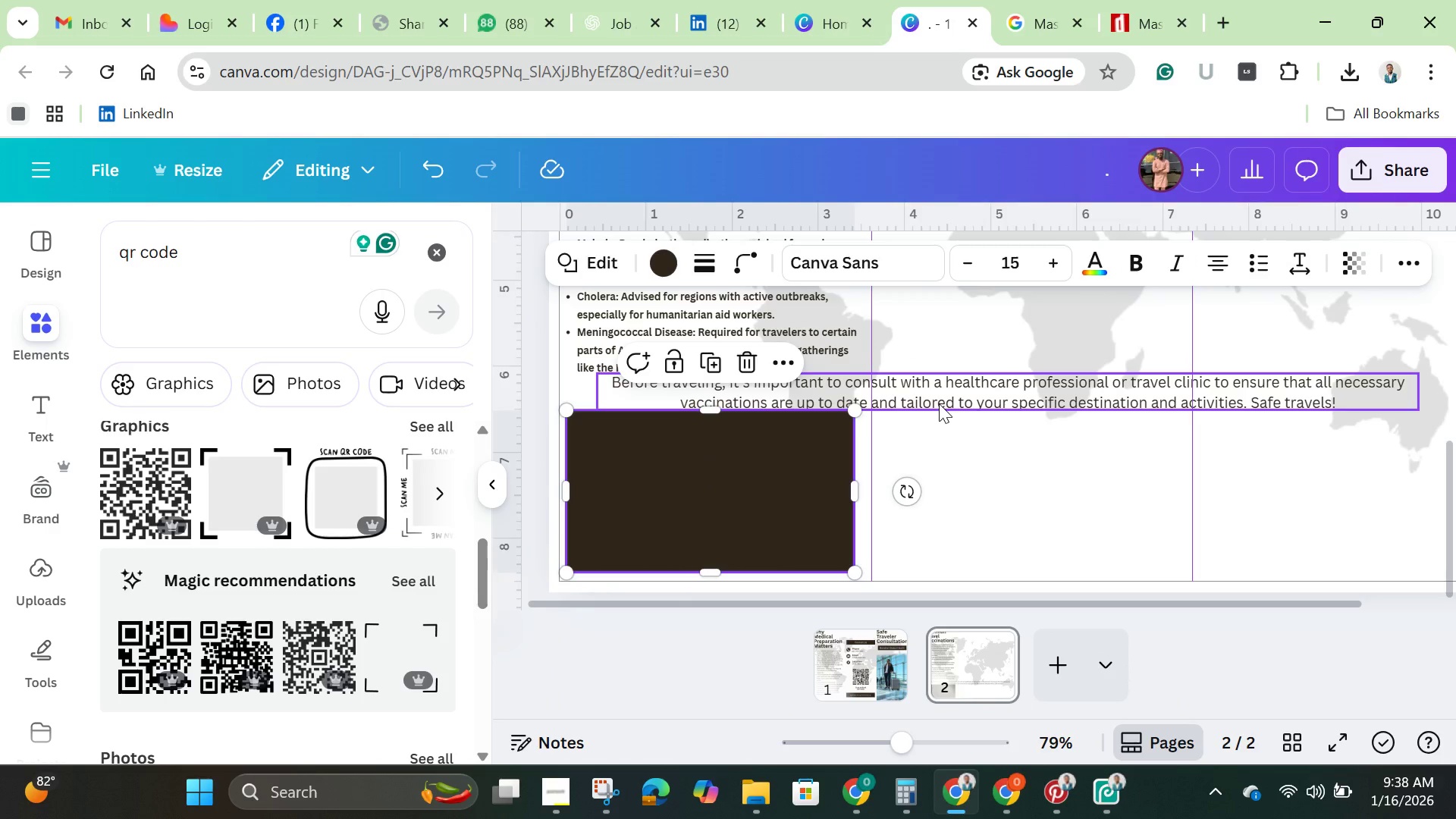 
left_click([939, 403])
 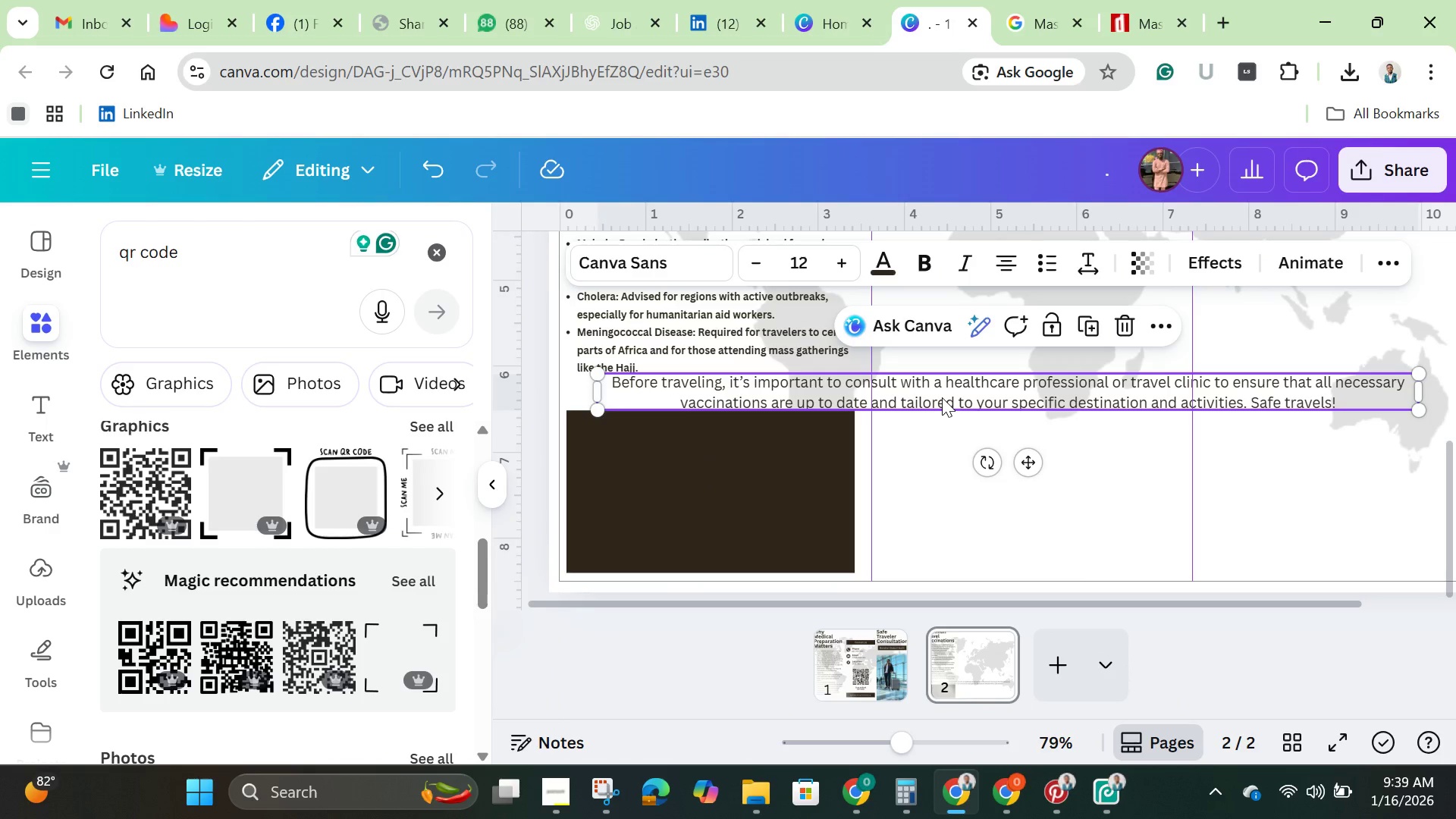 
left_click_drag(start_coordinate=[942, 397], to_coordinate=[939, 471])
 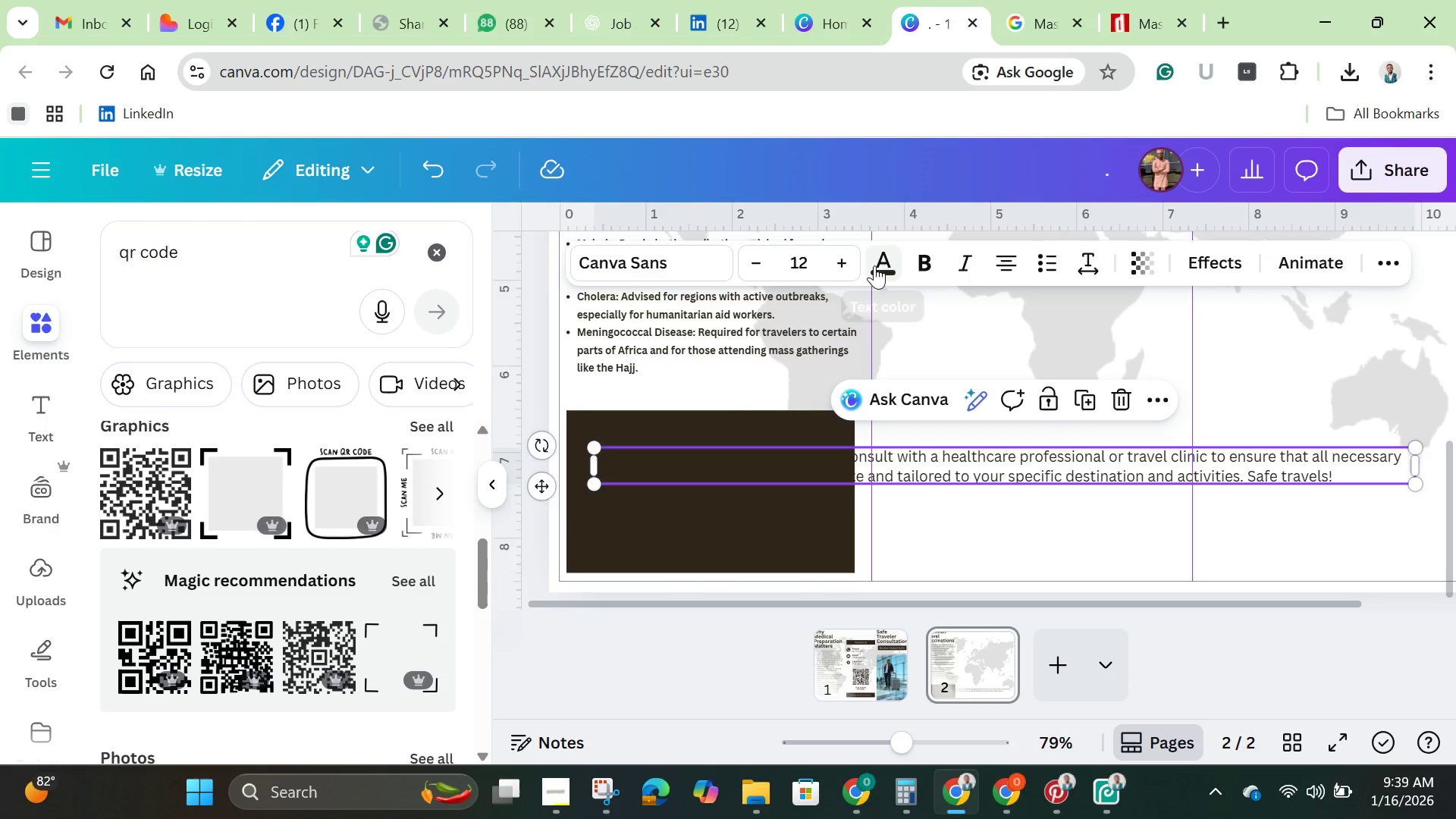 
left_click([879, 263])
 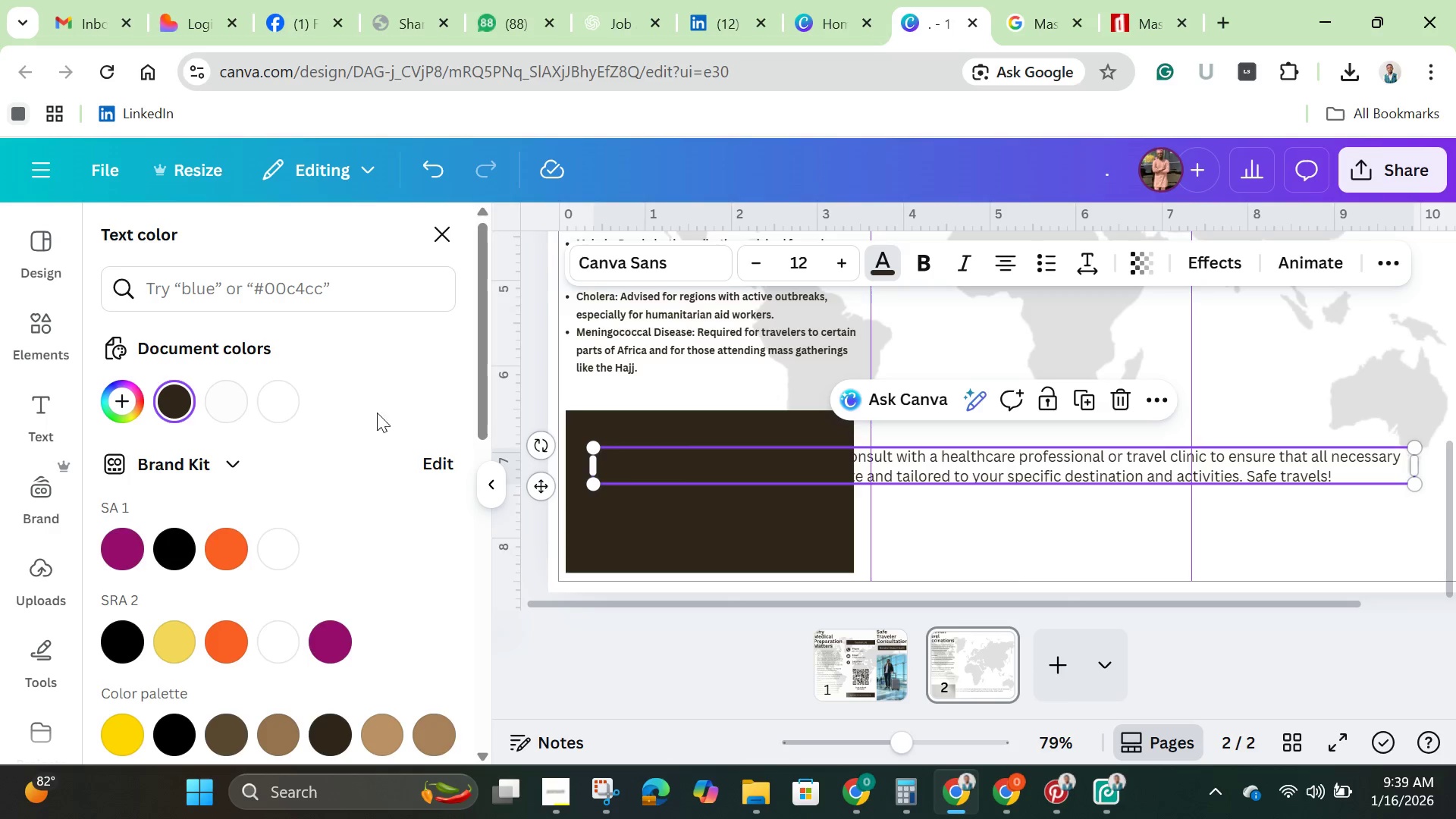 
left_click([288, 409])
 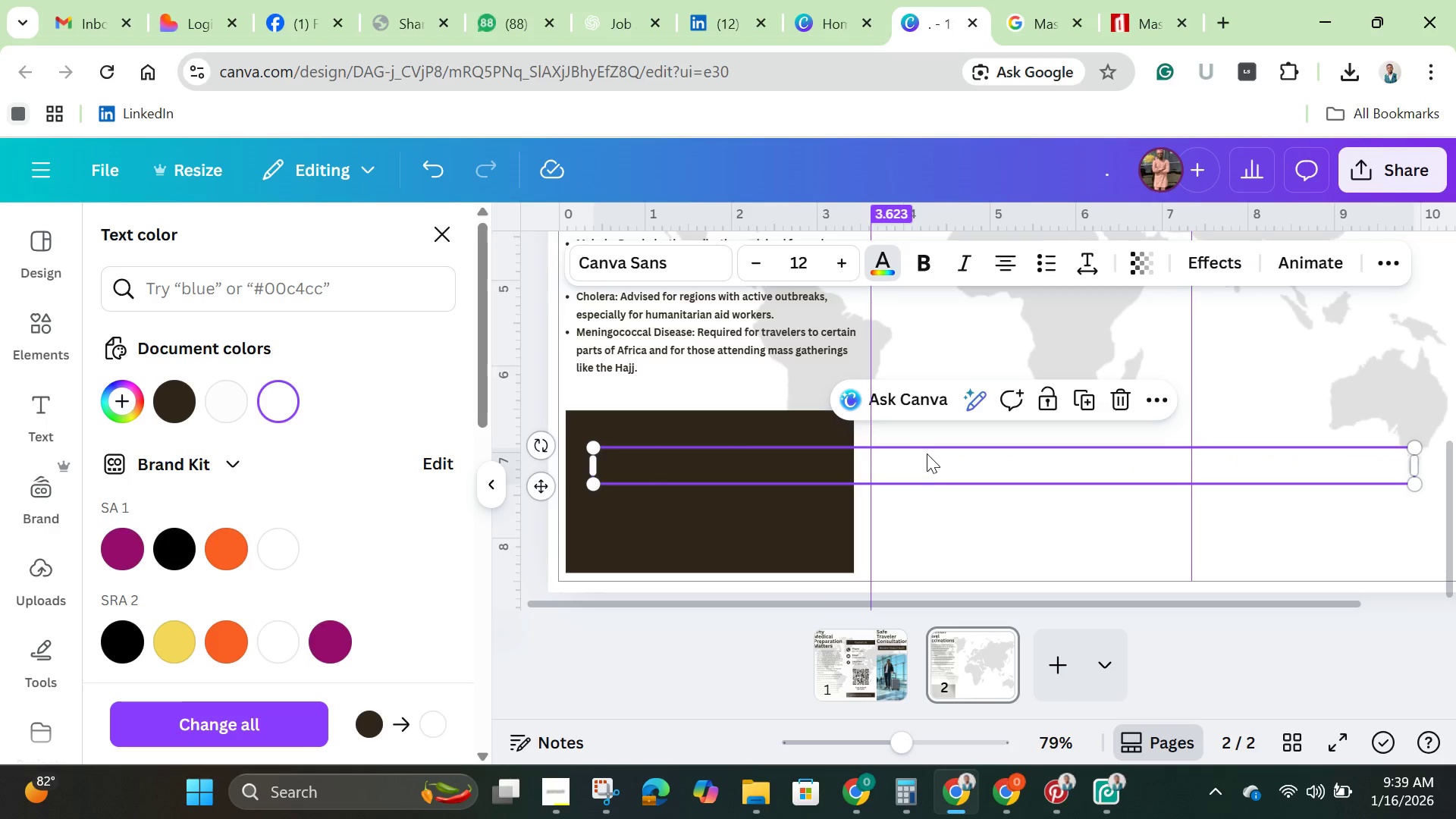 
left_click_drag(start_coordinate=[928, 453], to_coordinate=[933, 459])
 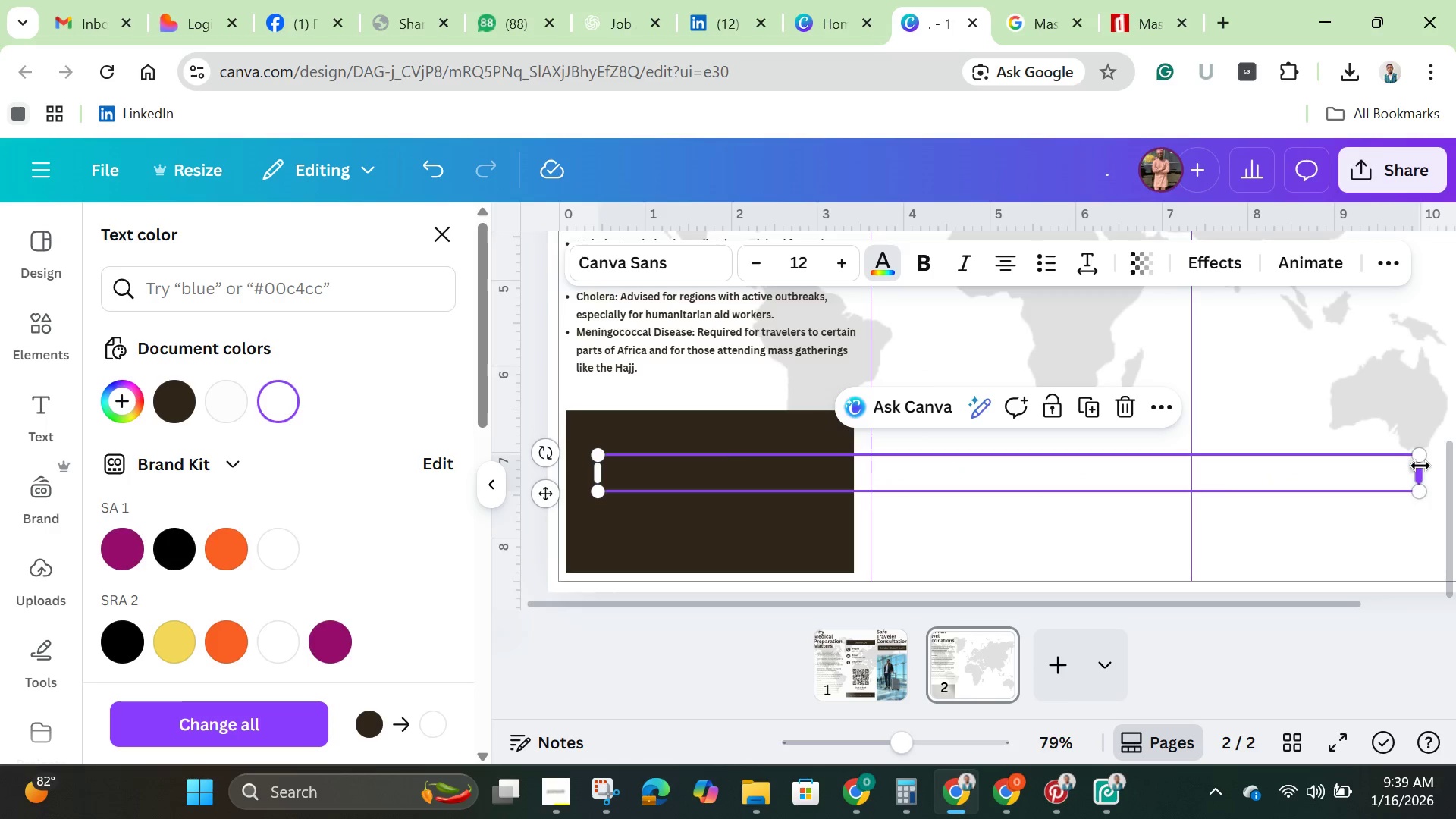 
left_click_drag(start_coordinate=[1420, 469], to_coordinate=[873, 544])
 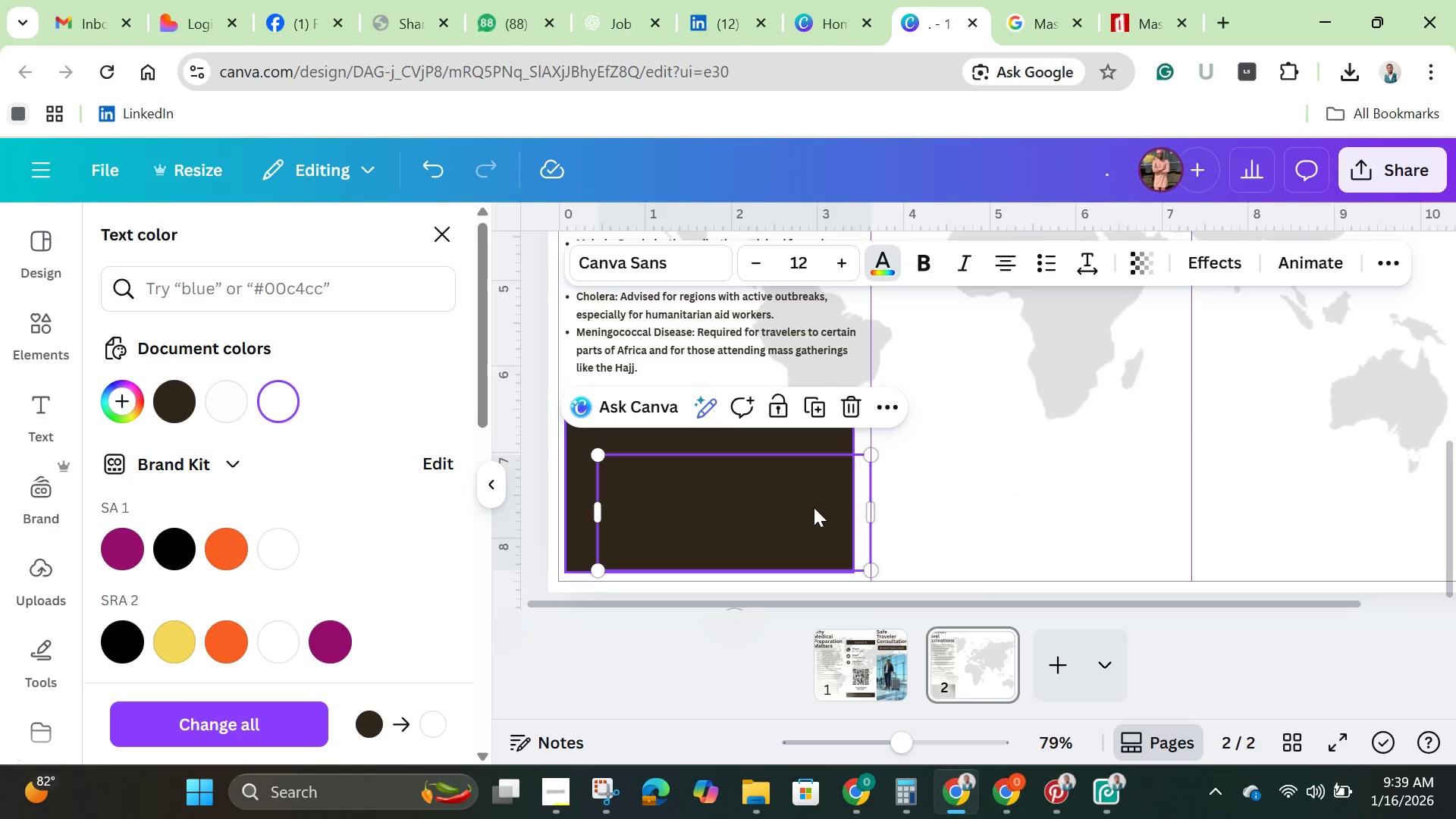 
left_click_drag(start_coordinate=[814, 507], to_coordinate=[789, 485])
 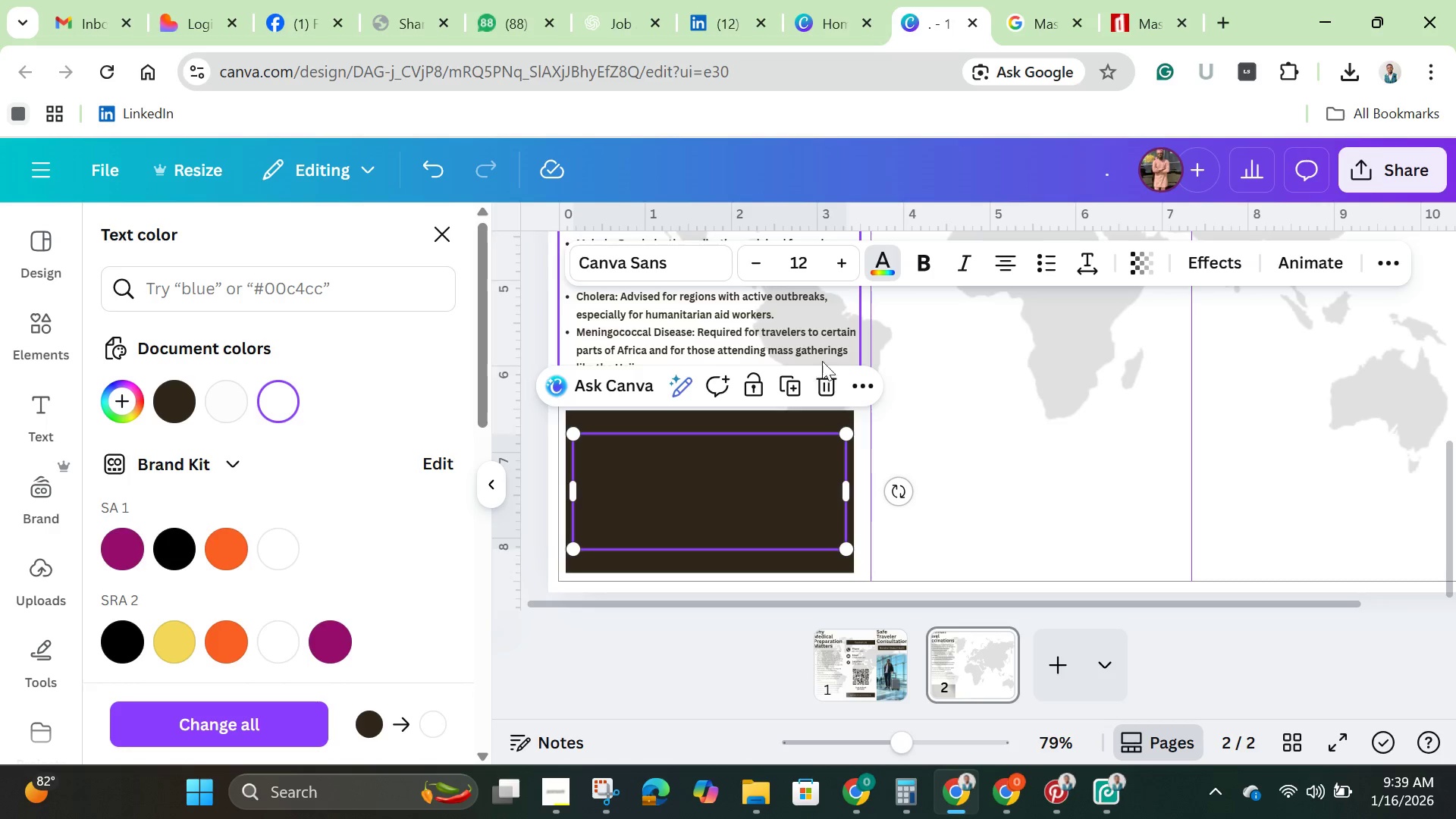 
left_click([864, 384])
 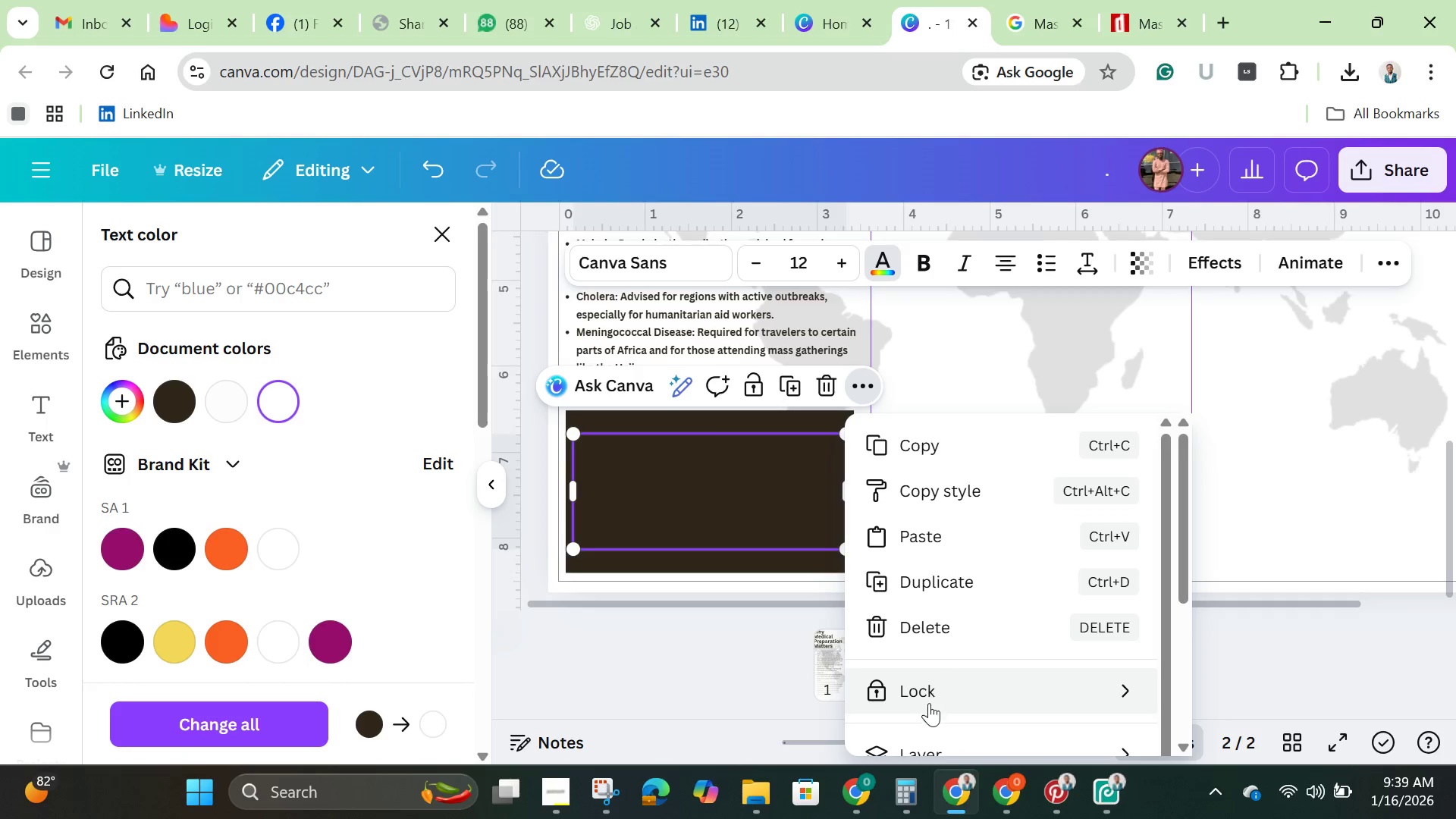 
scroll: coordinate [910, 645], scroll_direction: down, amount: 2.0
 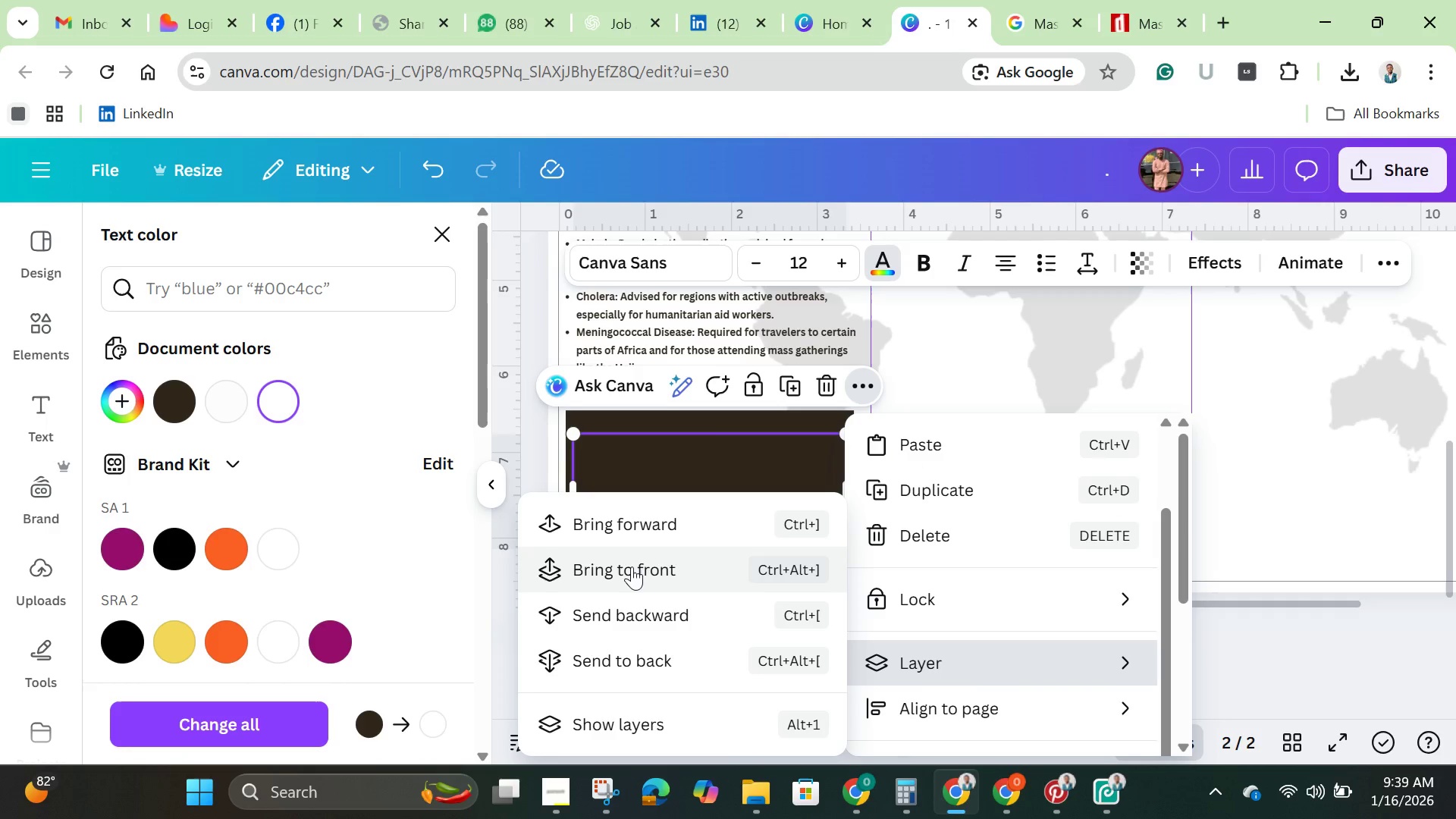 
left_click([646, 568])
 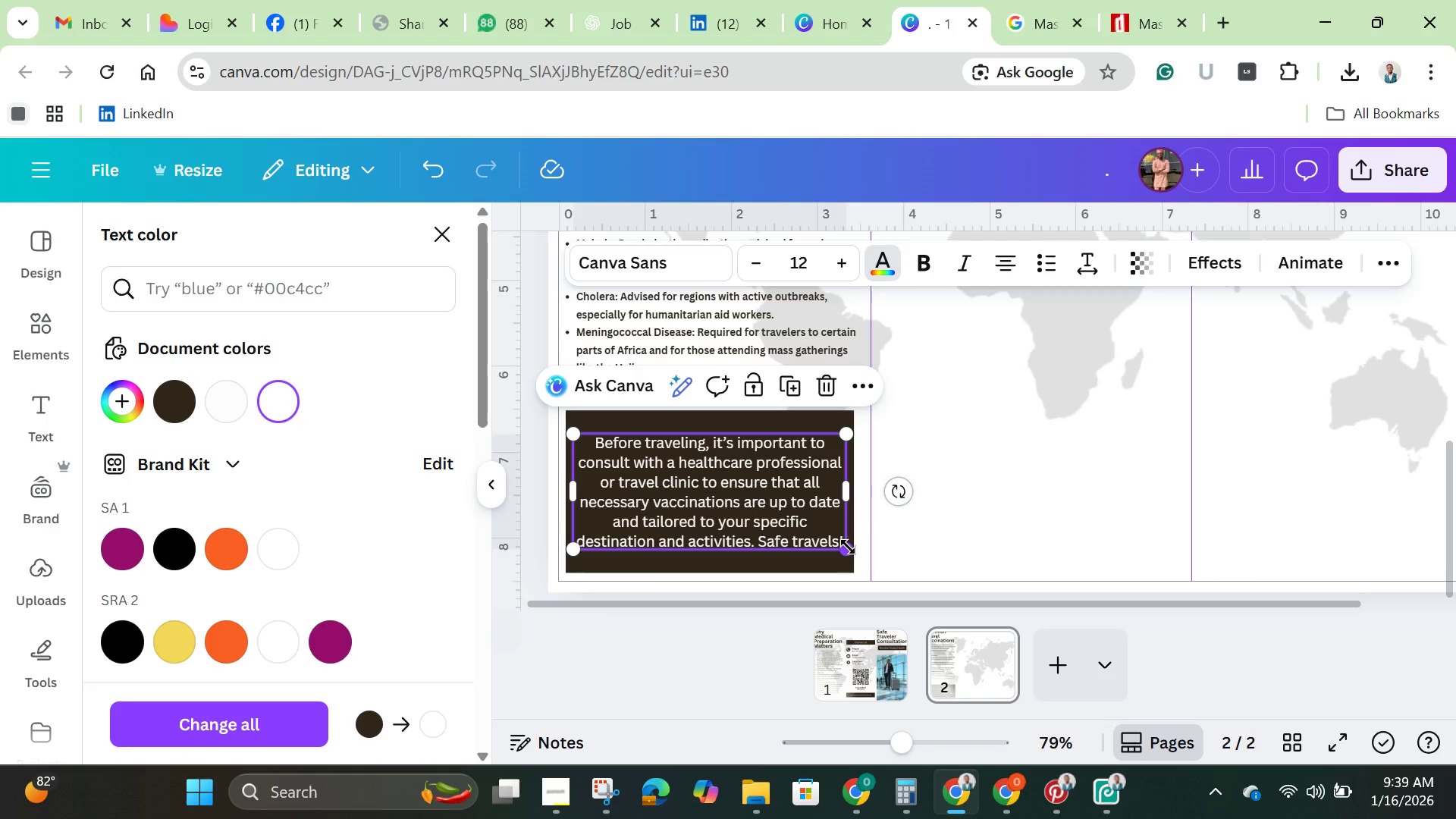 
left_click_drag(start_coordinate=[839, 548], to_coordinate=[777, 533])
 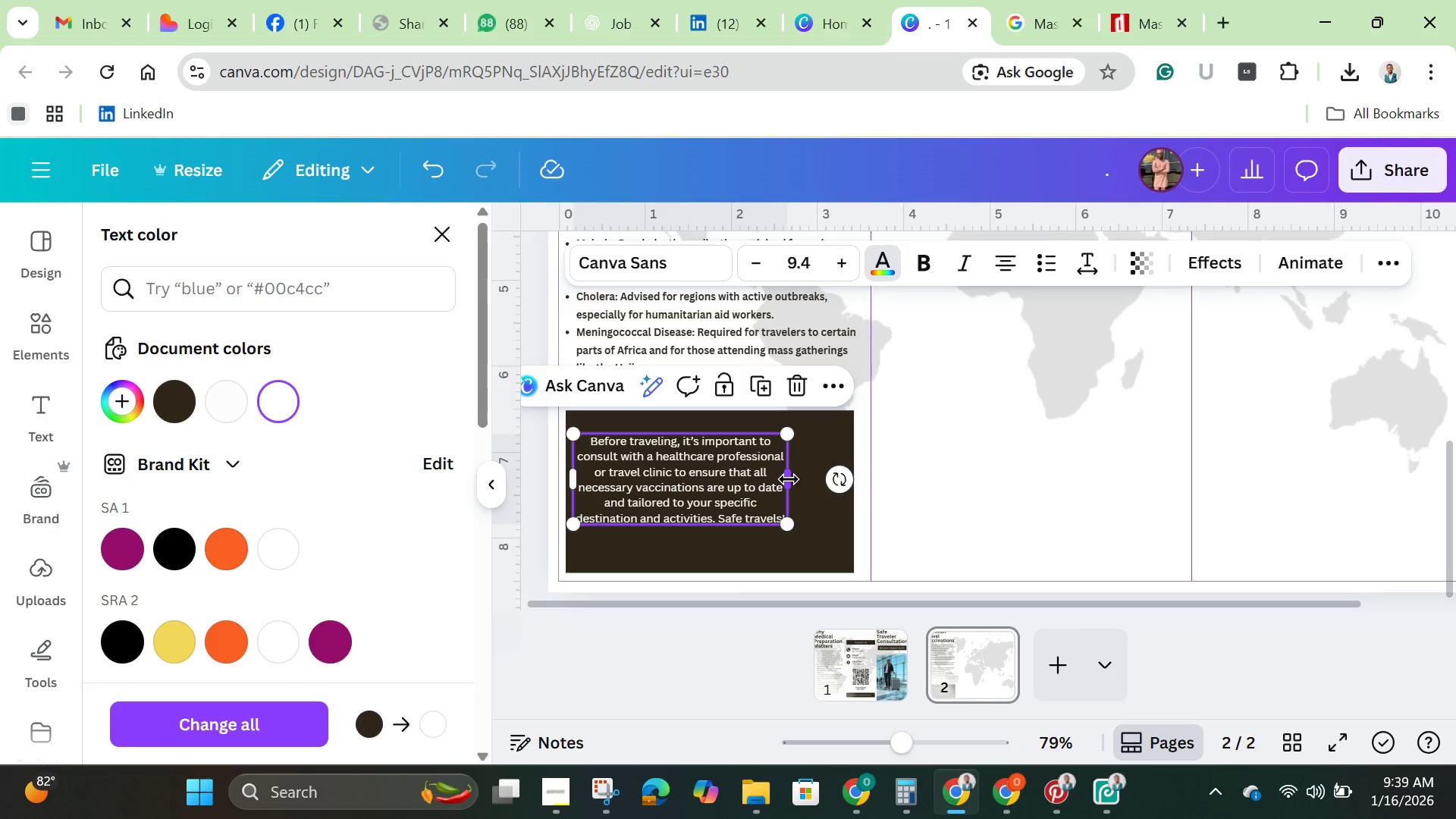 
left_click_drag(start_coordinate=[789, 479], to_coordinate=[822, 488])
 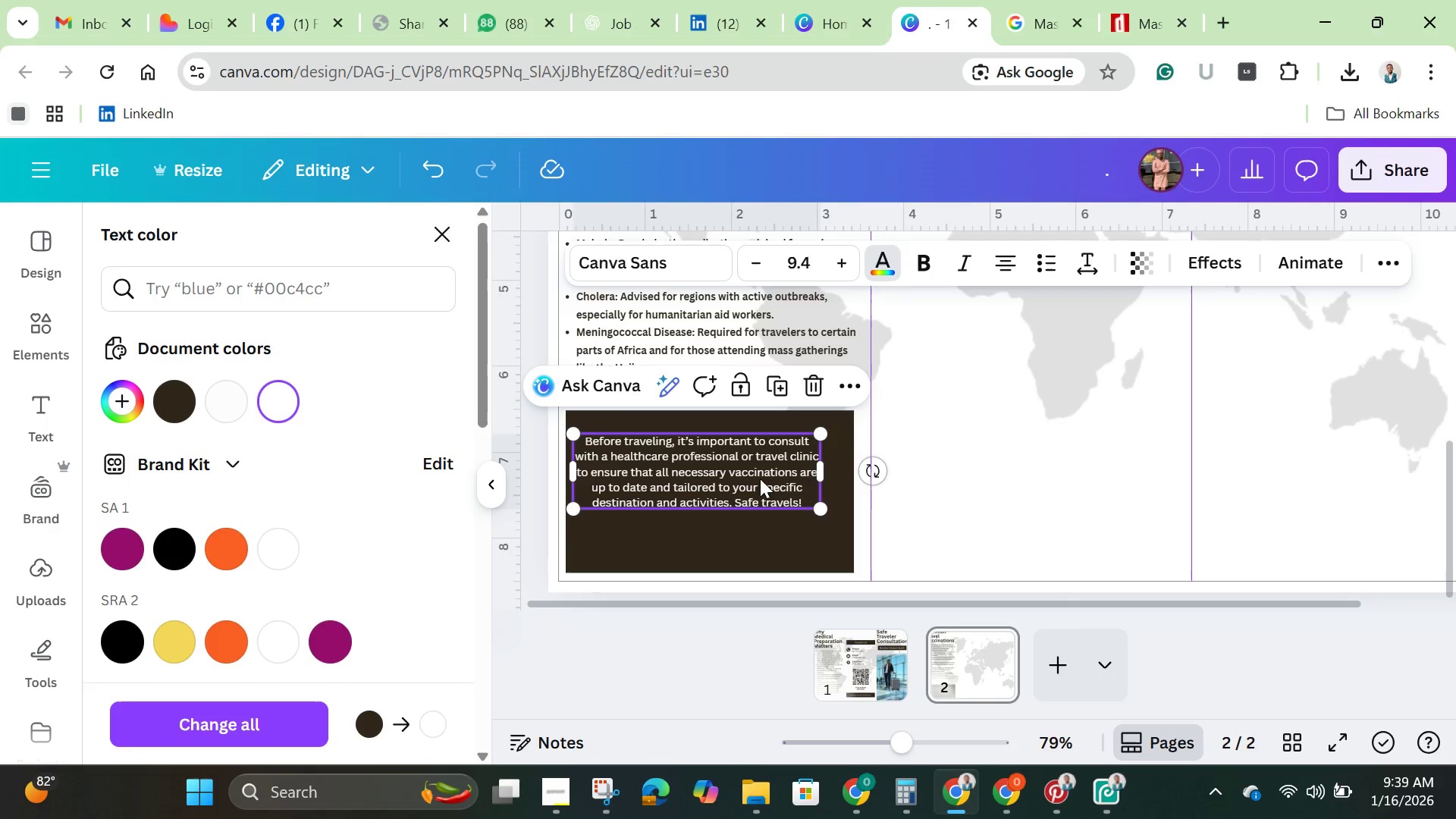 
left_click_drag(start_coordinate=[760, 479], to_coordinate=[770, 482])
 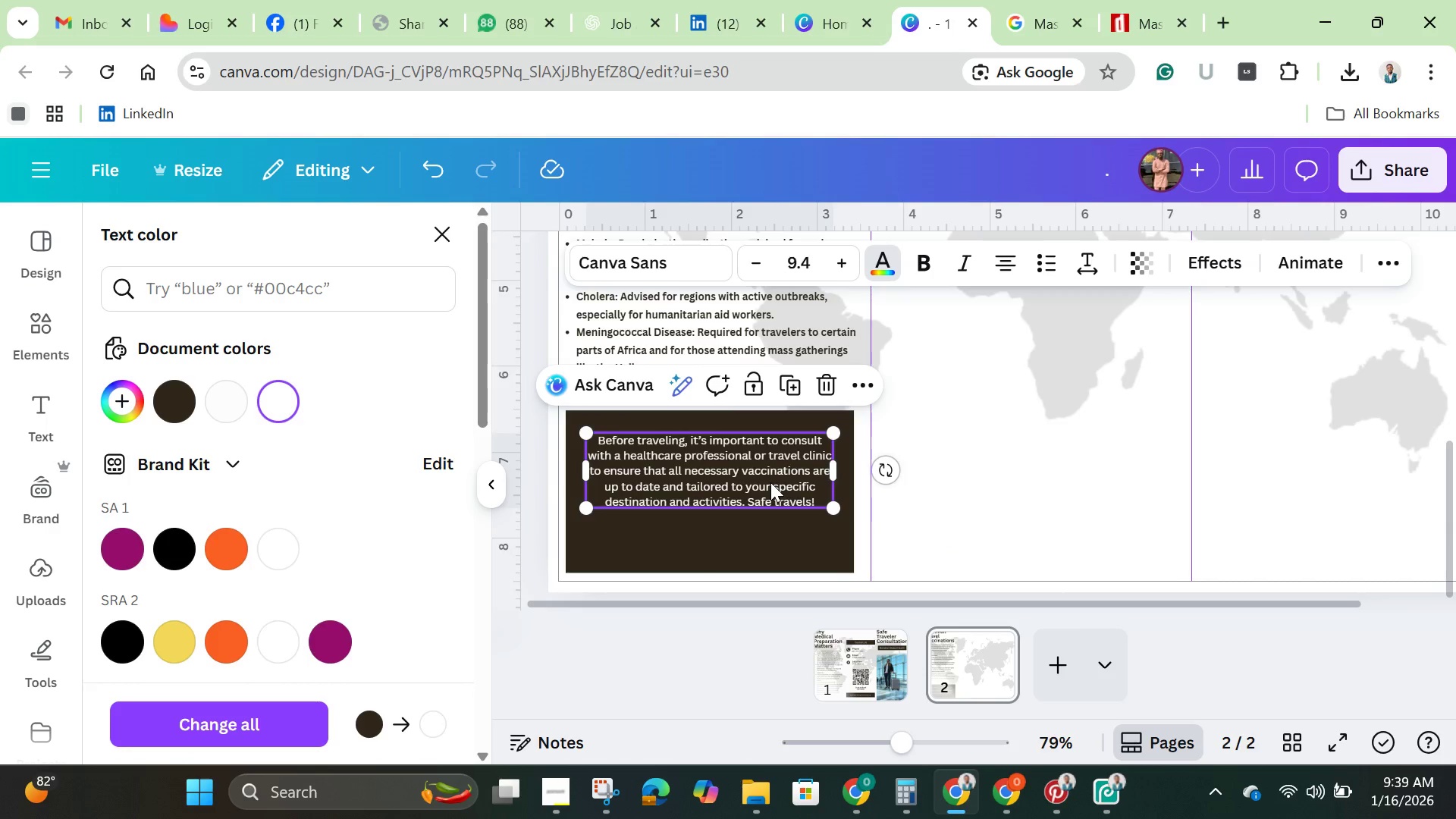 
scroll: coordinate [770, 482], scroll_direction: down, amount: 1.0
 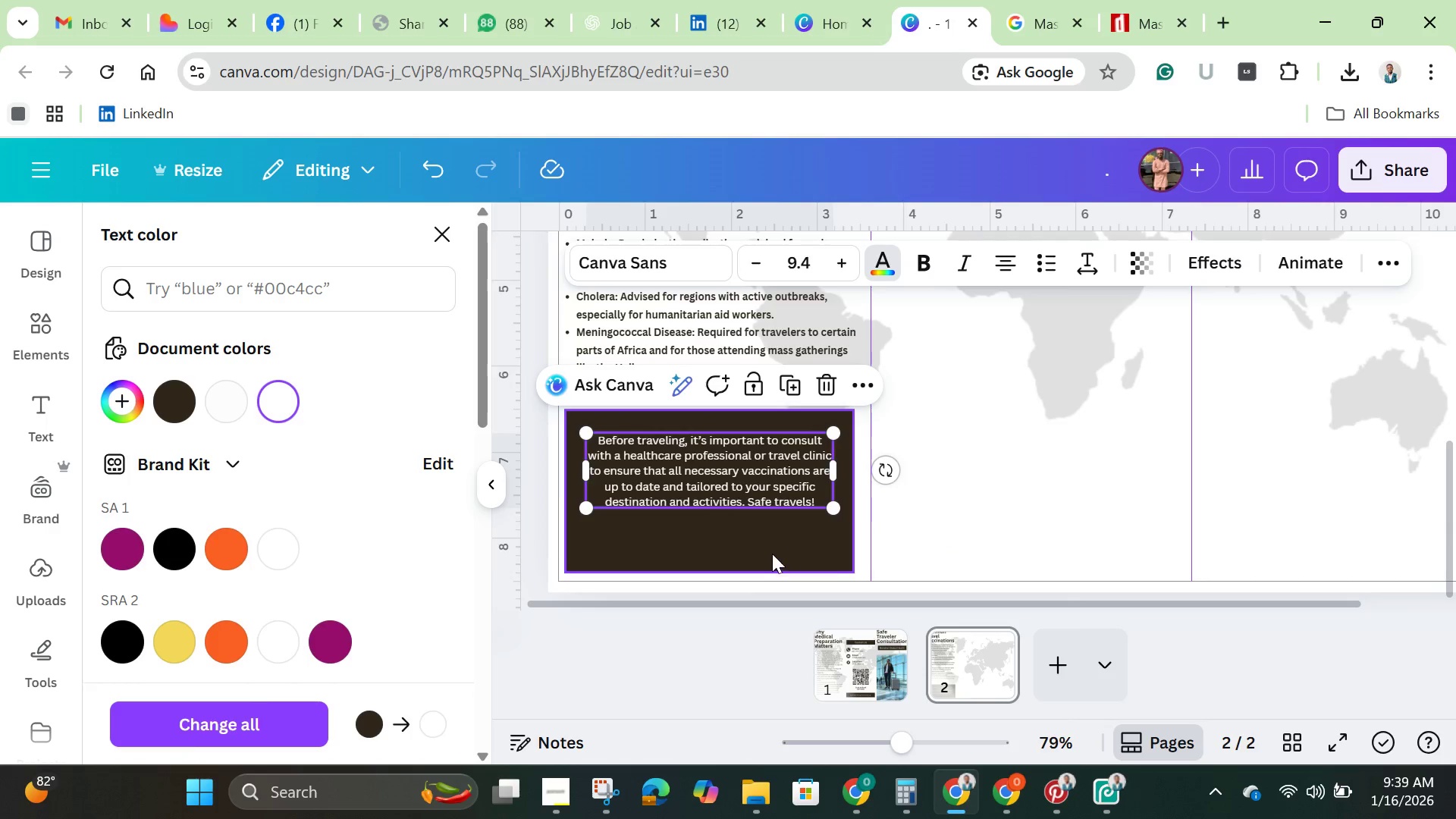 
left_click([769, 551])
 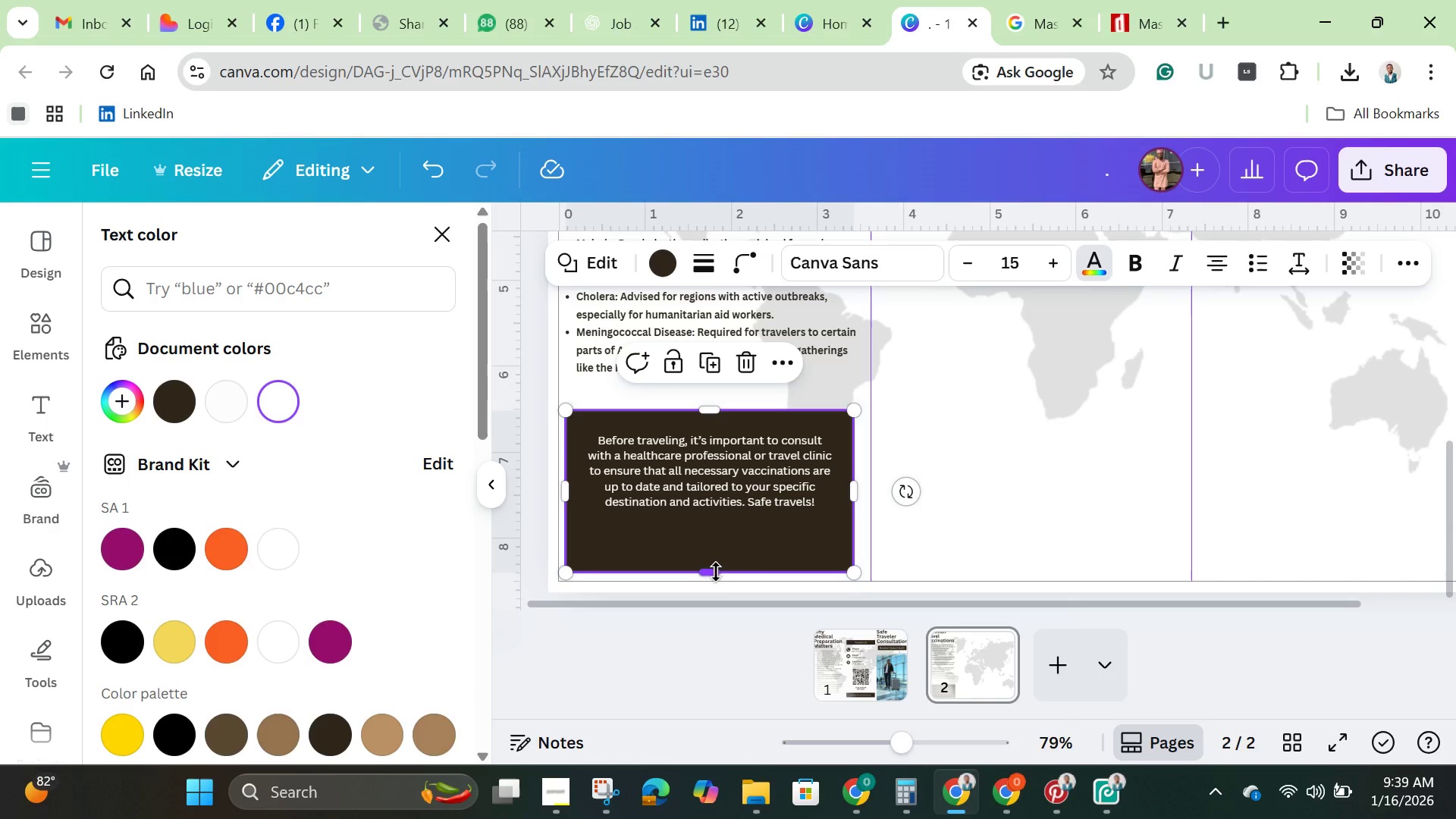 
left_click_drag(start_coordinate=[716, 572], to_coordinate=[714, 536])
 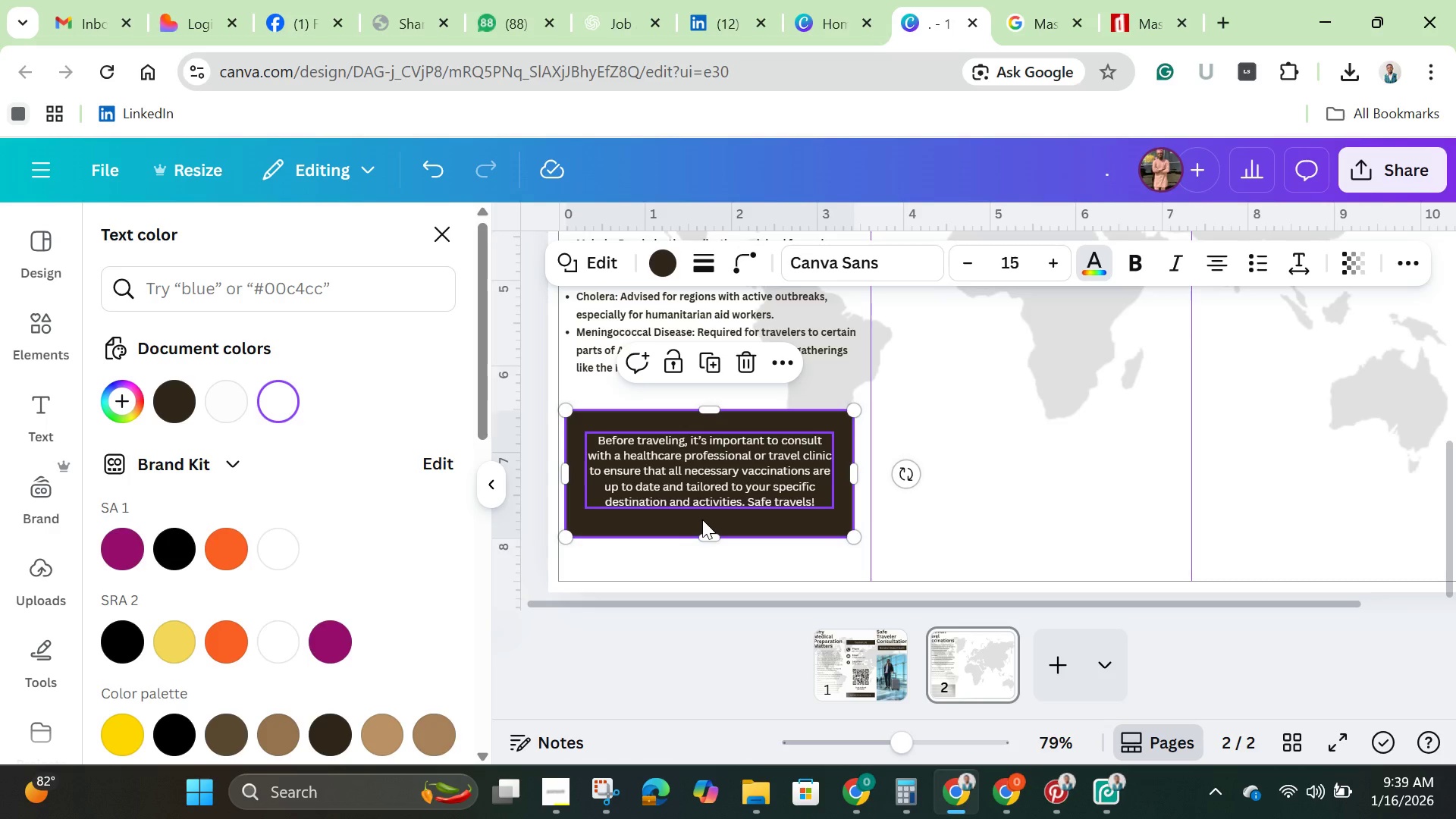 
left_click_drag(start_coordinate=[714, 534], to_coordinate=[710, 528])
 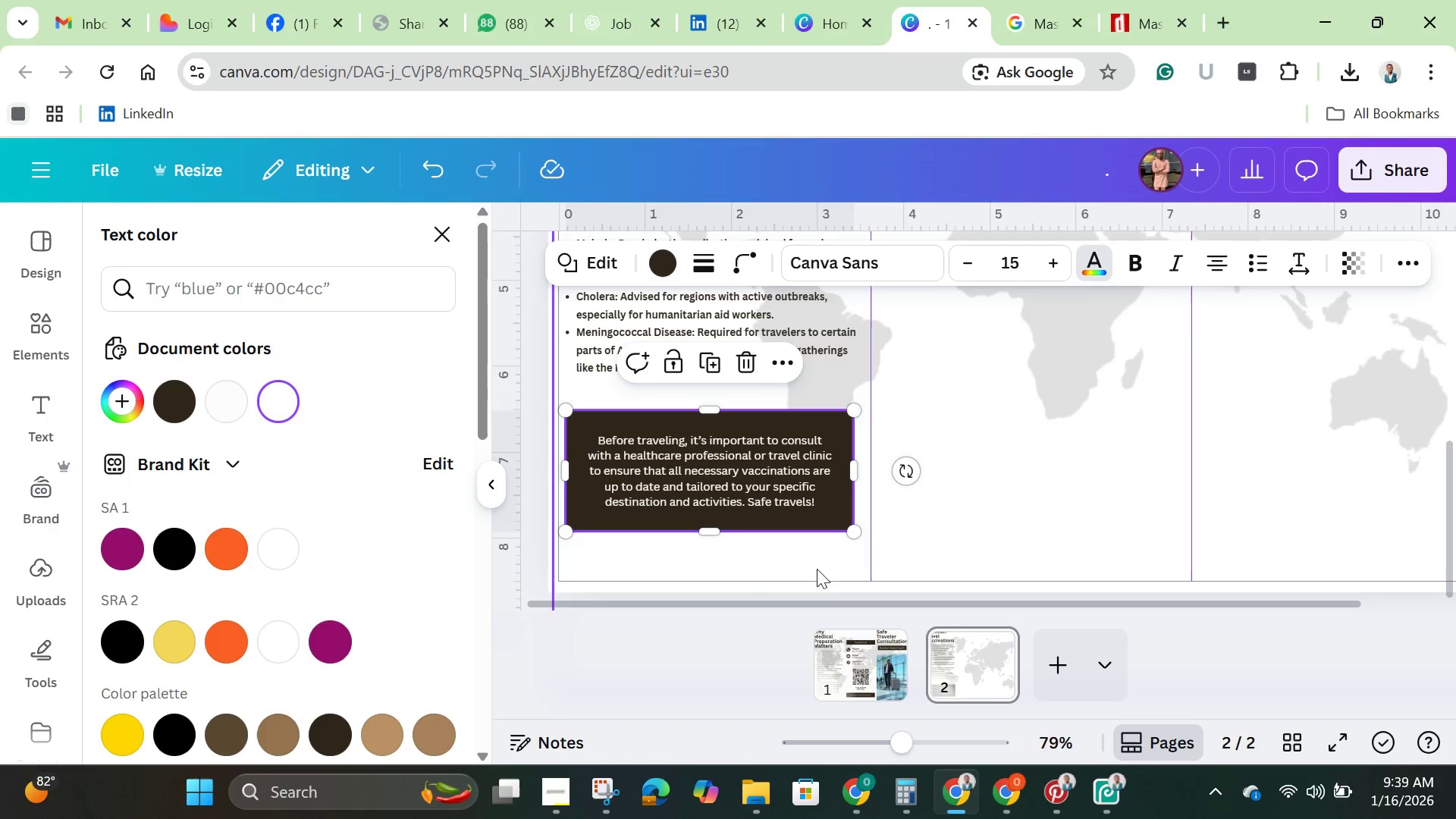 
left_click([813, 566])
 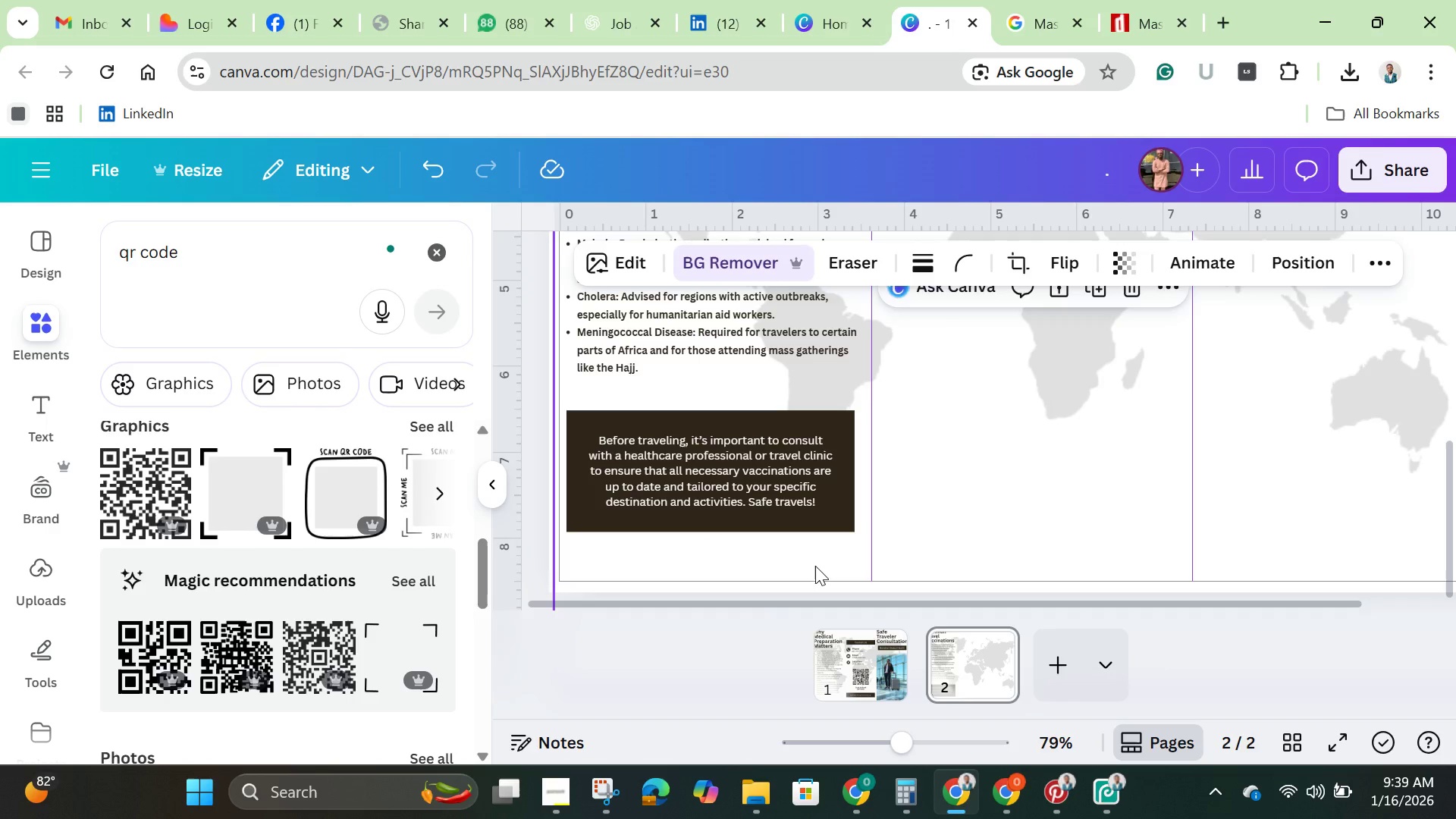 
scroll: coordinate [815, 566], scroll_direction: up, amount: 1.0
 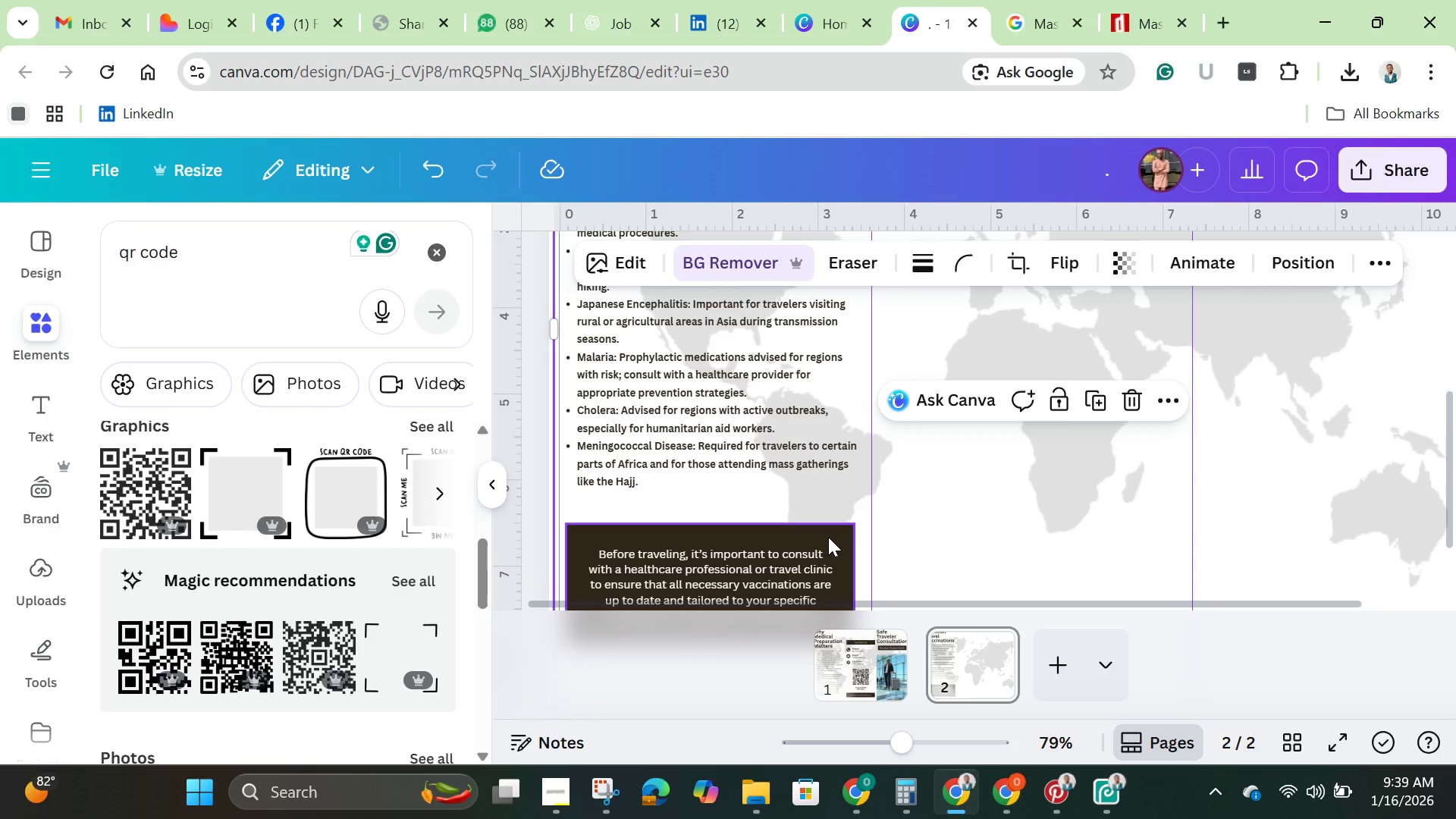 
left_click([828, 537])
 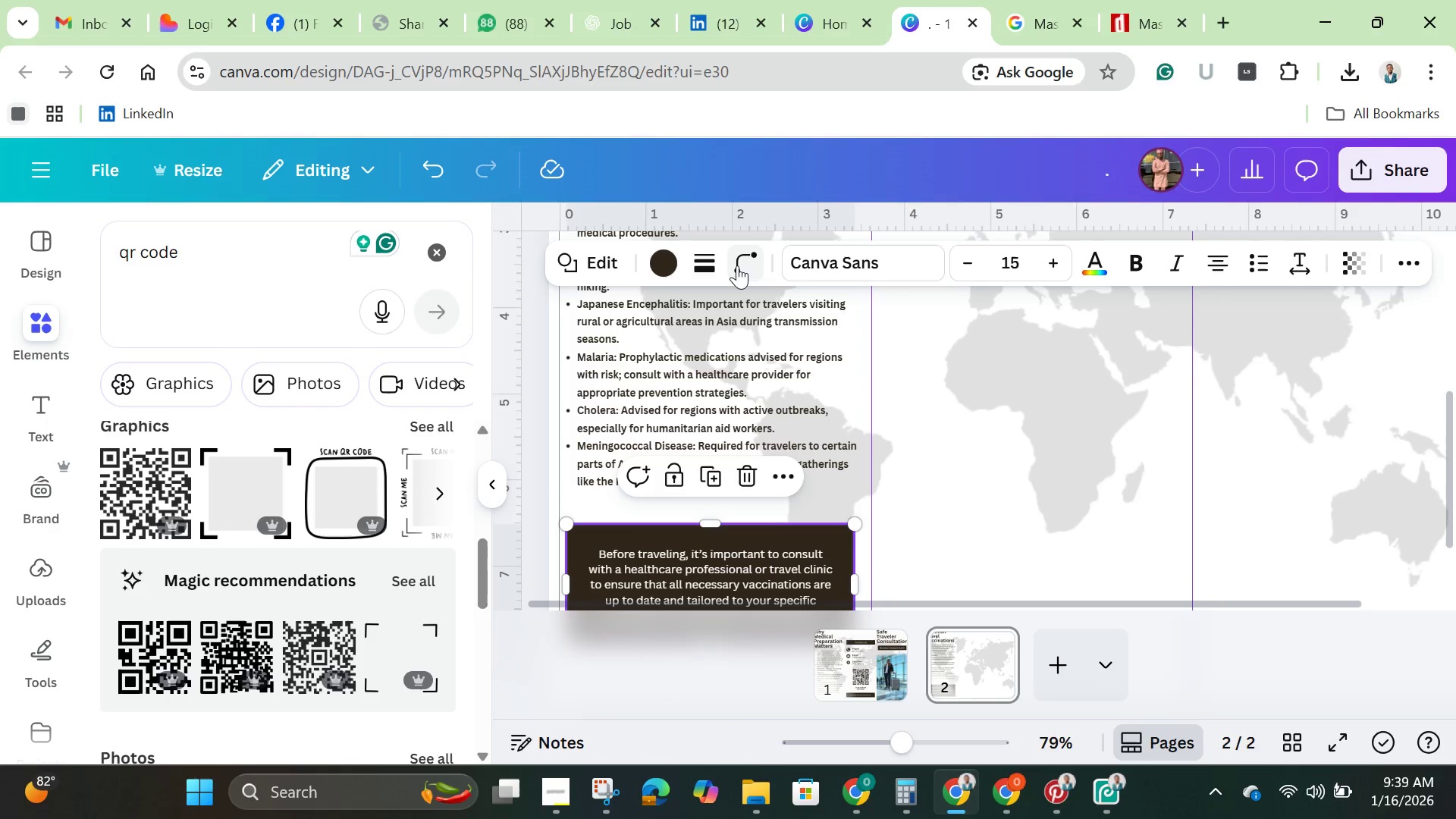 
left_click([737, 265])
 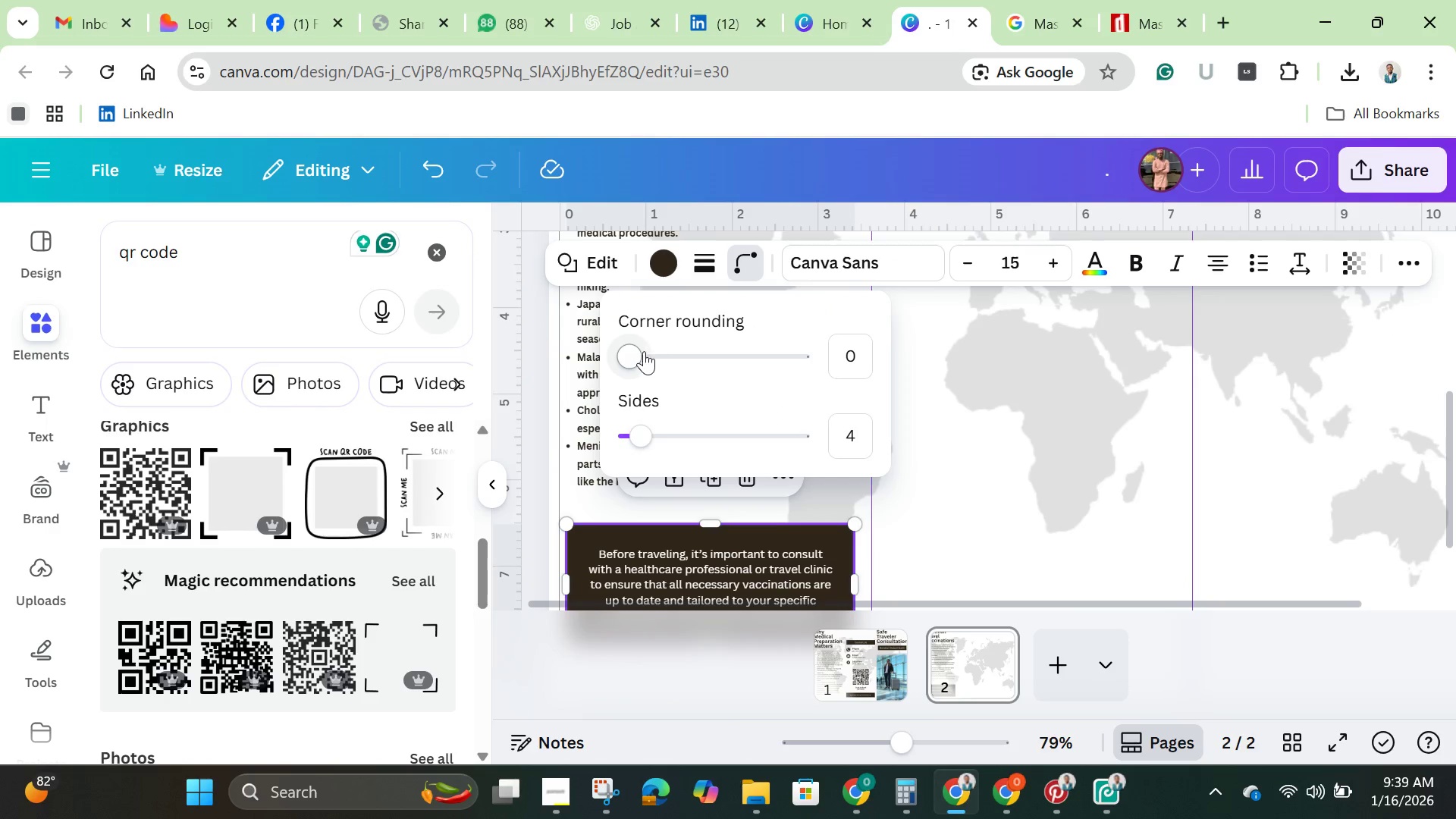 
left_click_drag(start_coordinate=[641, 351], to_coordinate=[648, 354])
 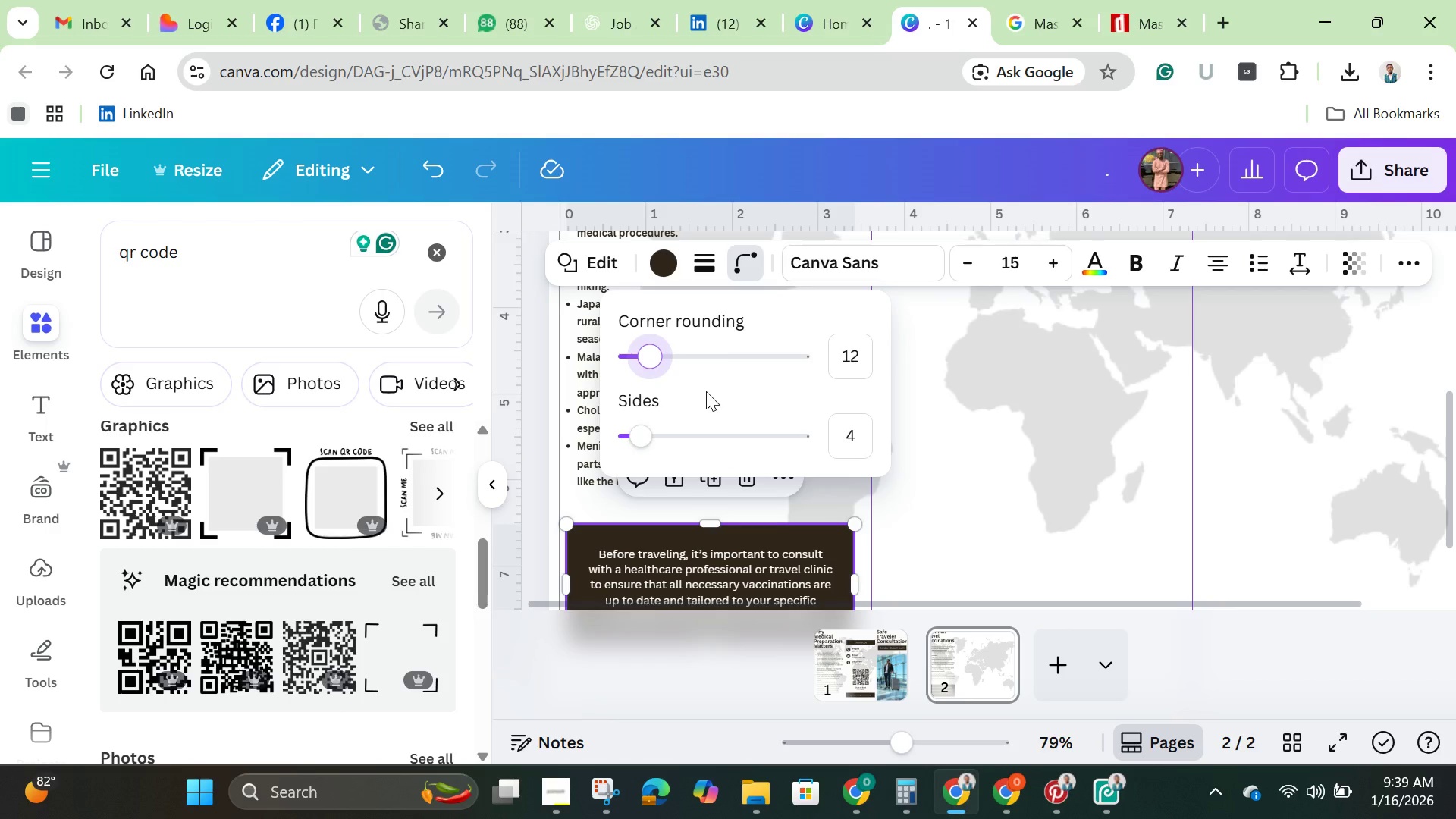 
scroll: coordinate [706, 391], scroll_direction: down, amount: 1.0
 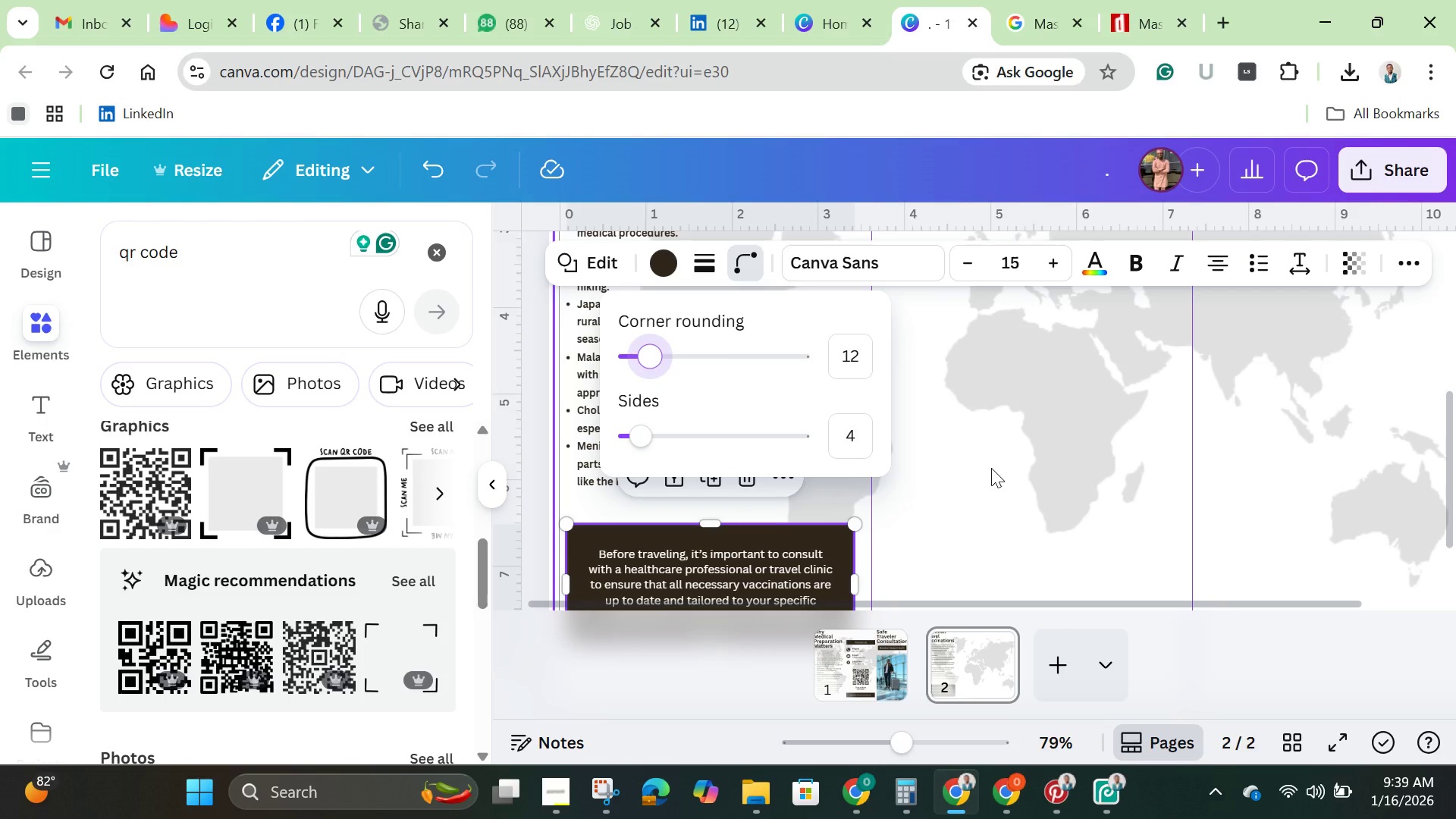 
left_click([991, 468])
 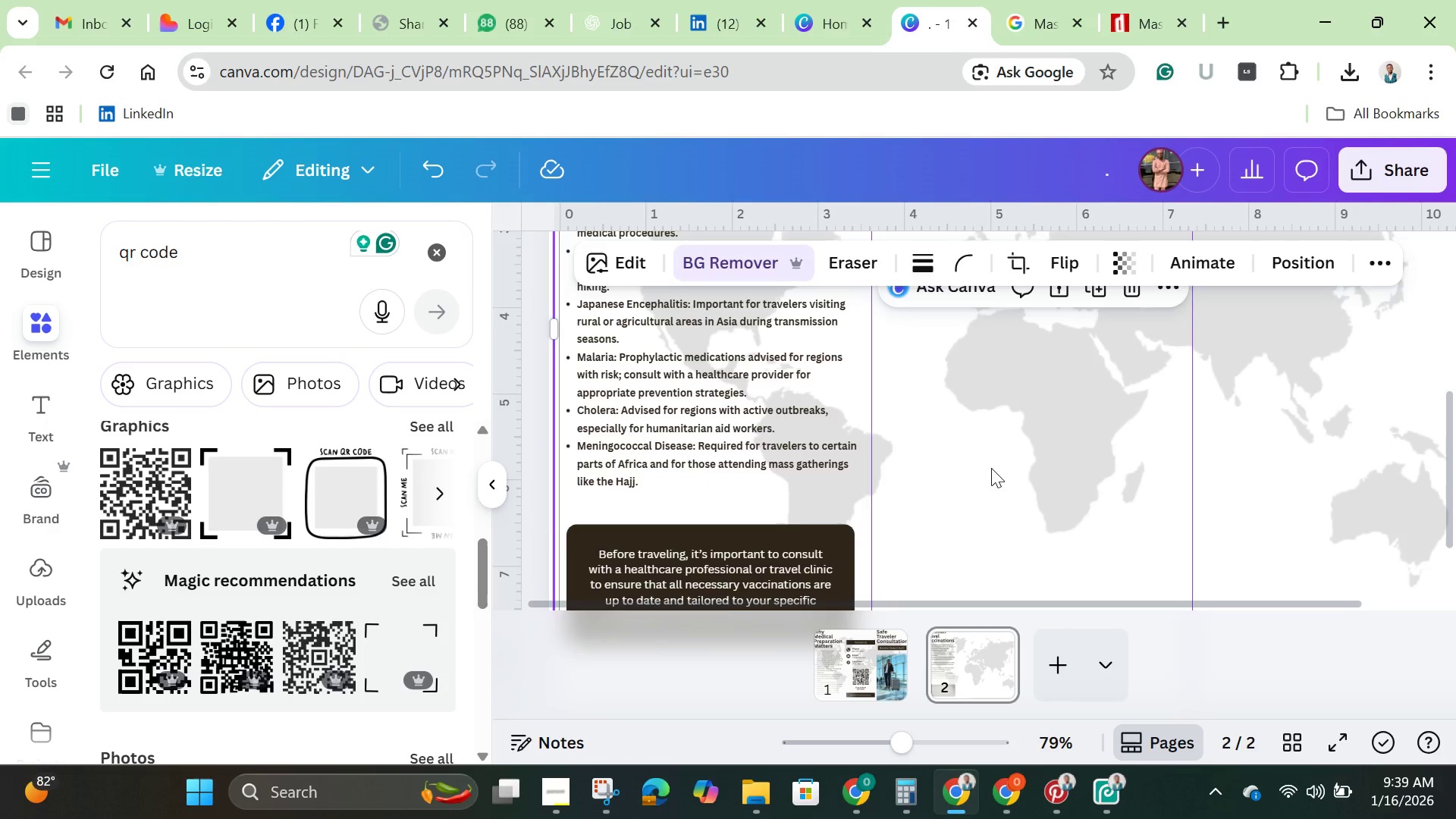 
scroll: coordinate [991, 468], scroll_direction: up, amount: 2.0
 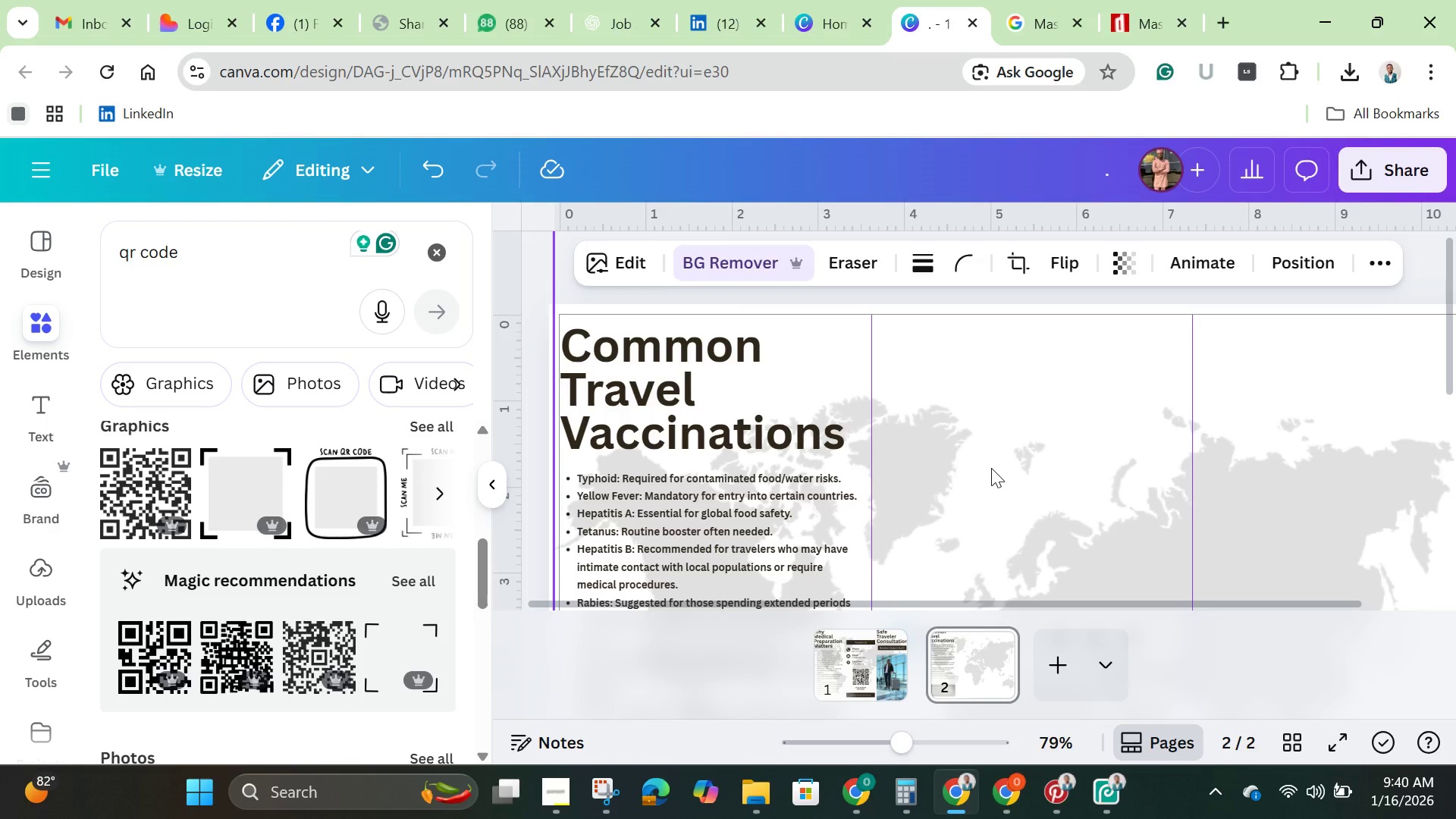 
wait(26.34)
 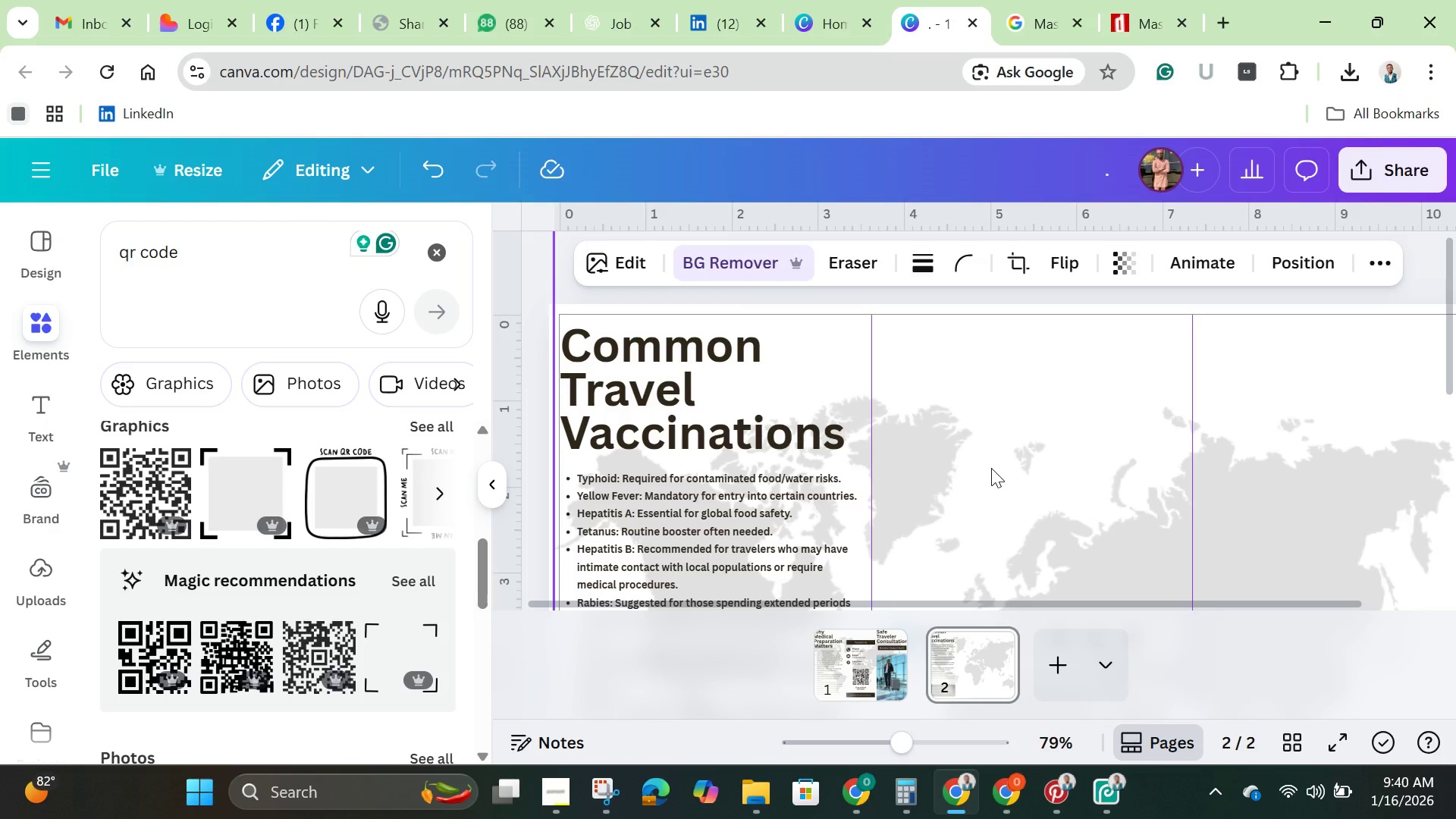 
left_click([982, 437])
 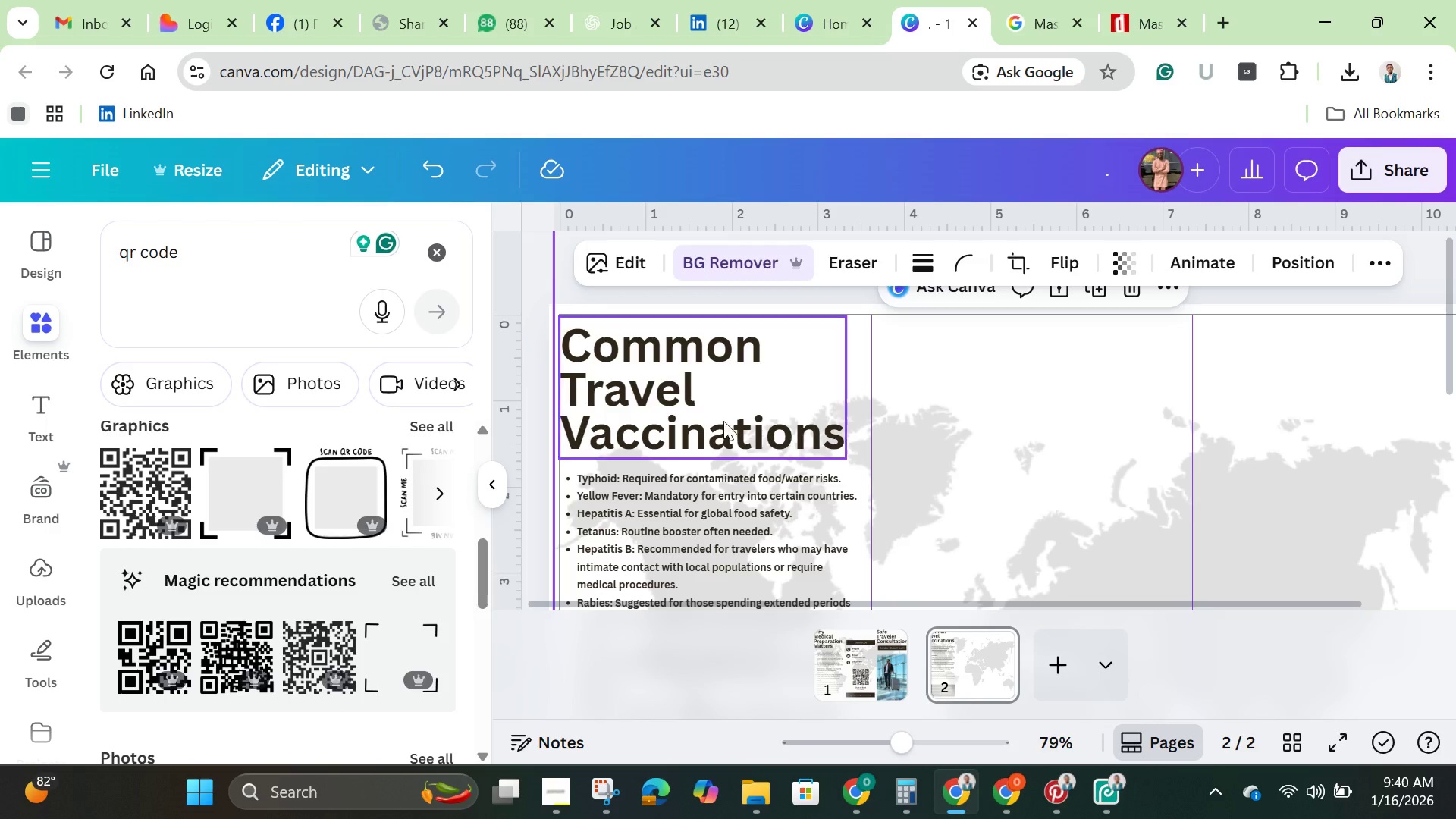 
left_click([693, 416])
 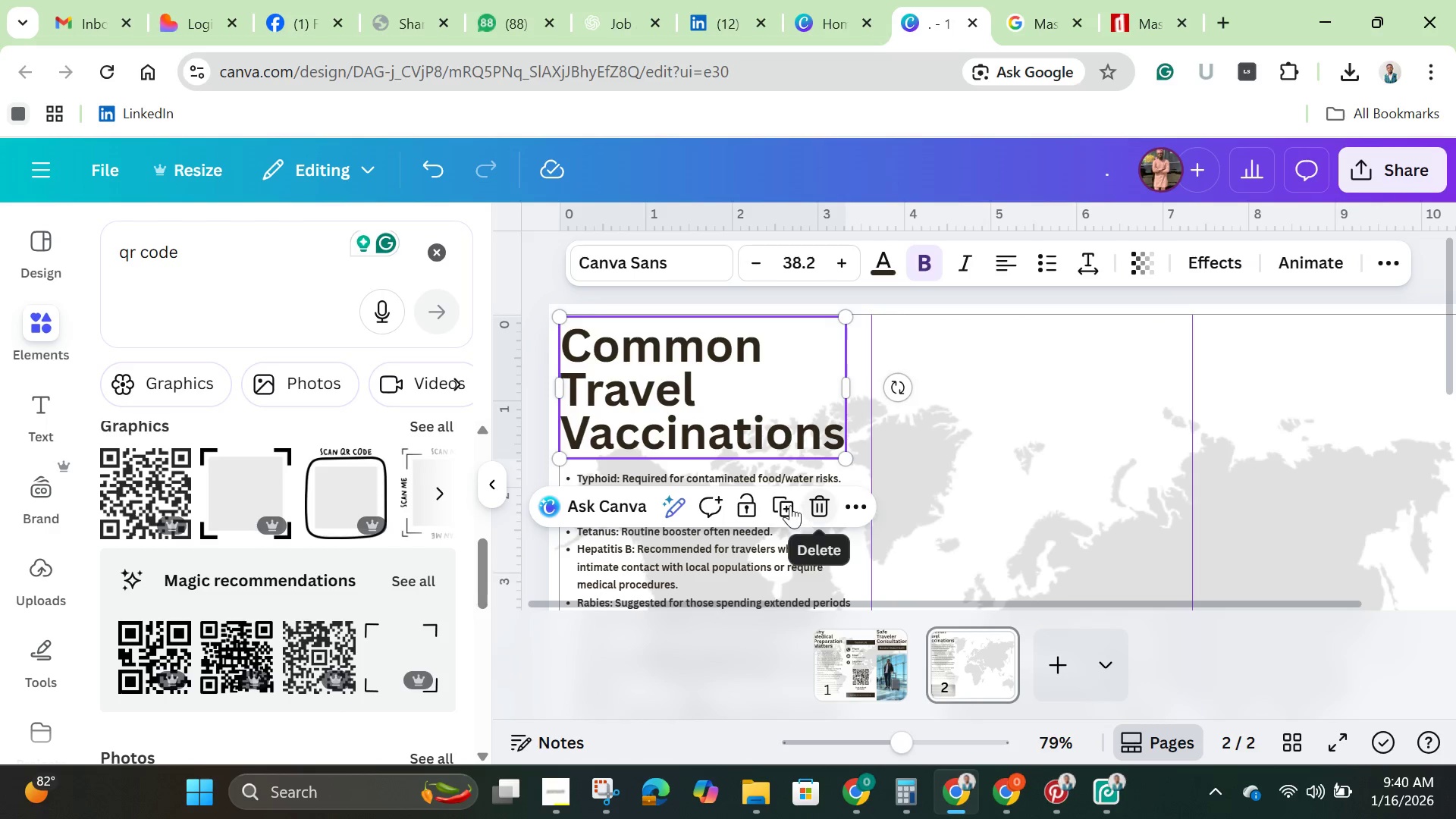 
left_click([789, 505])
 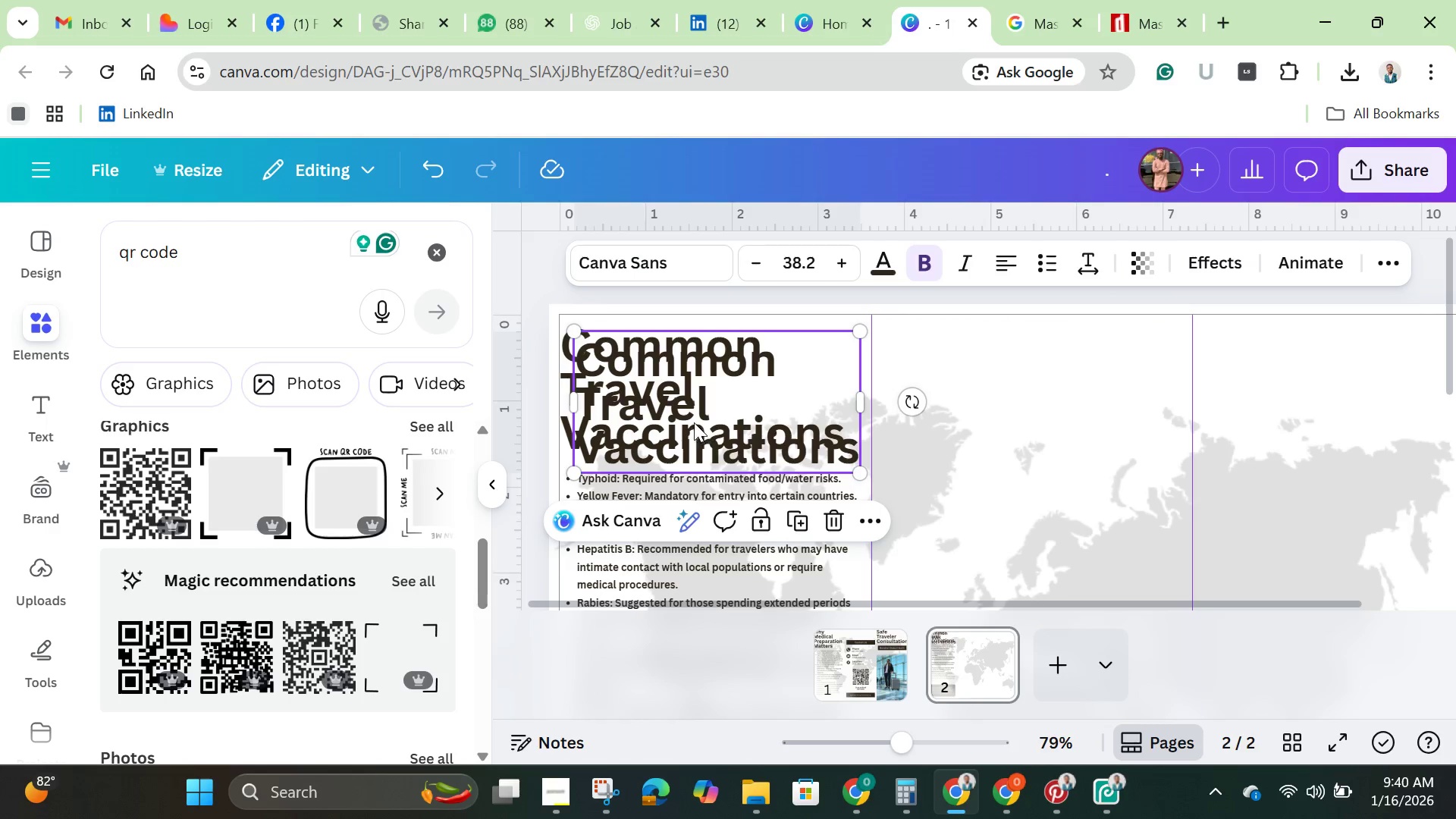 
left_click_drag(start_coordinate=[694, 422], to_coordinate=[1003, 411])
 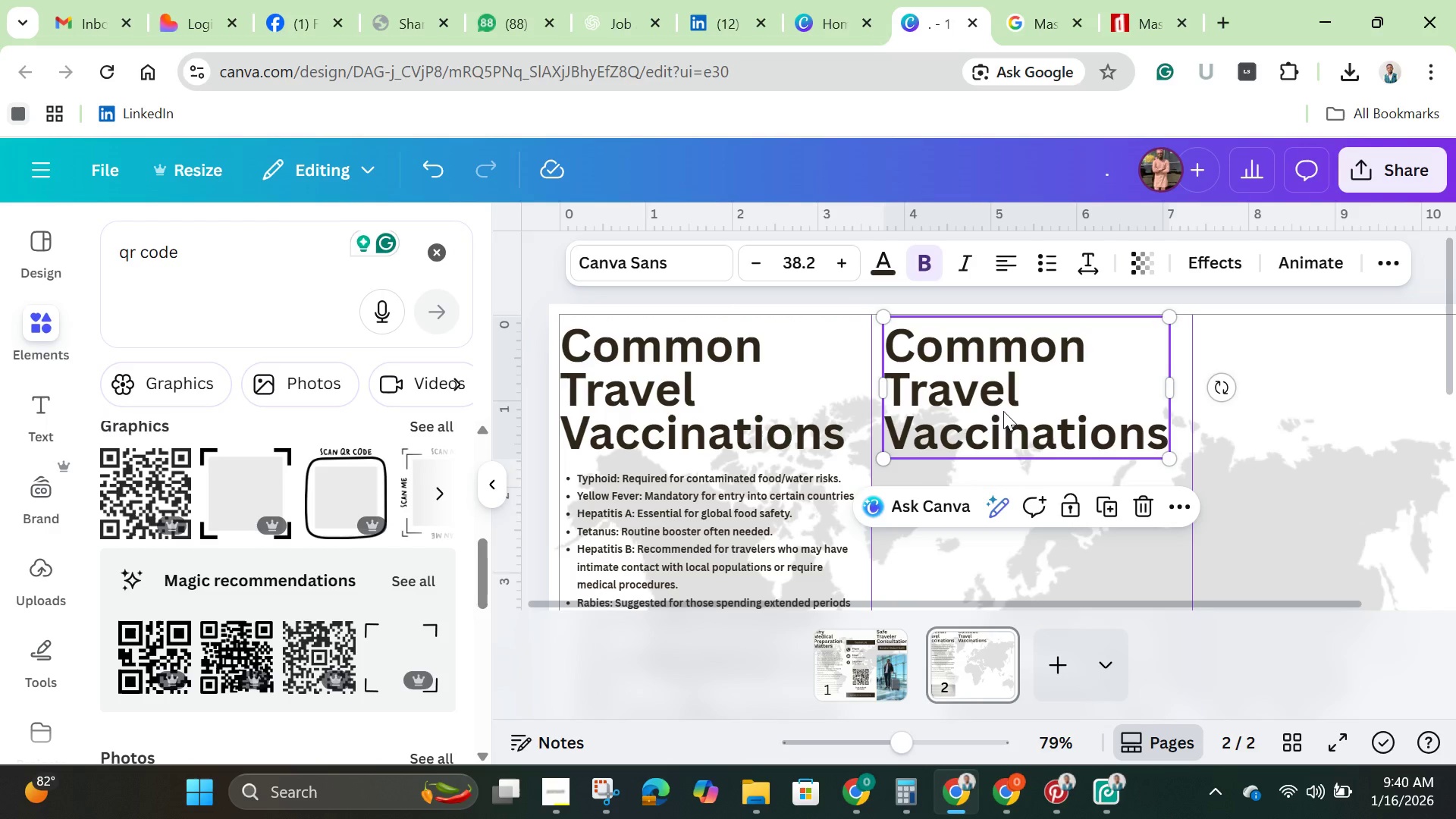 
left_click([1003, 411])
 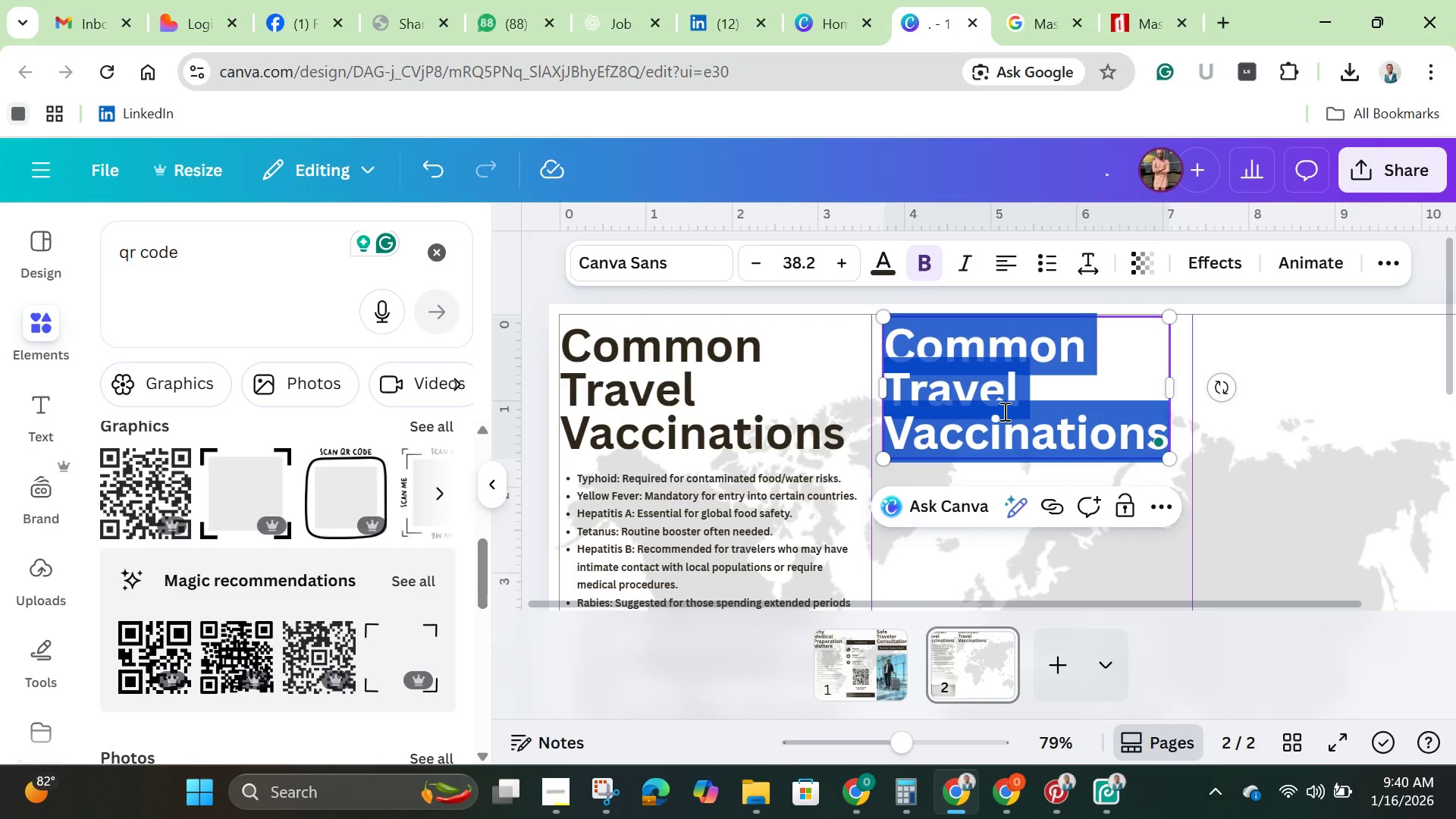 
key(Backspace)
type(The Safe Traveler Package)
 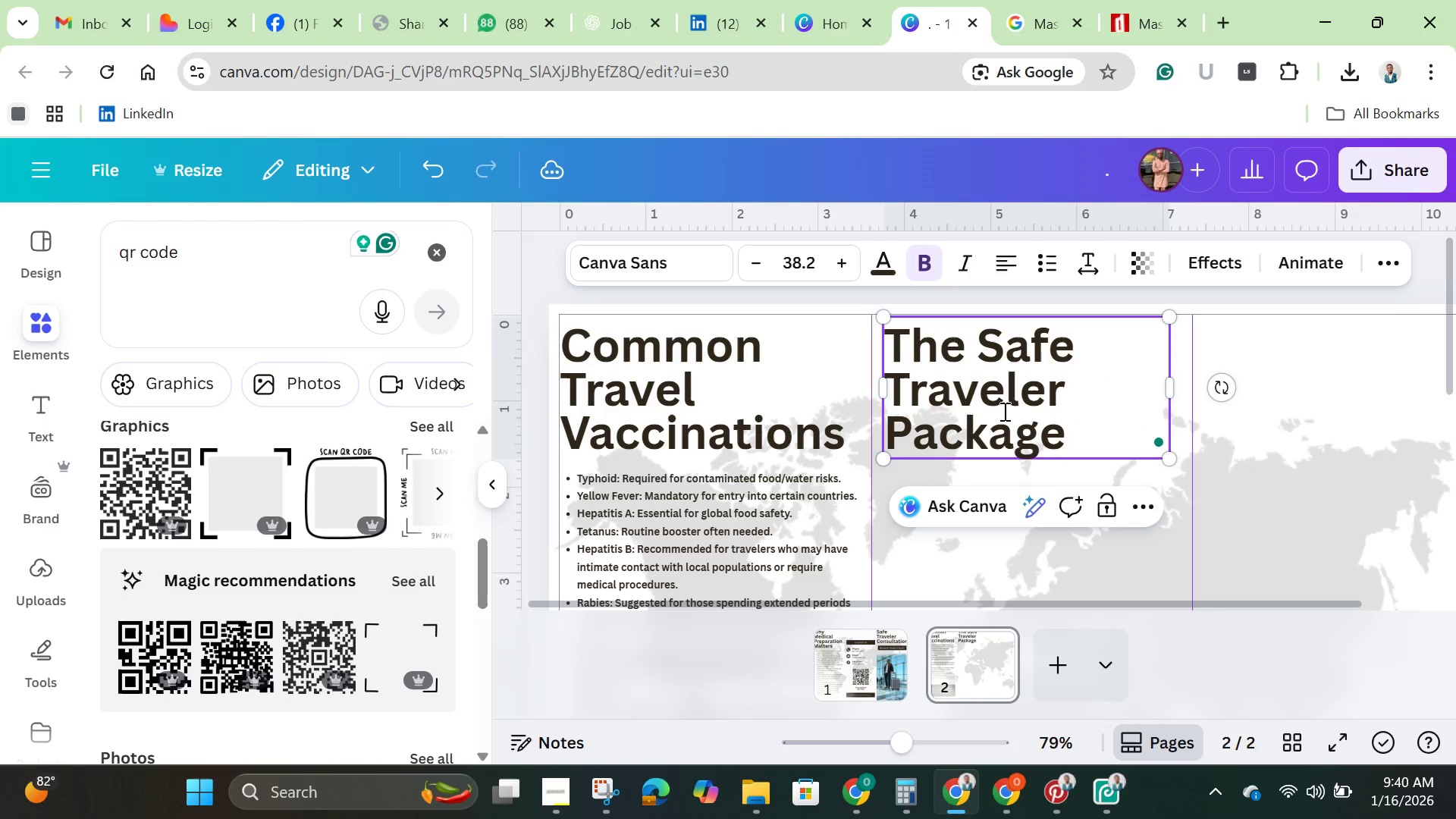 
wait(8.78)
 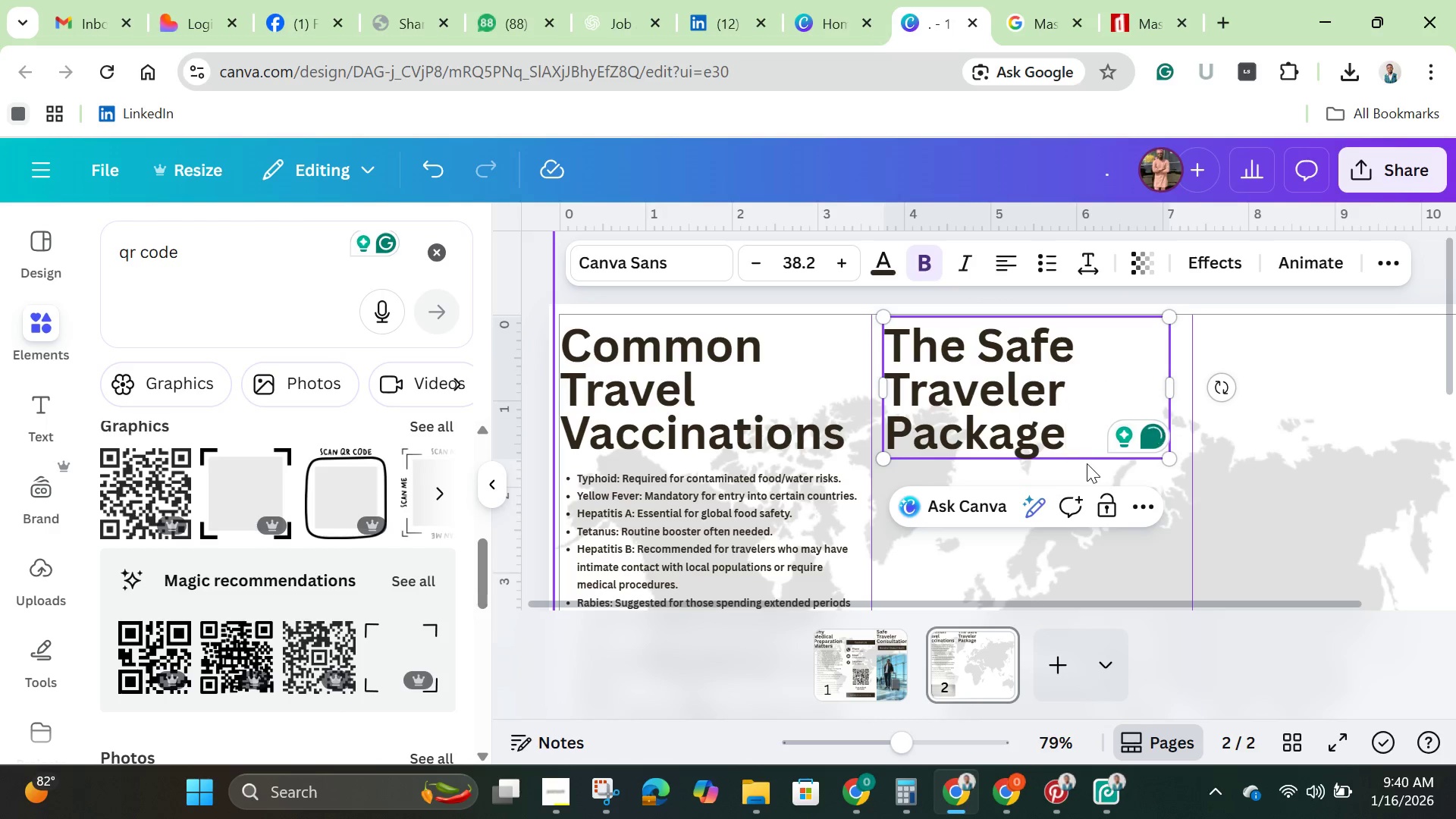 
left_click([975, 558])
 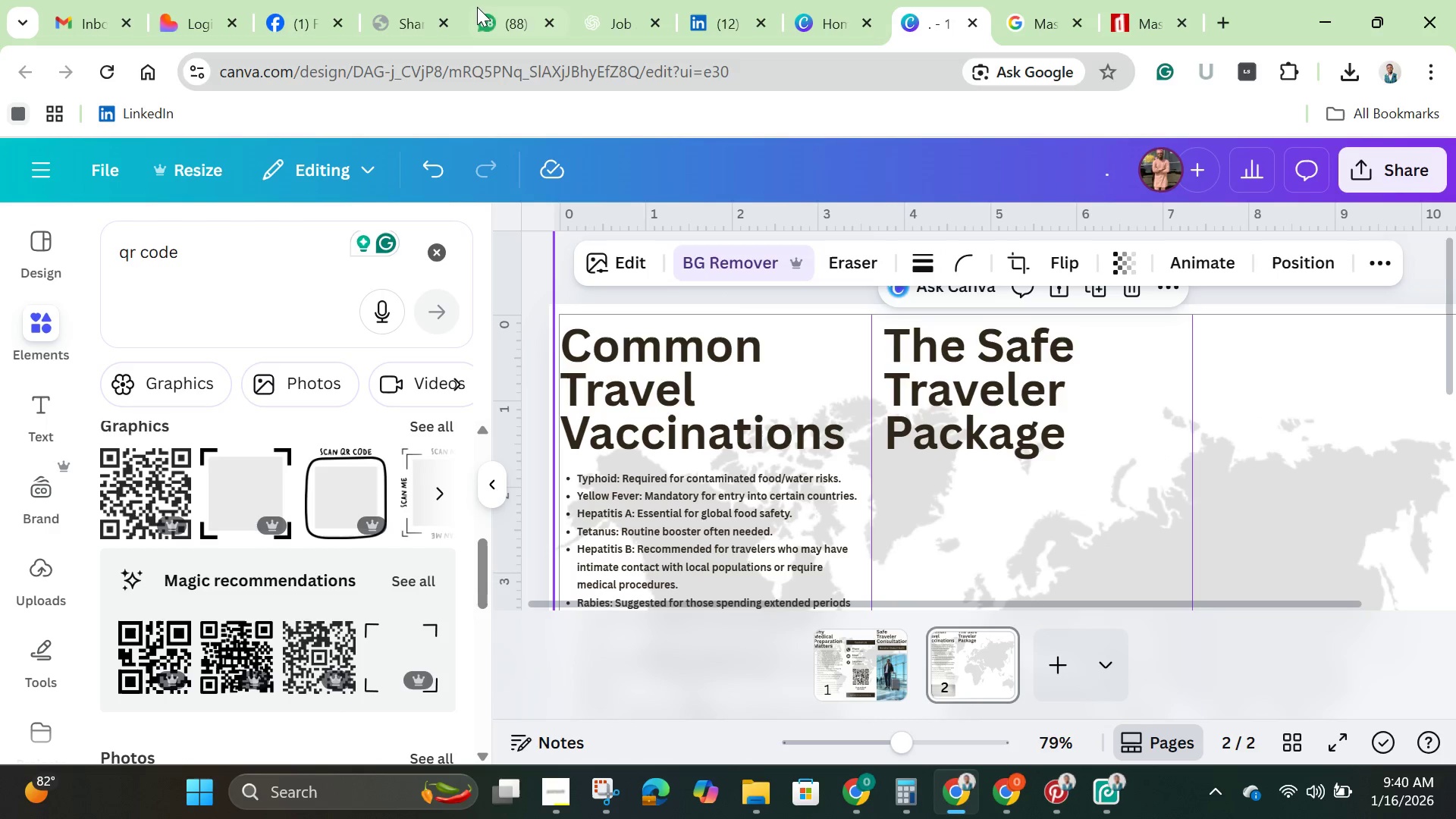 
left_click([500, 14])
 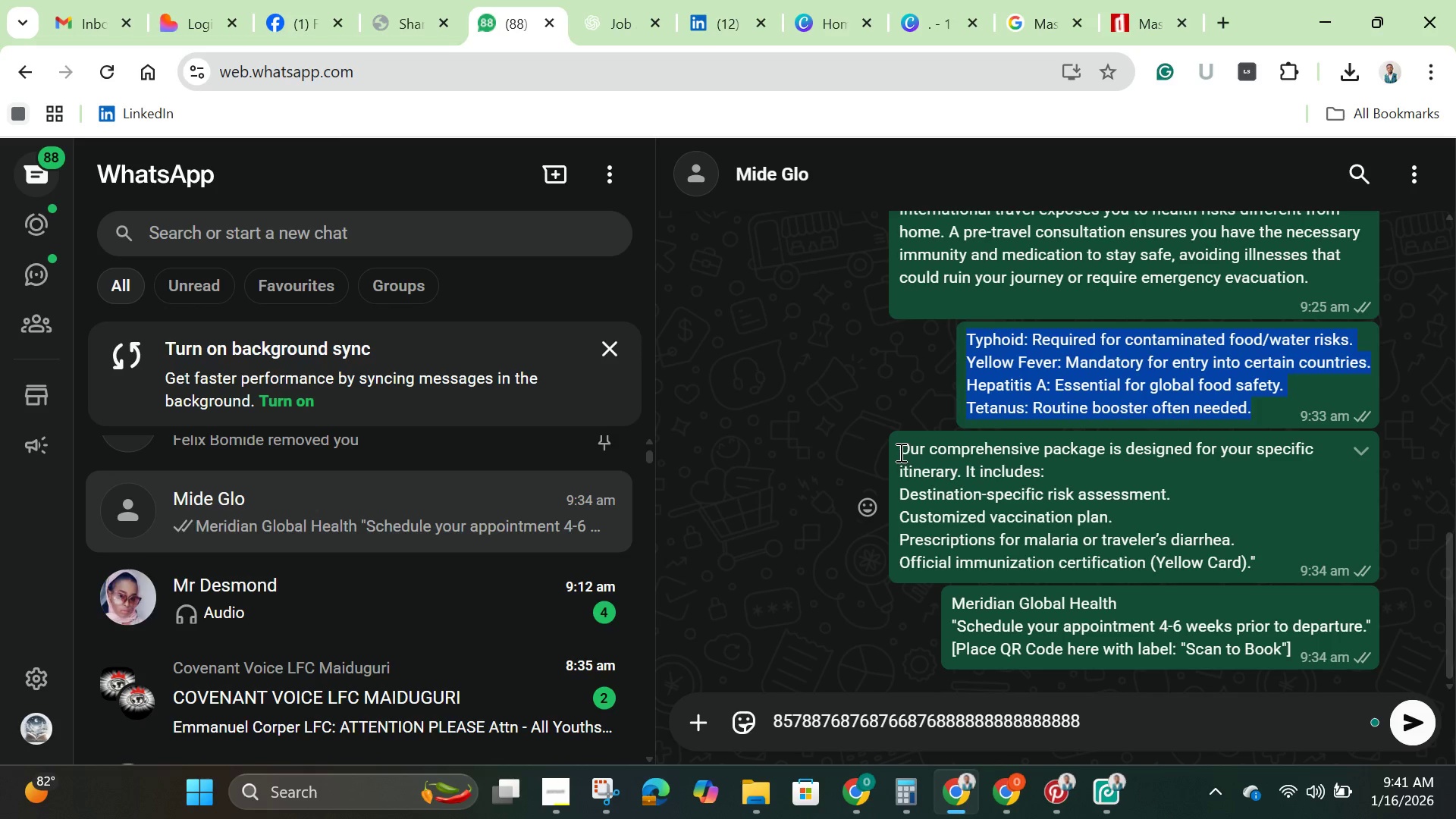 
wait(8.86)
 